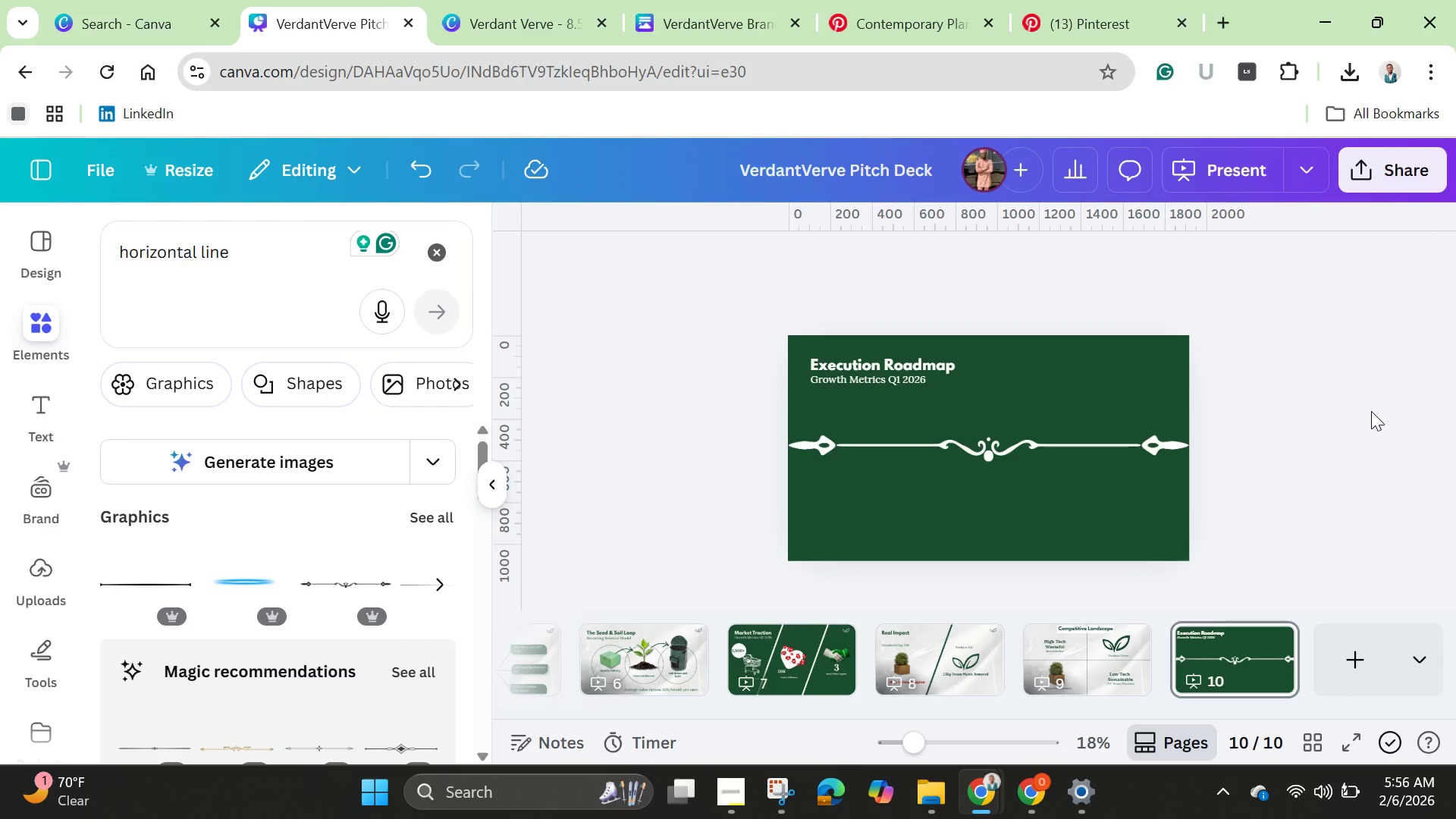 
wait(12.56)
 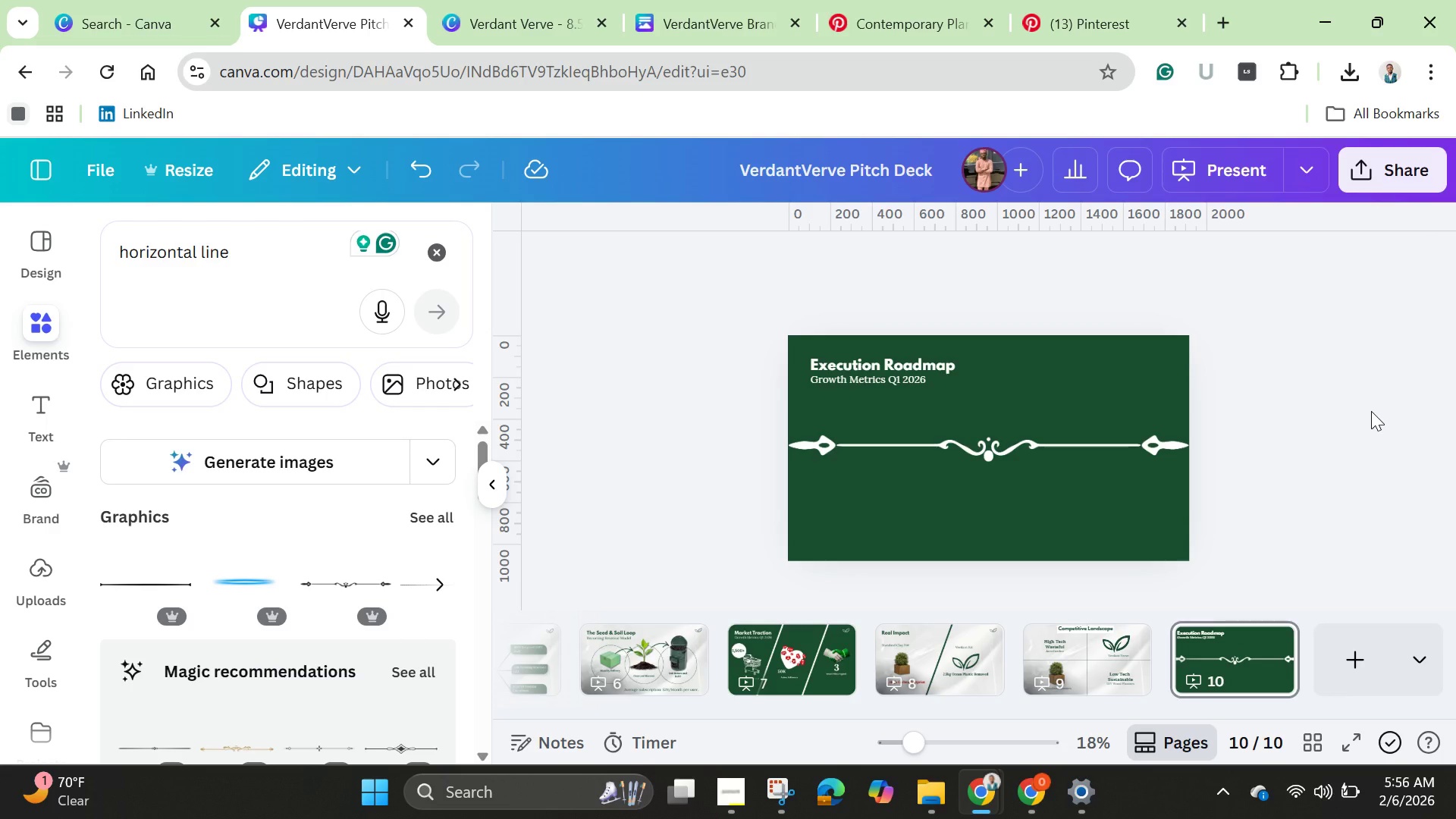 
left_click([1151, 457])
 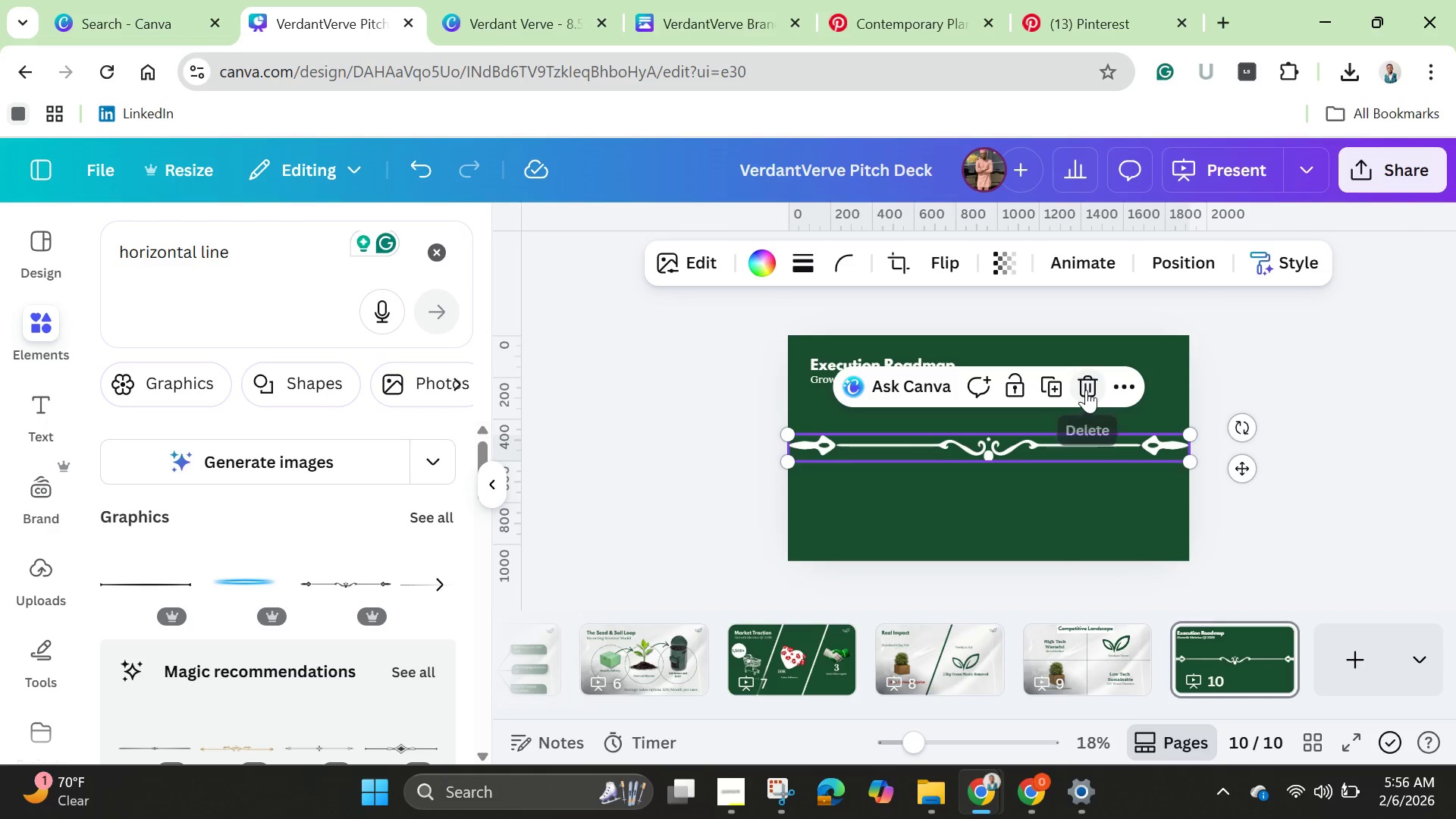 
left_click([1086, 390])
 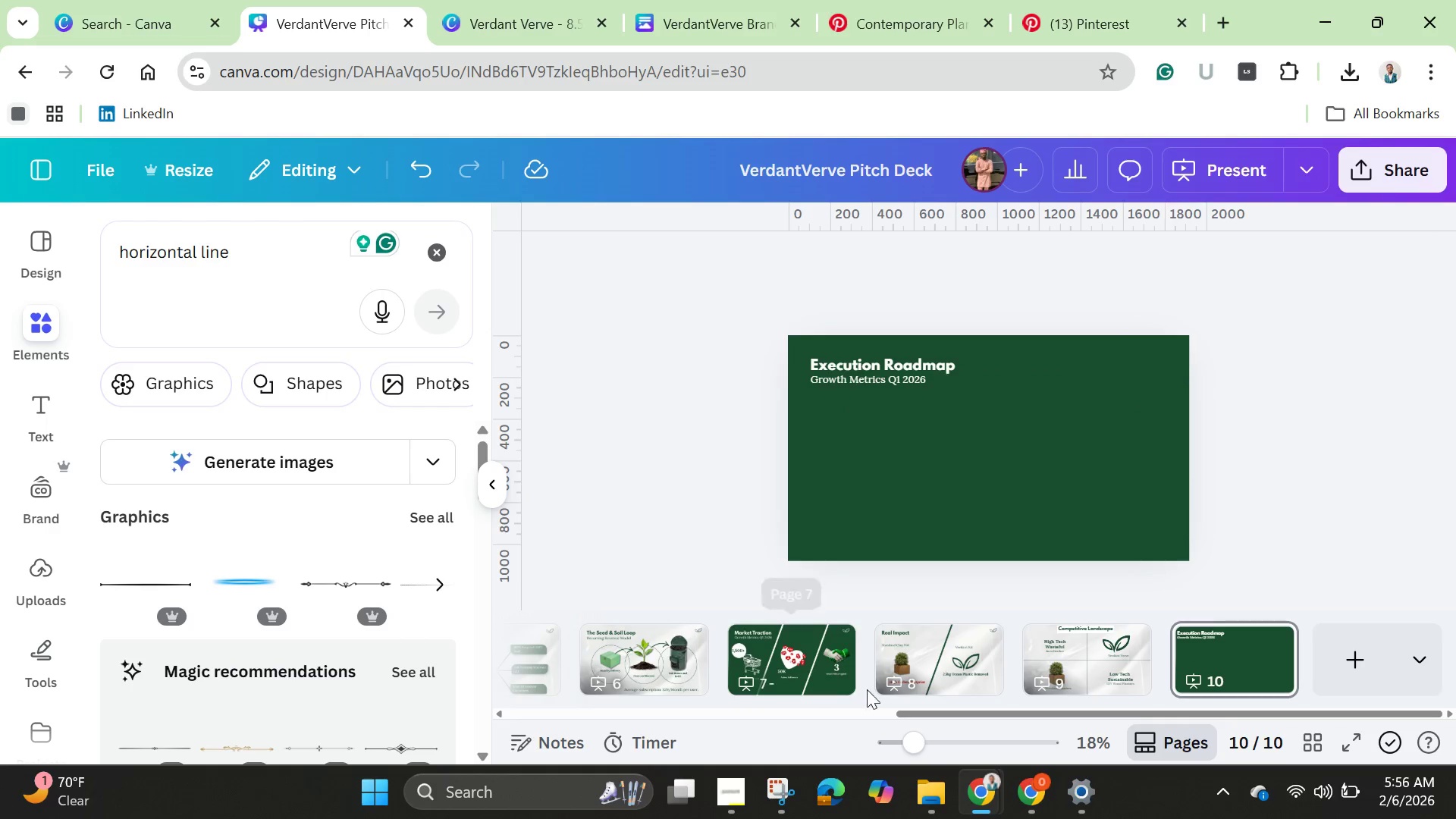 
left_click([1077, 663])
 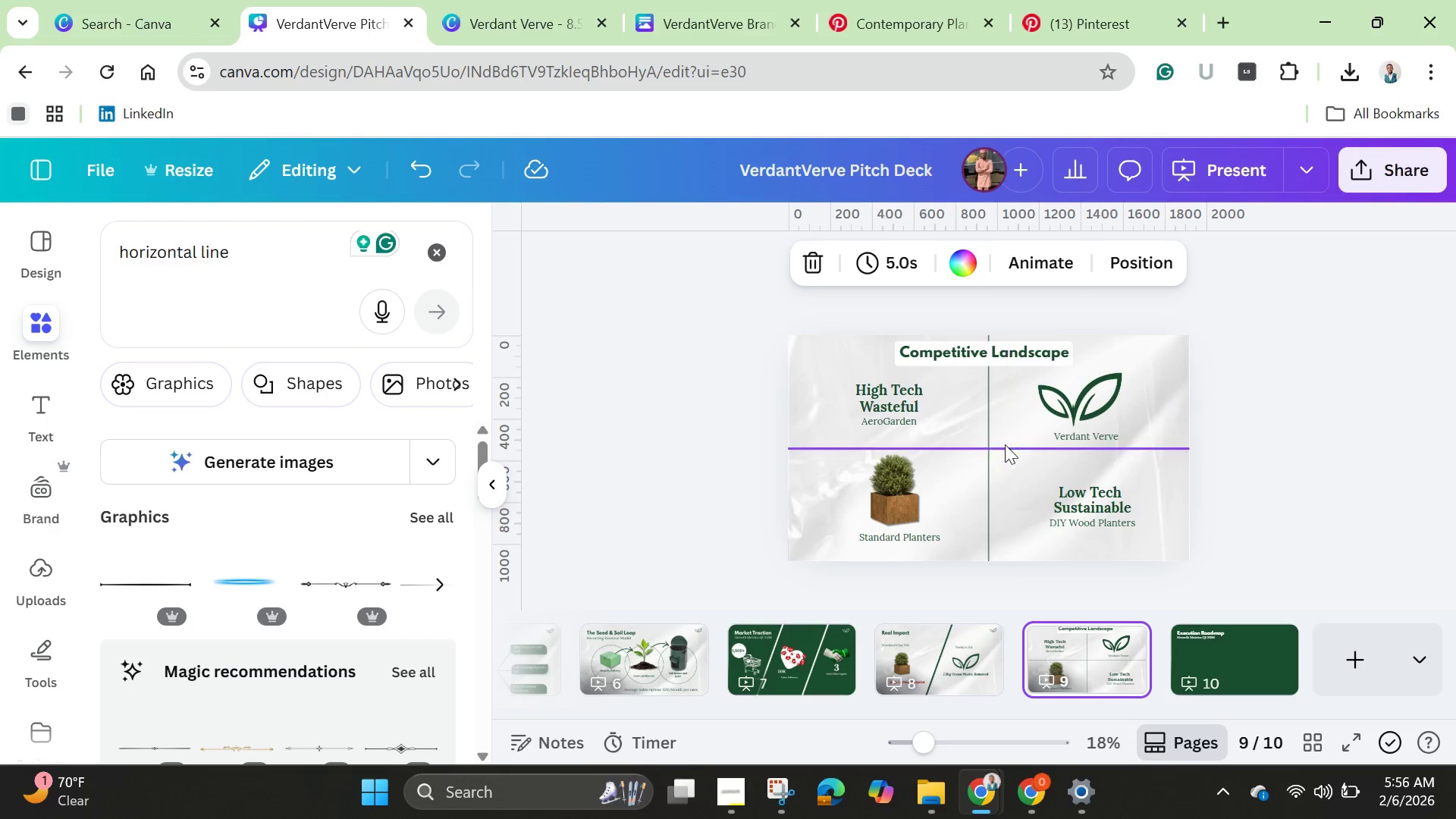 
left_click([1000, 449])
 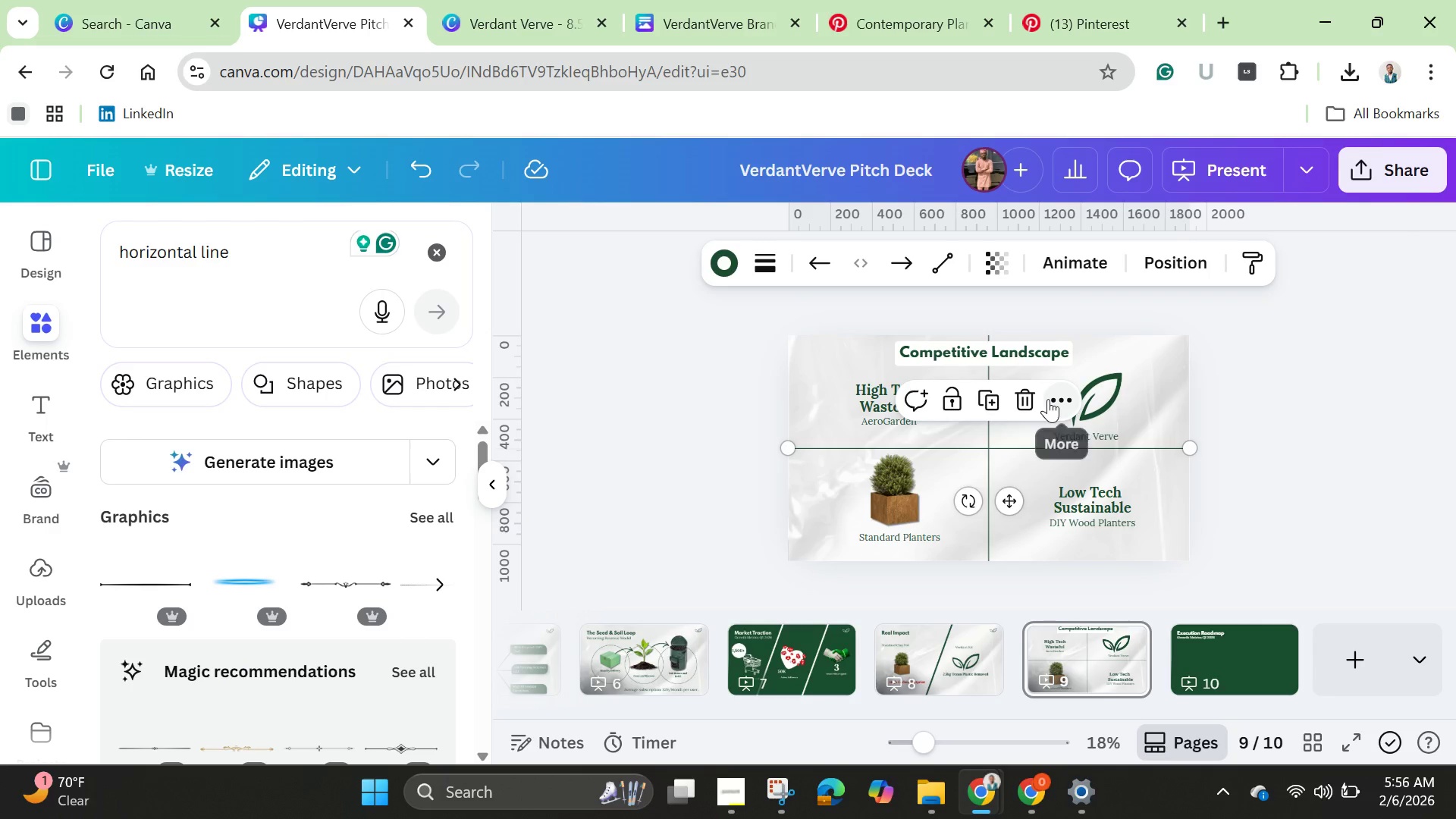 
left_click([1049, 399])
 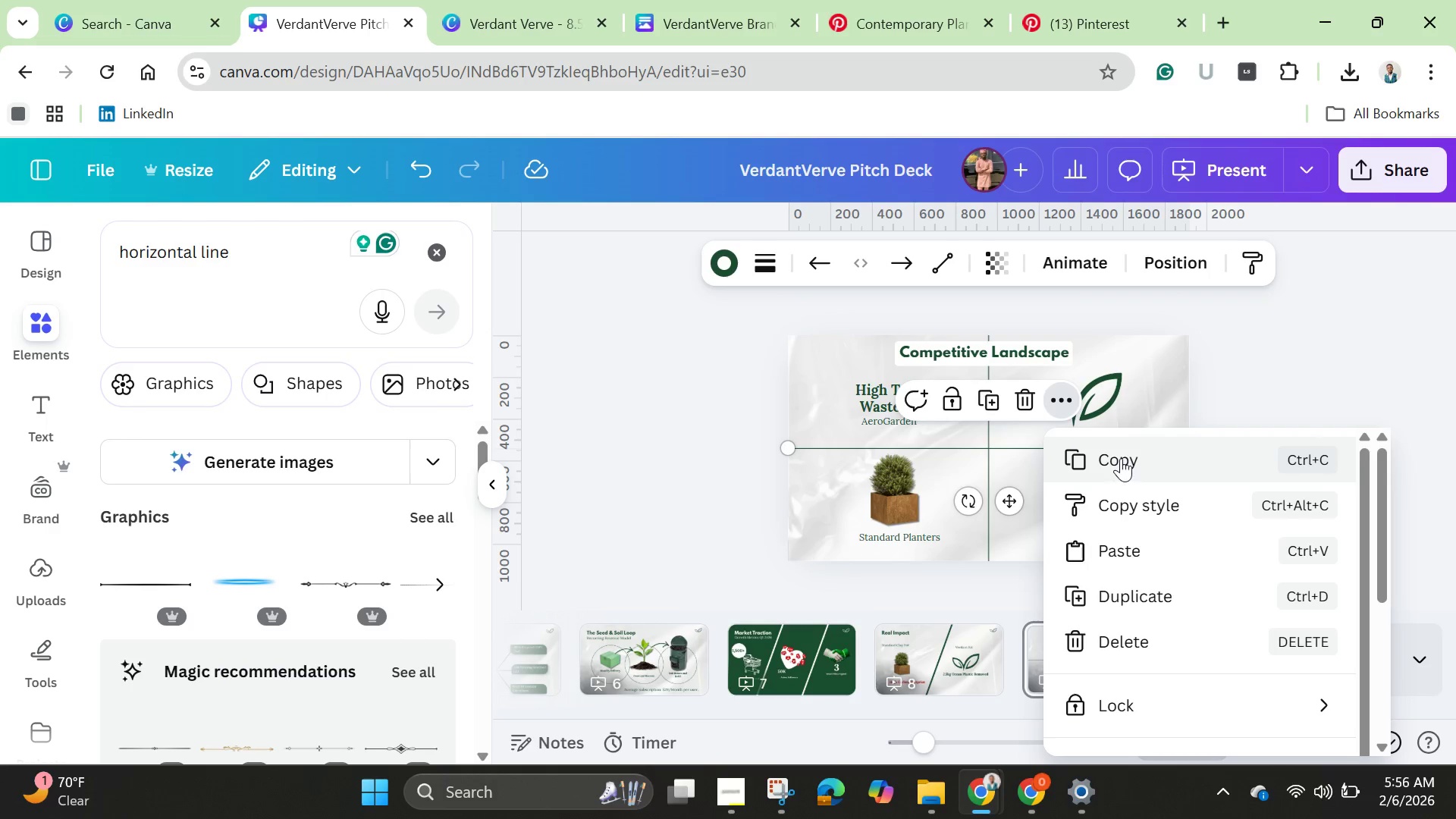 
left_click([1121, 458])
 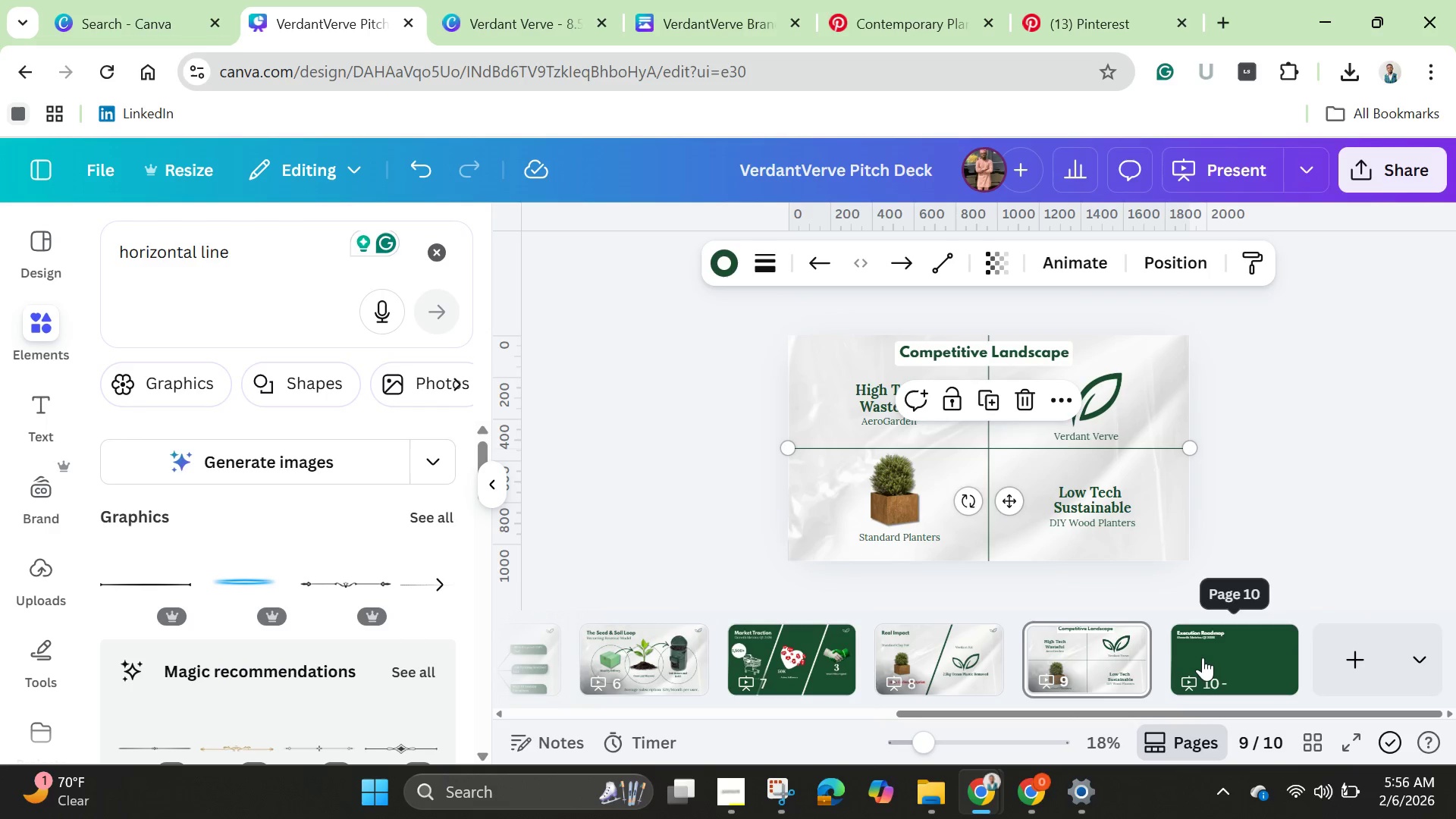 
left_click([1204, 657])
 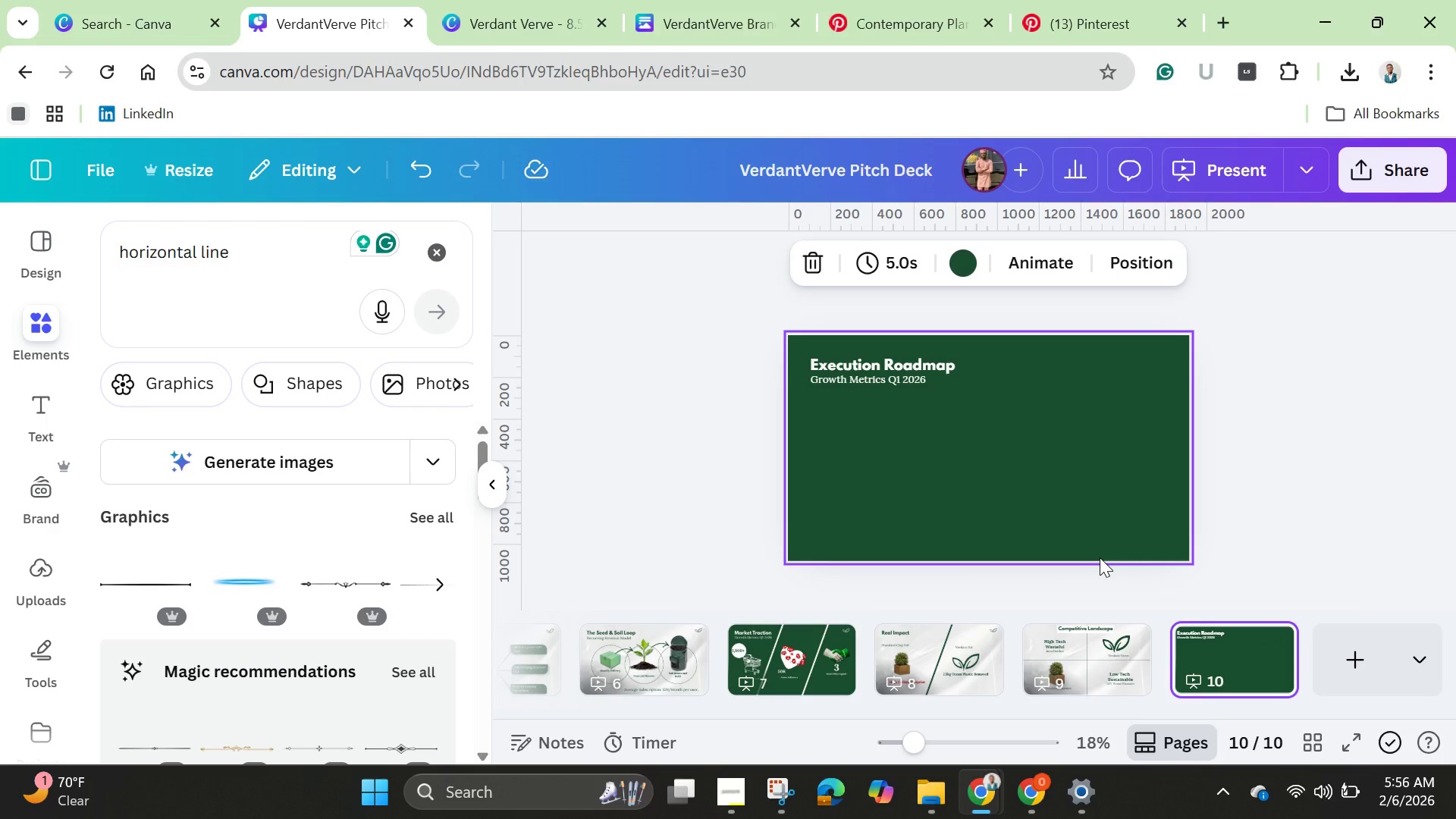 
key(Control+V)
 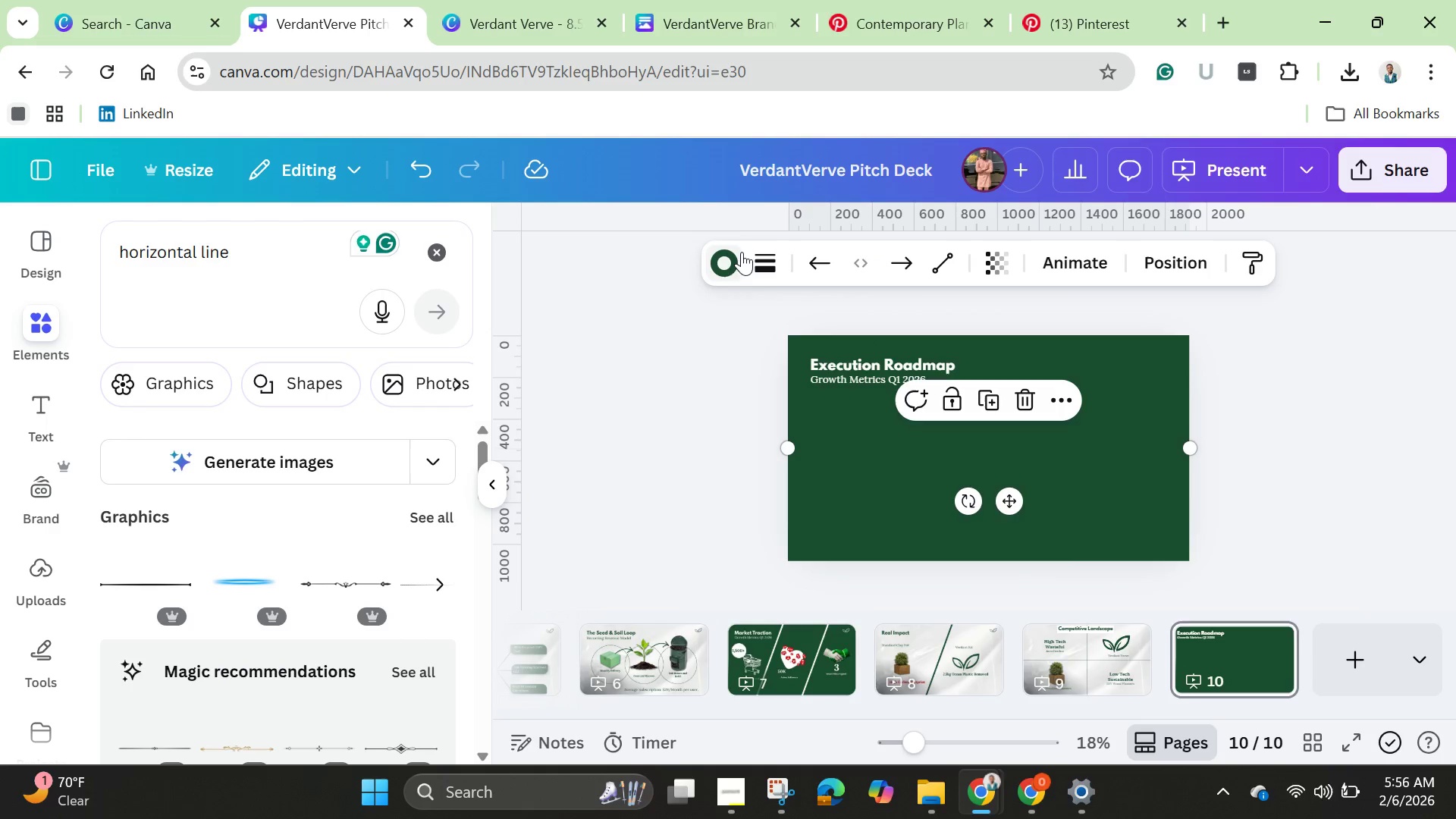 
left_click([726, 262])
 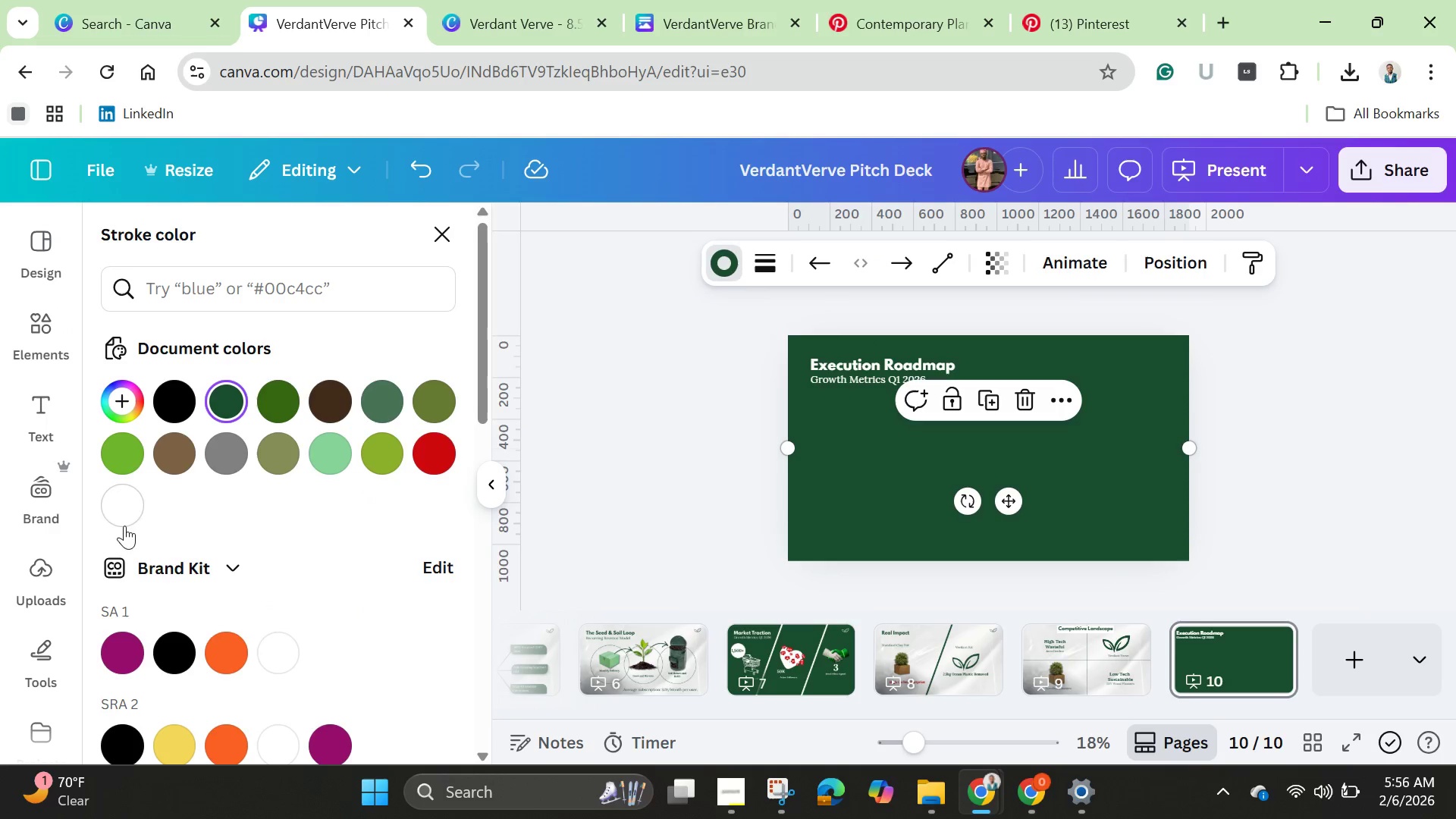 
left_click([123, 514])
 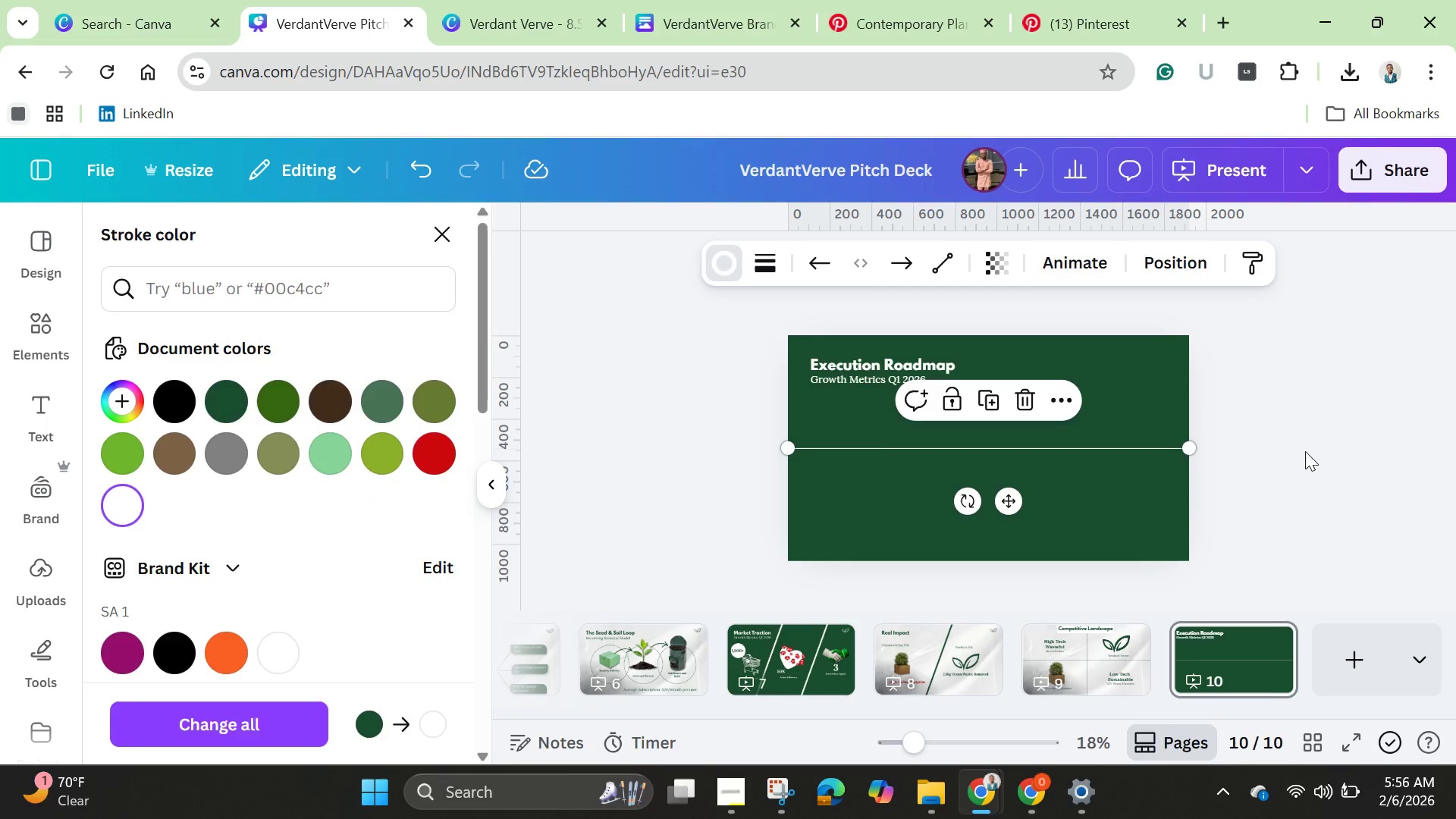 
double_click([1305, 451])
 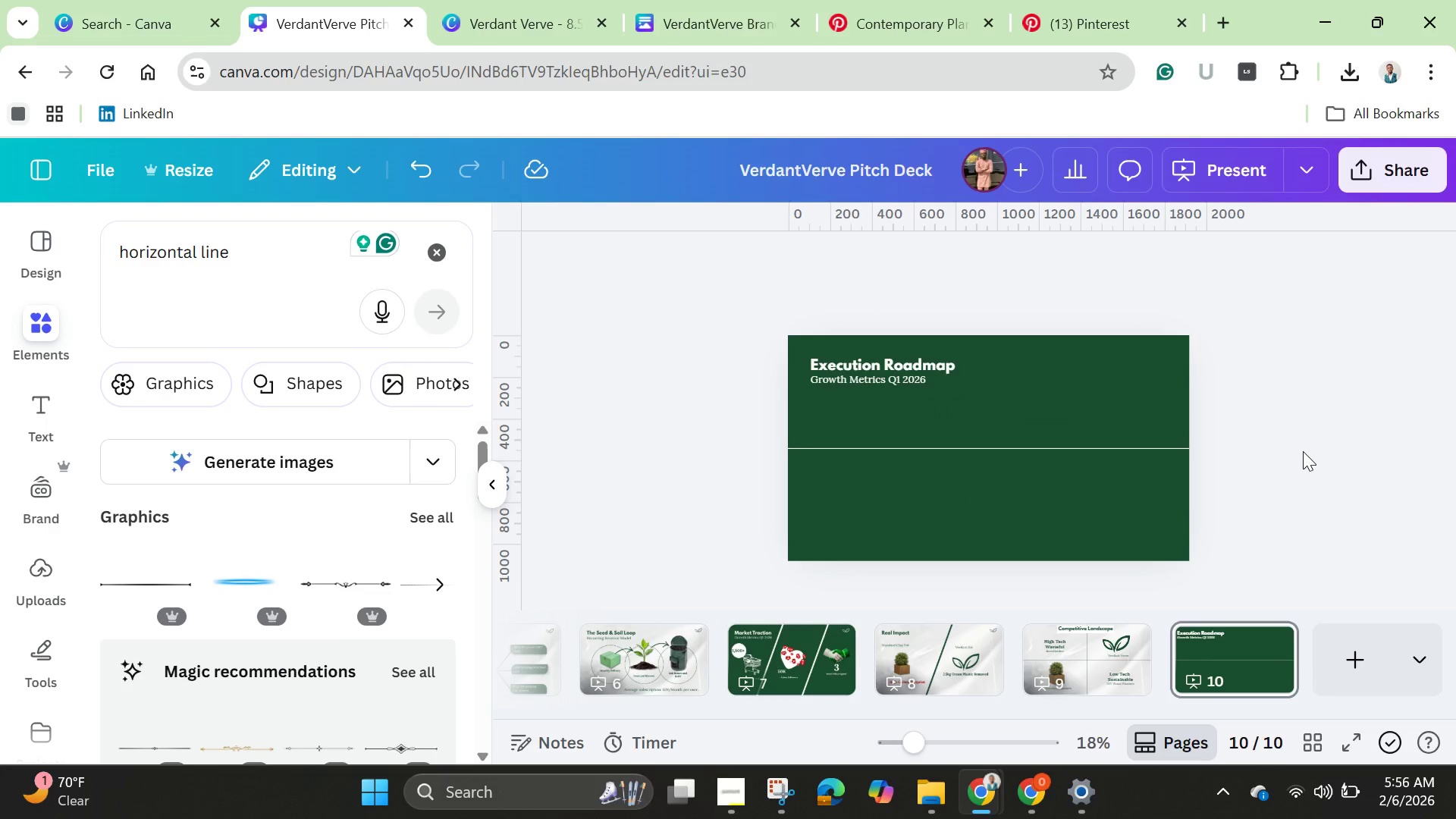 
wait(9.8)
 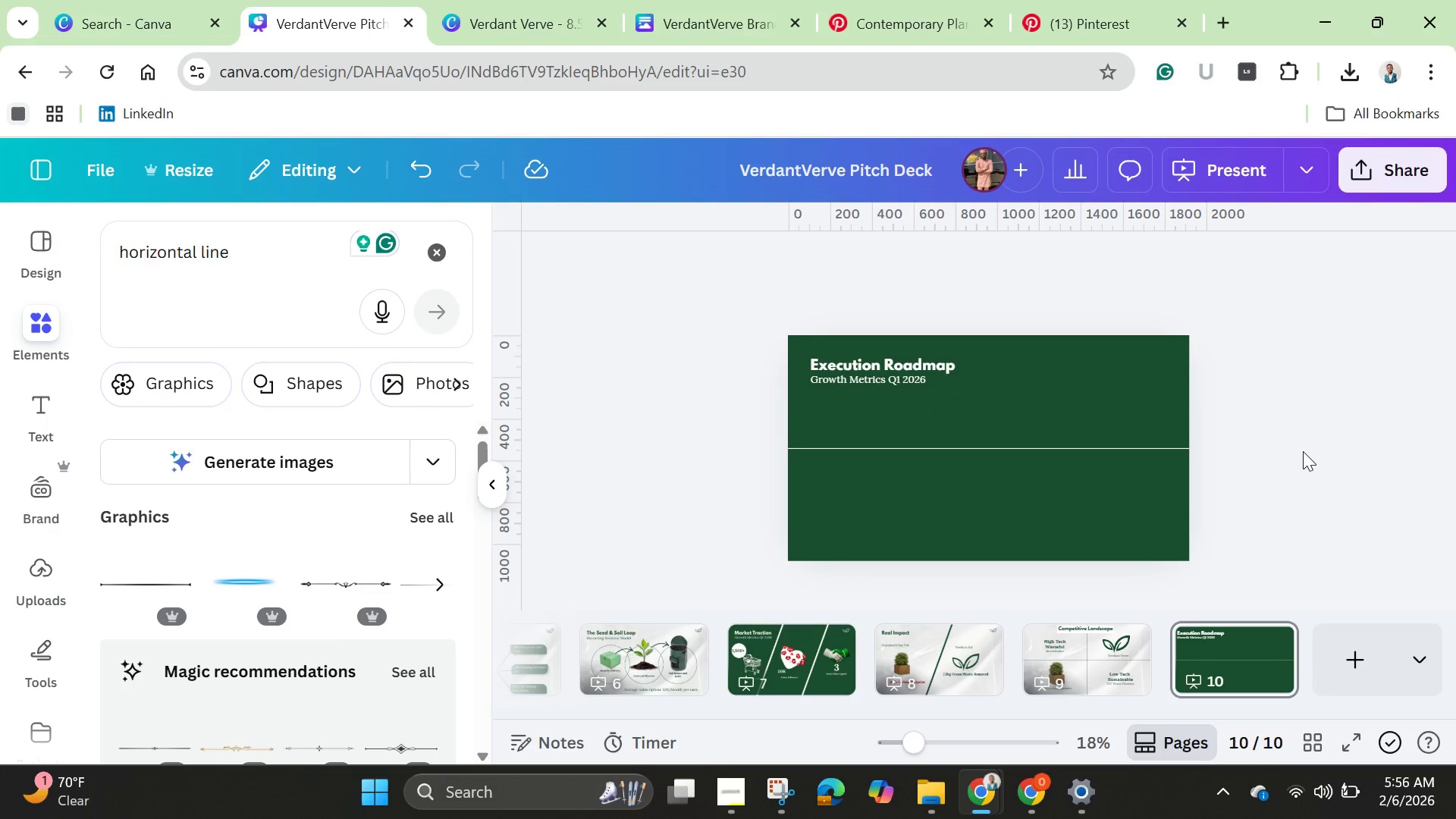 
left_click([439, 262])
 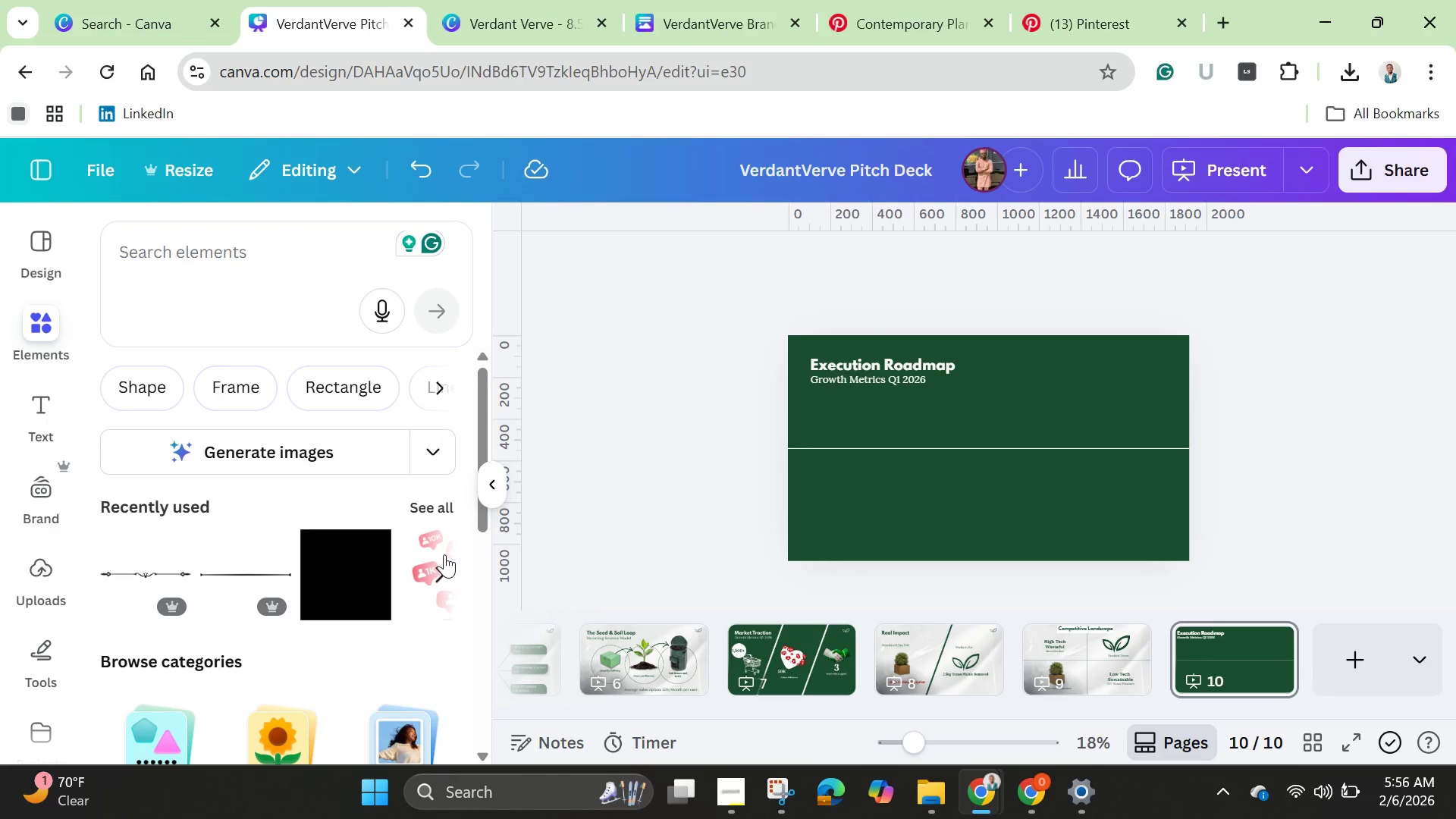 
left_click([425, 500])
 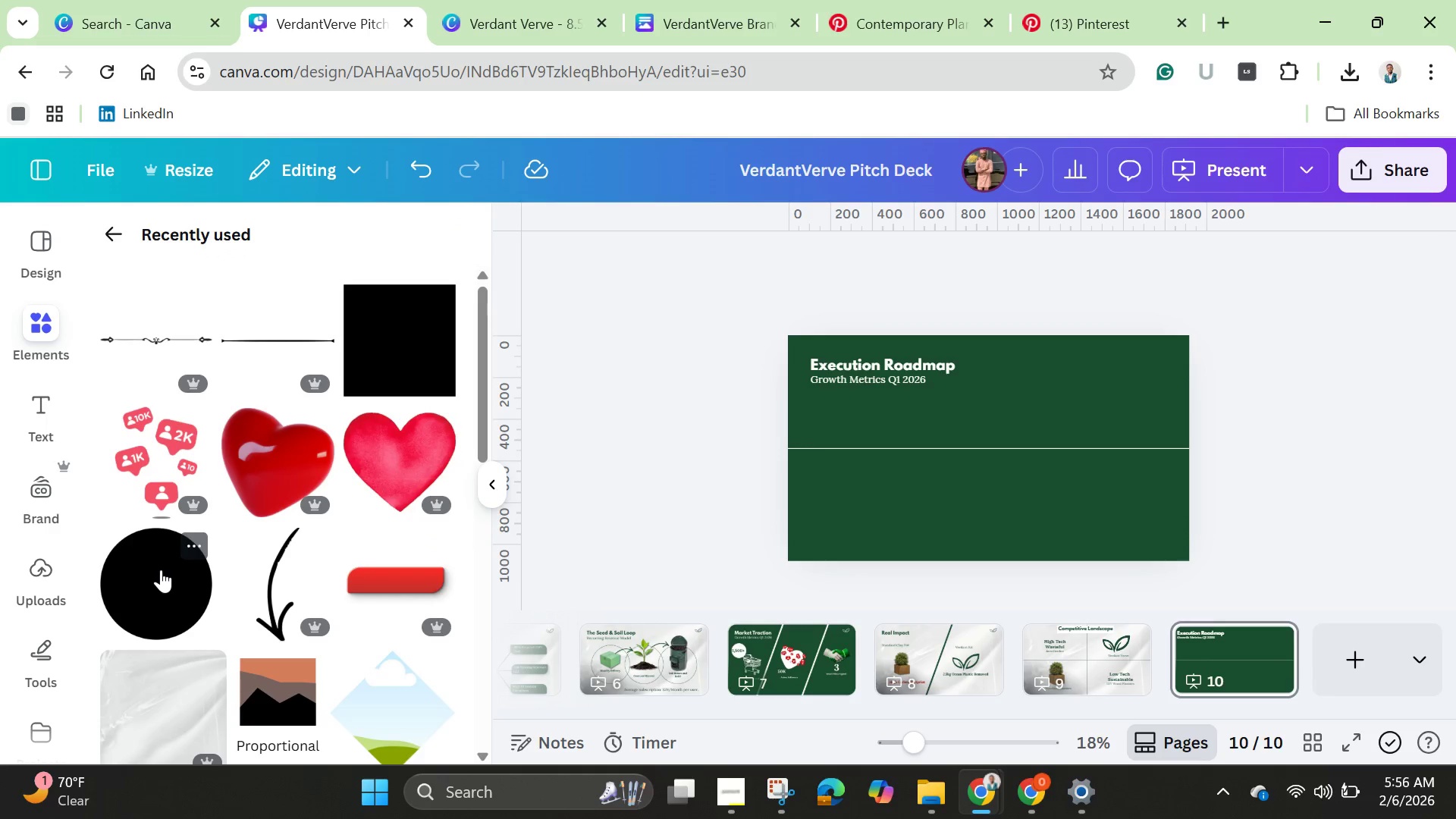 
left_click([161, 570])
 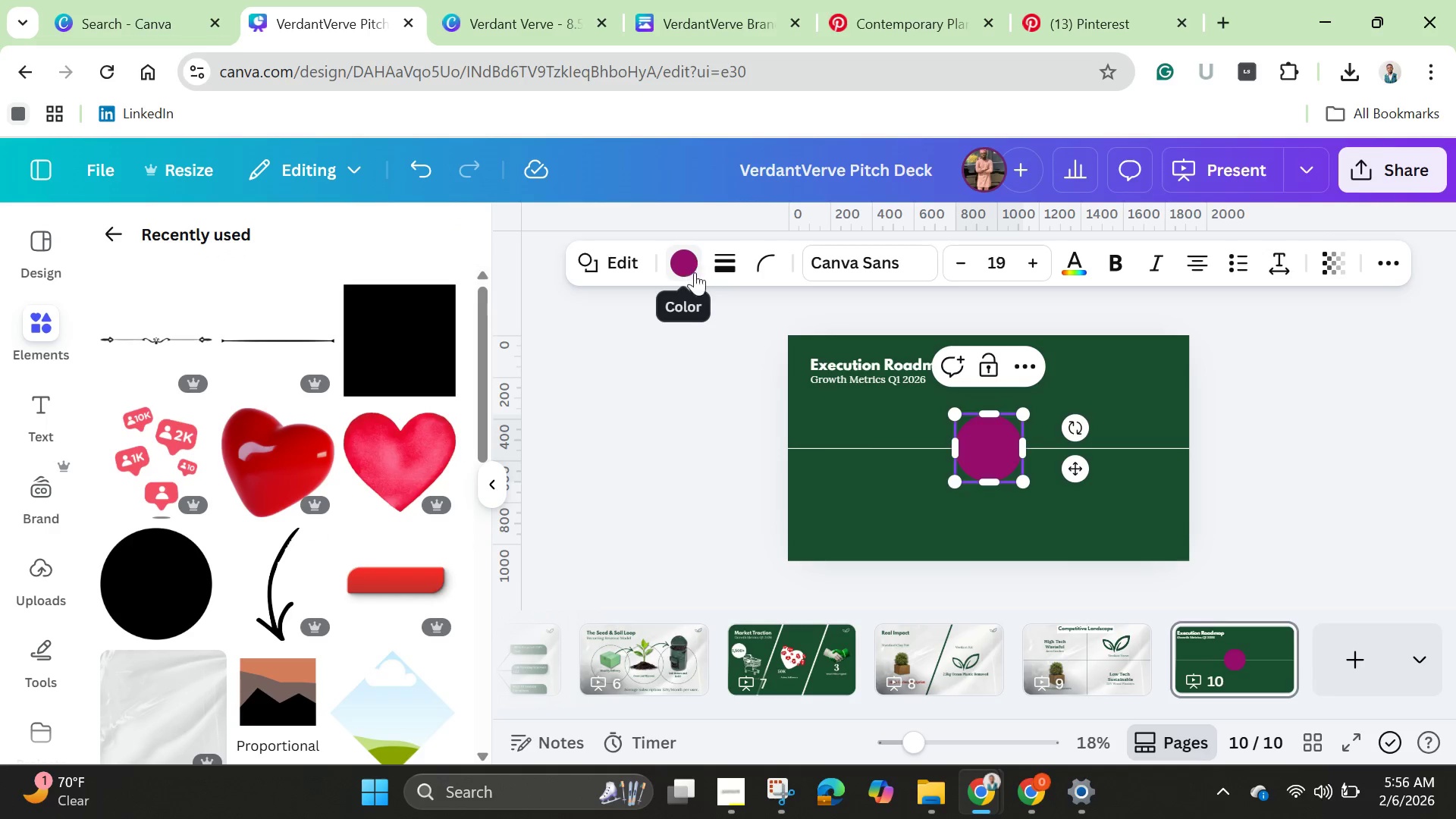 
left_click([701, 430])
 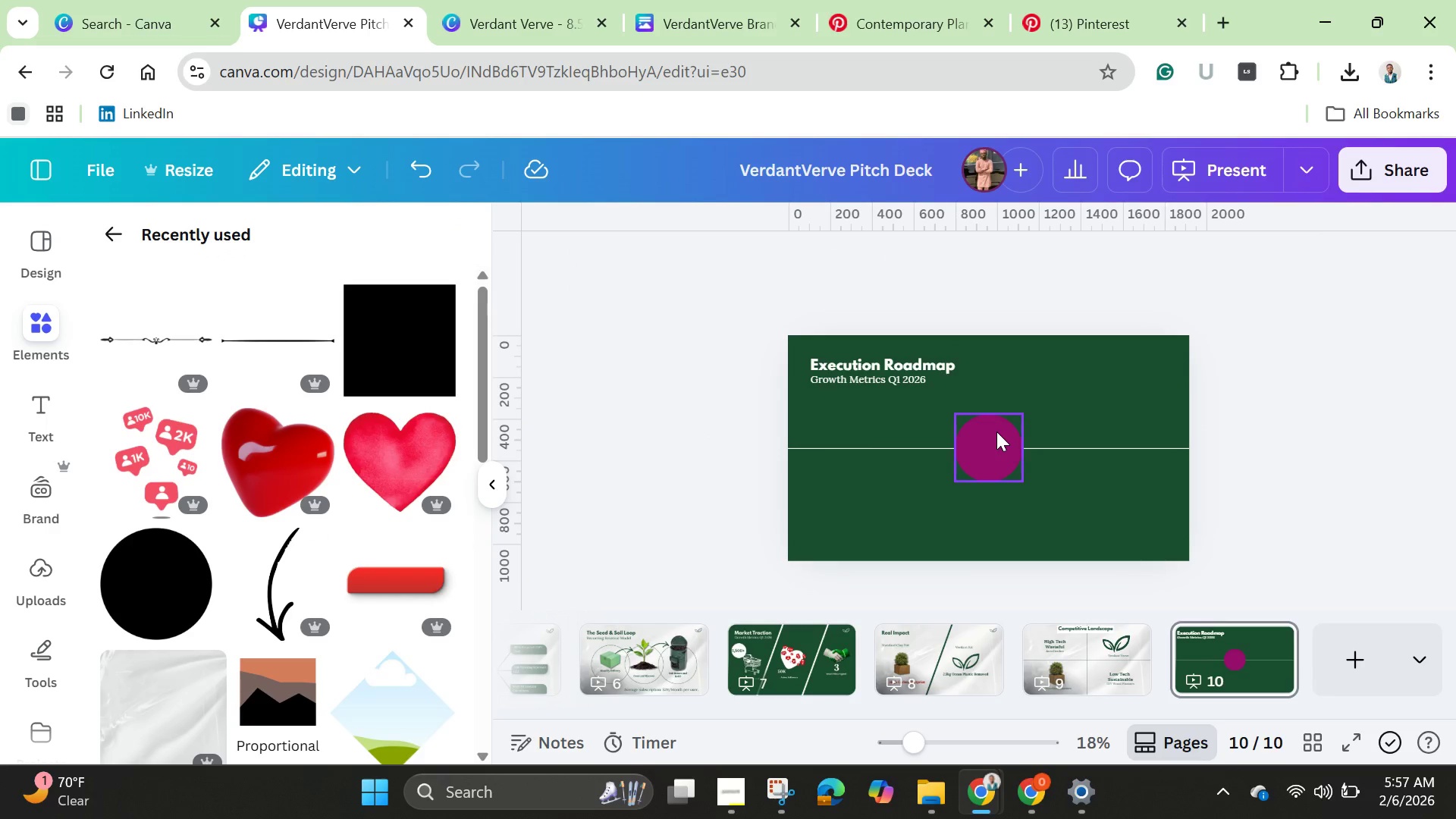 
left_click([995, 432])
 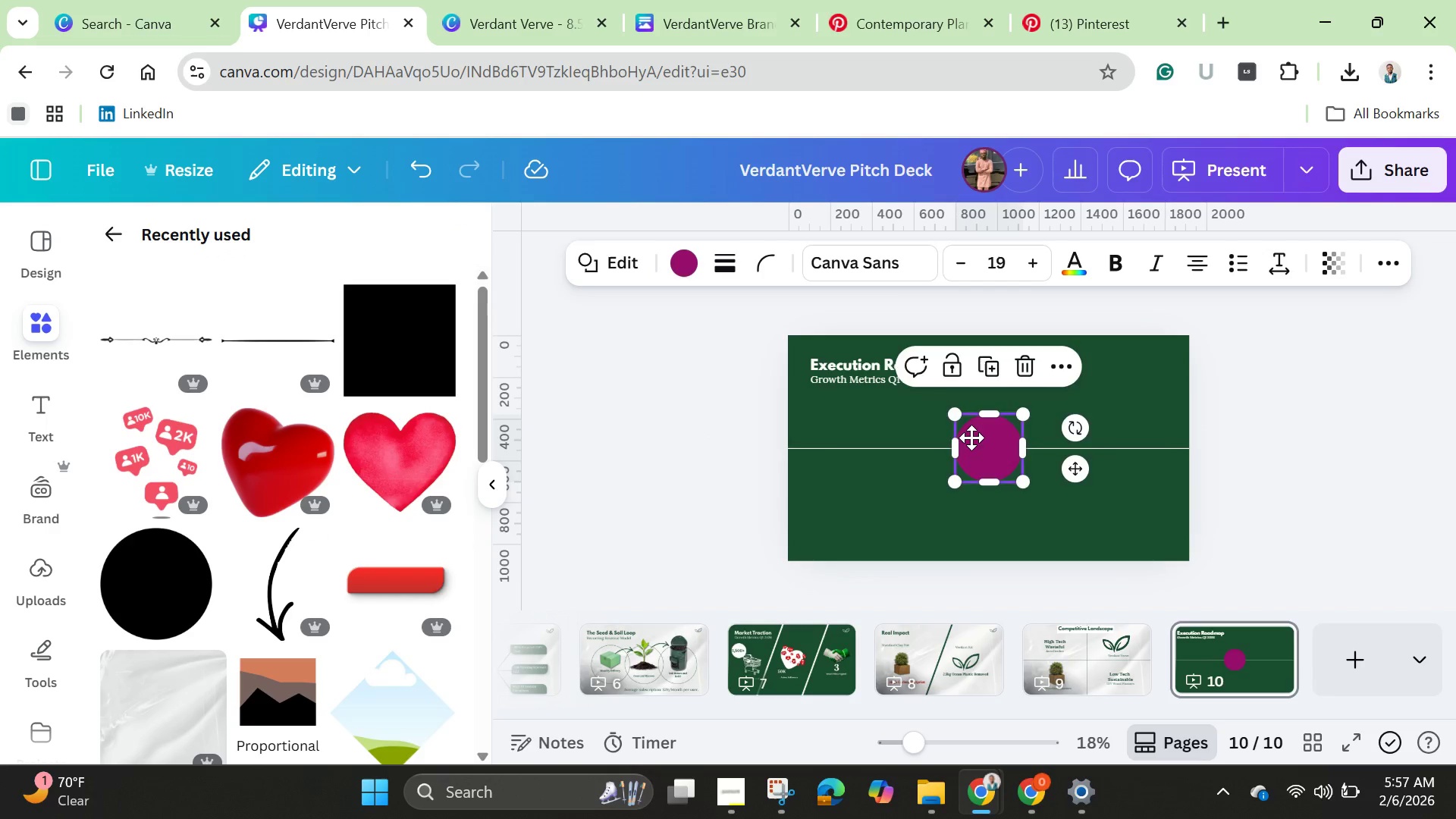 
left_click_drag(start_coordinate=[995, 434], to_coordinate=[874, 439])
 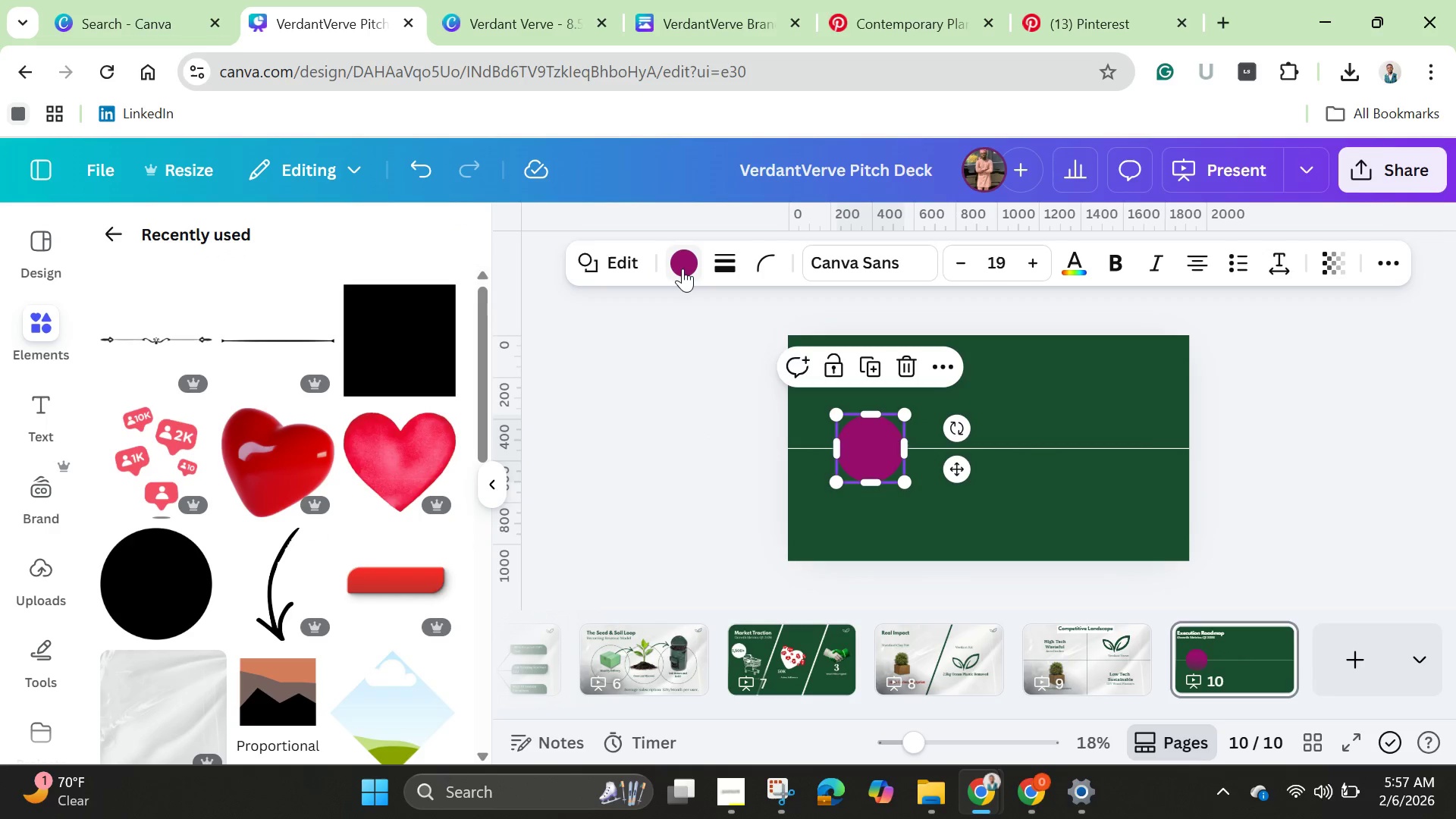 
left_click([682, 268])
 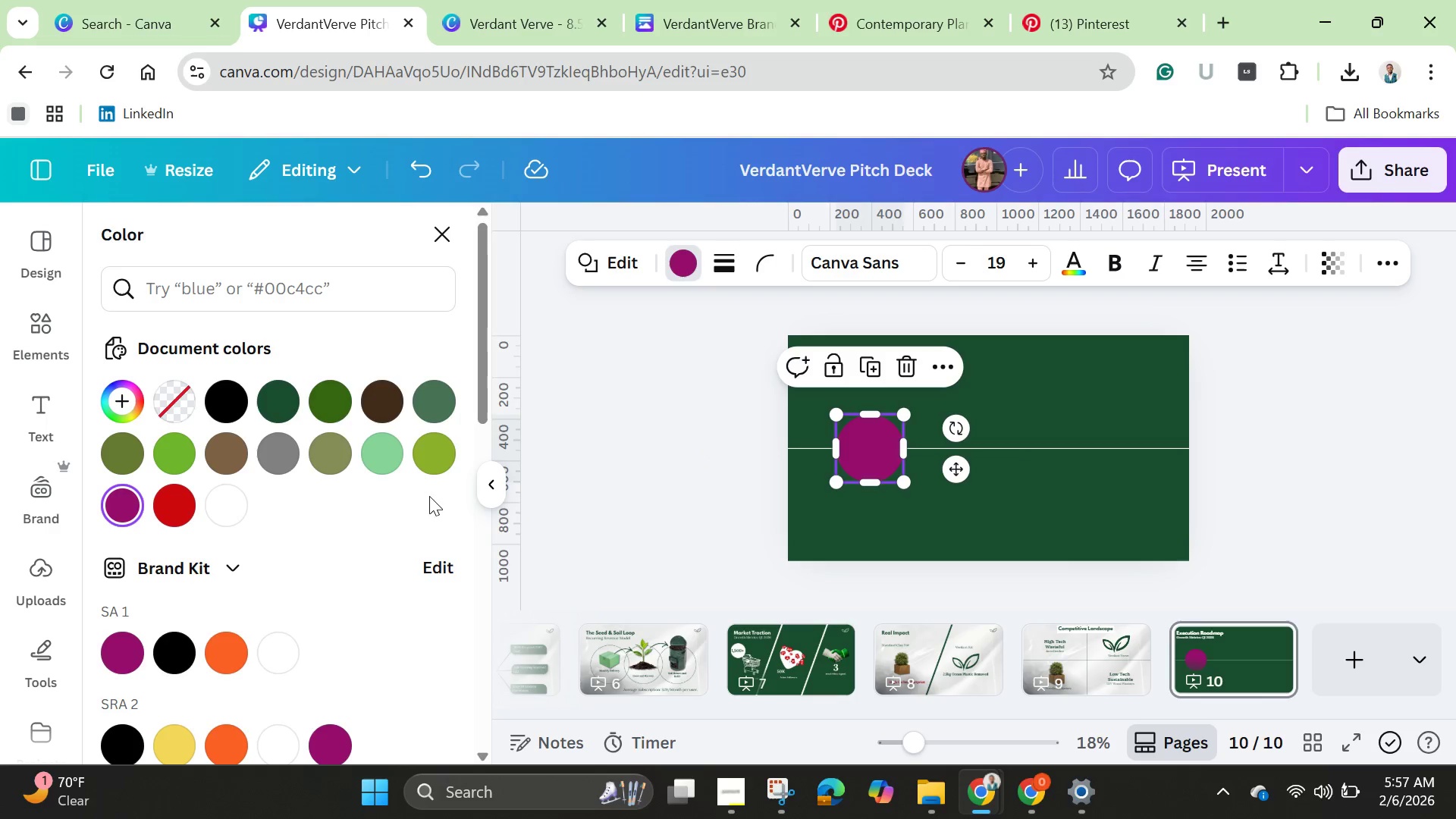 
left_click([225, 508])
 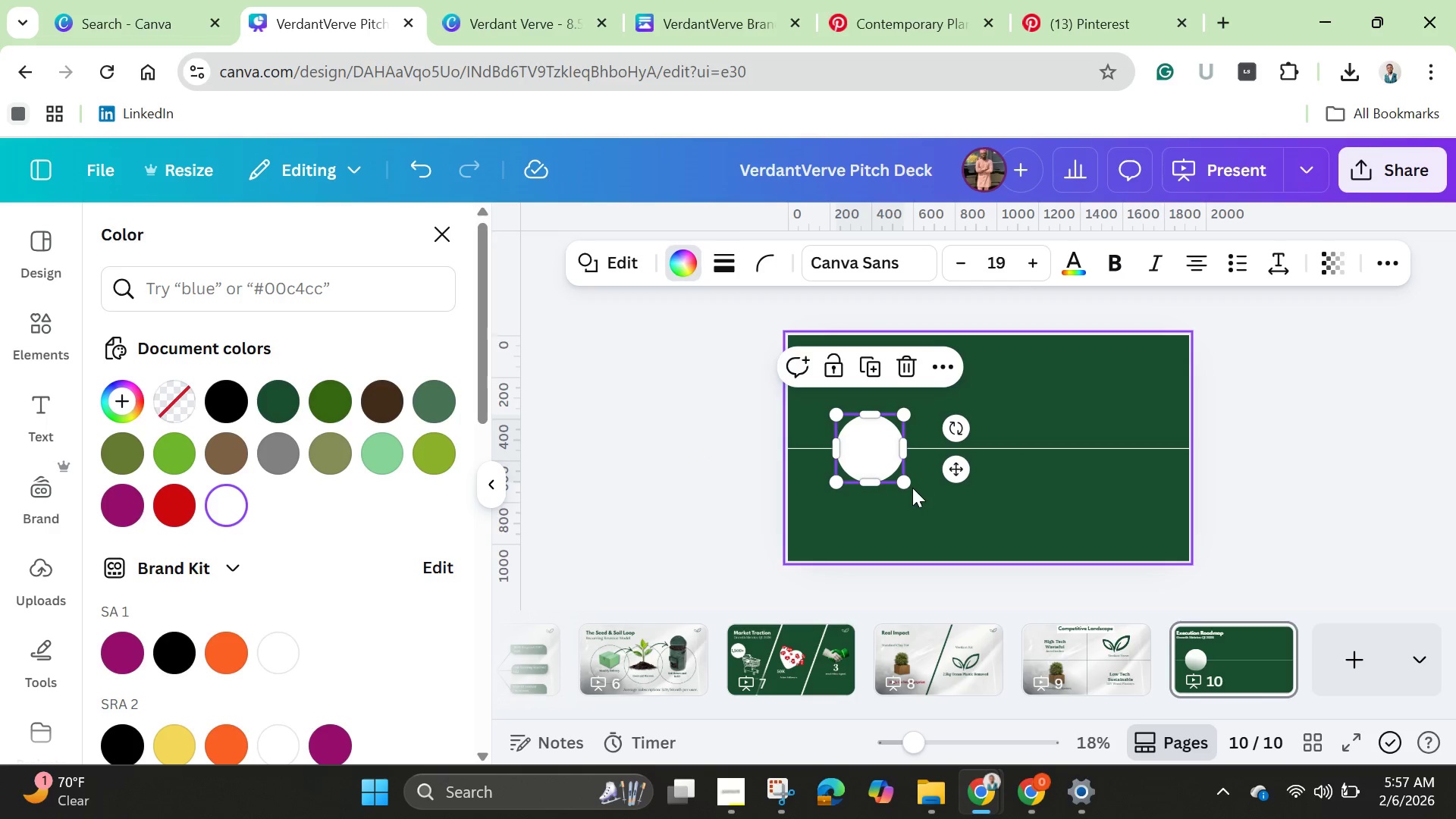 
left_click_drag(start_coordinate=[909, 482], to_coordinate=[927, 502])
 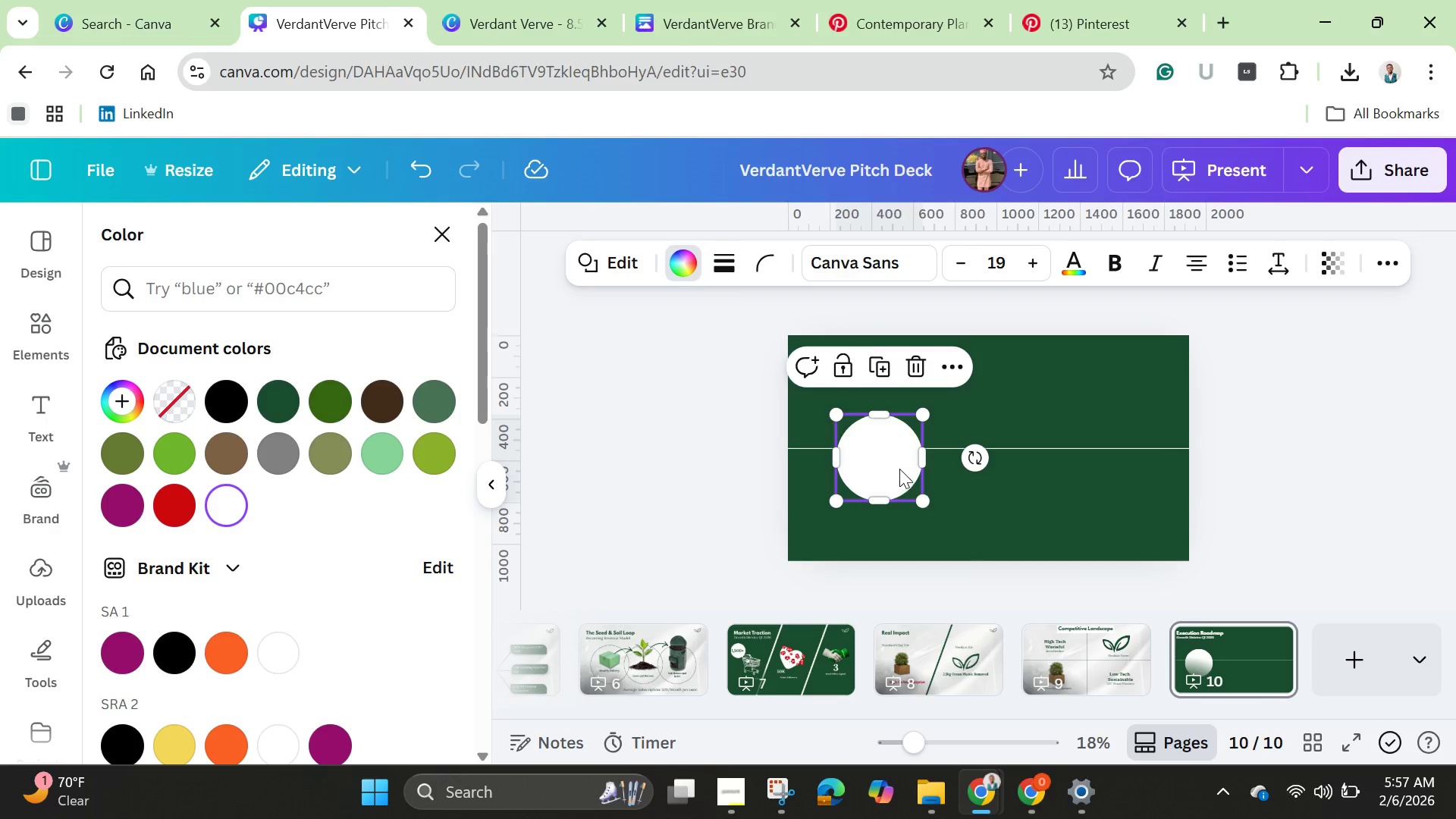 
left_click_drag(start_coordinate=[899, 469], to_coordinate=[909, 463])
 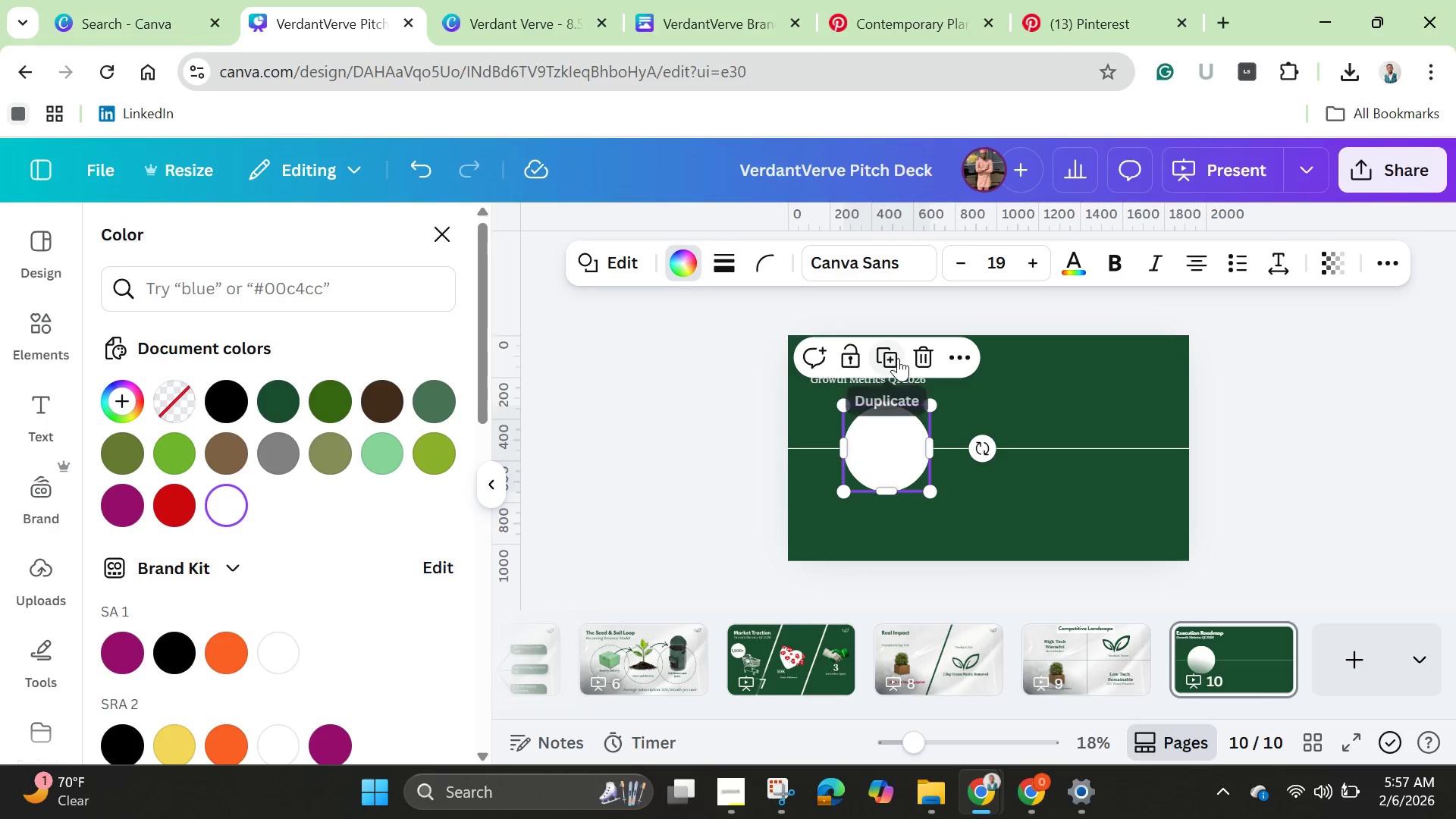 
left_click([898, 358])
 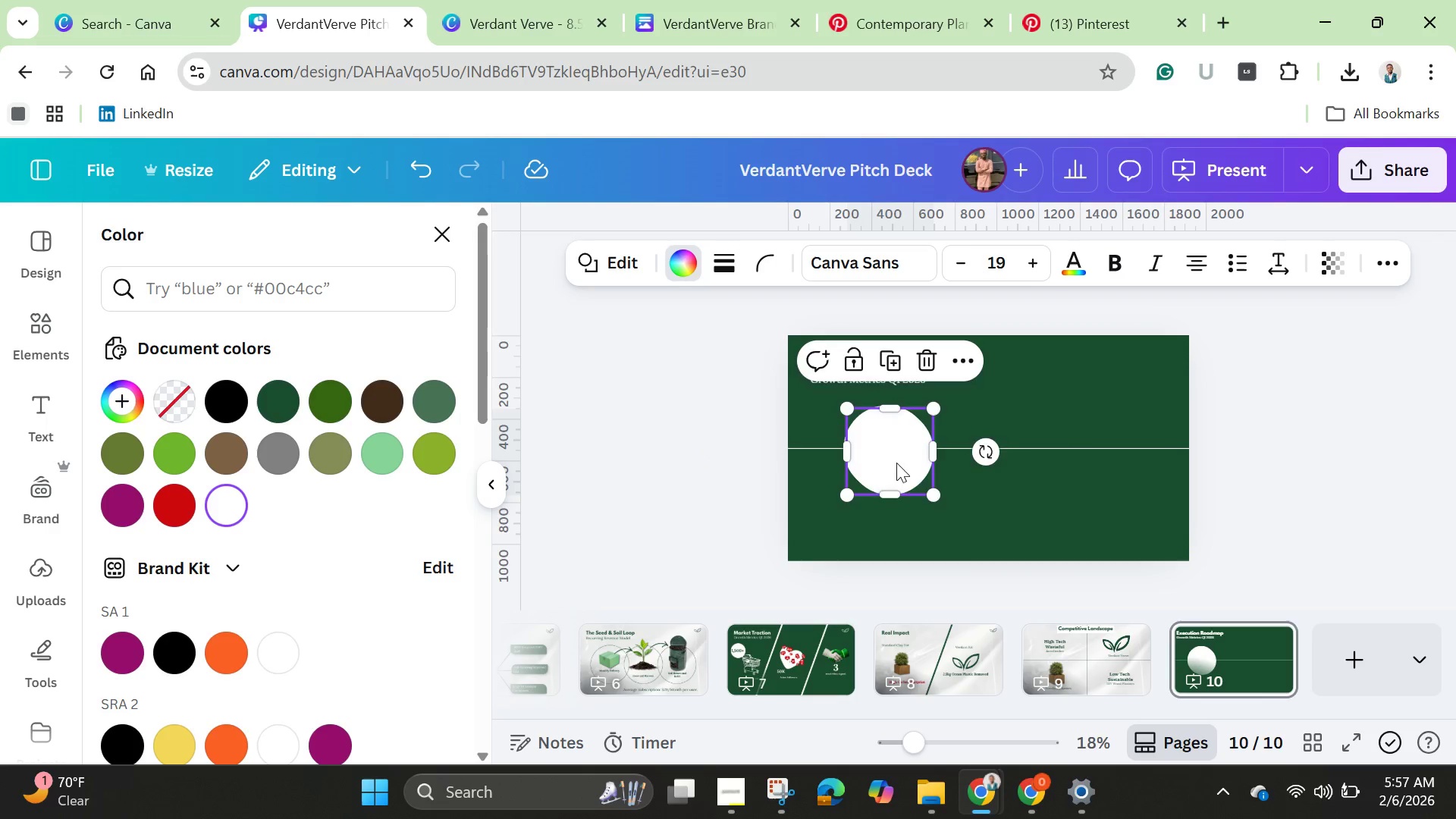 
left_click_drag(start_coordinate=[894, 463], to_coordinate=[974, 463])
 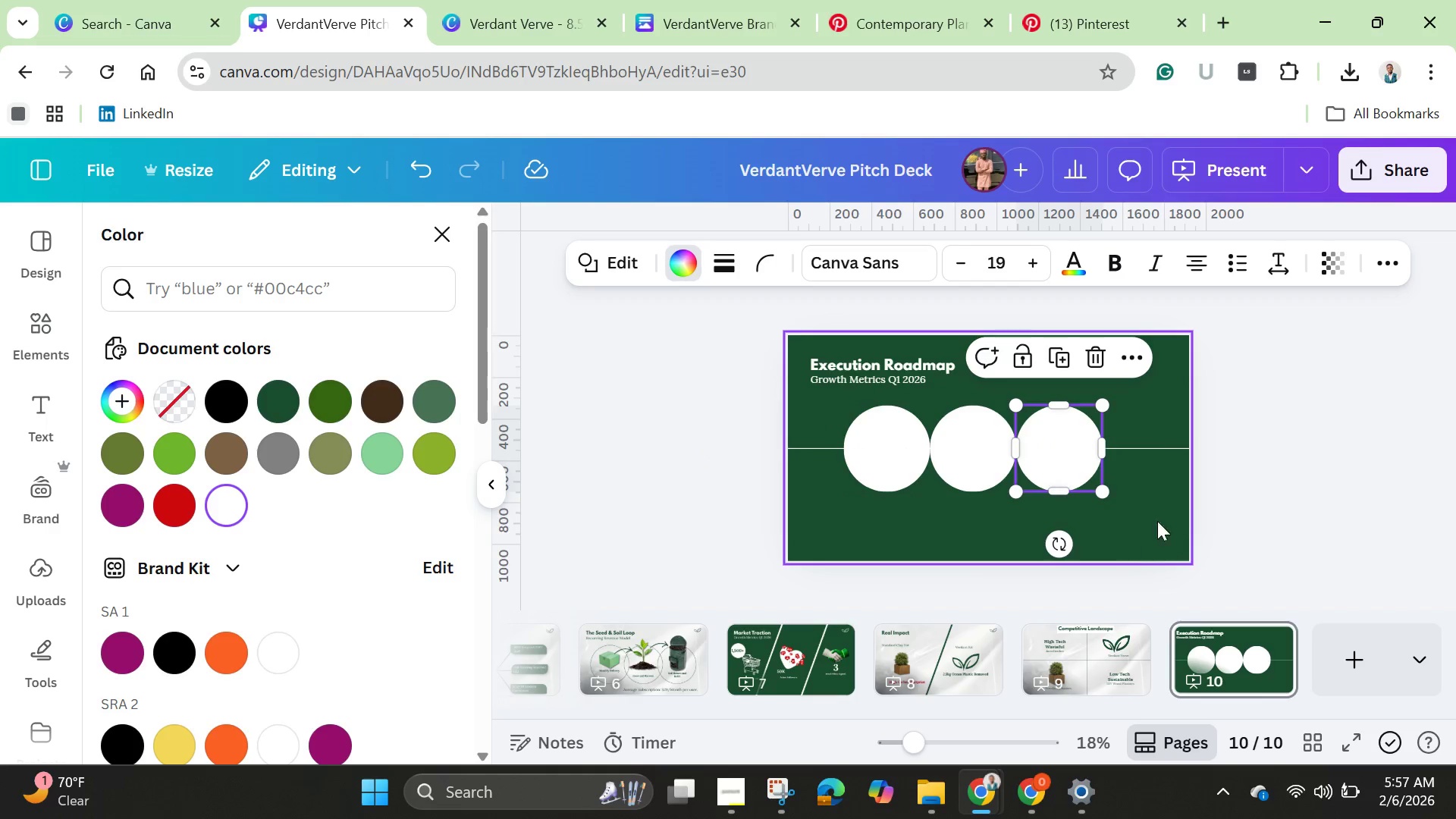 
left_click([1279, 438])
 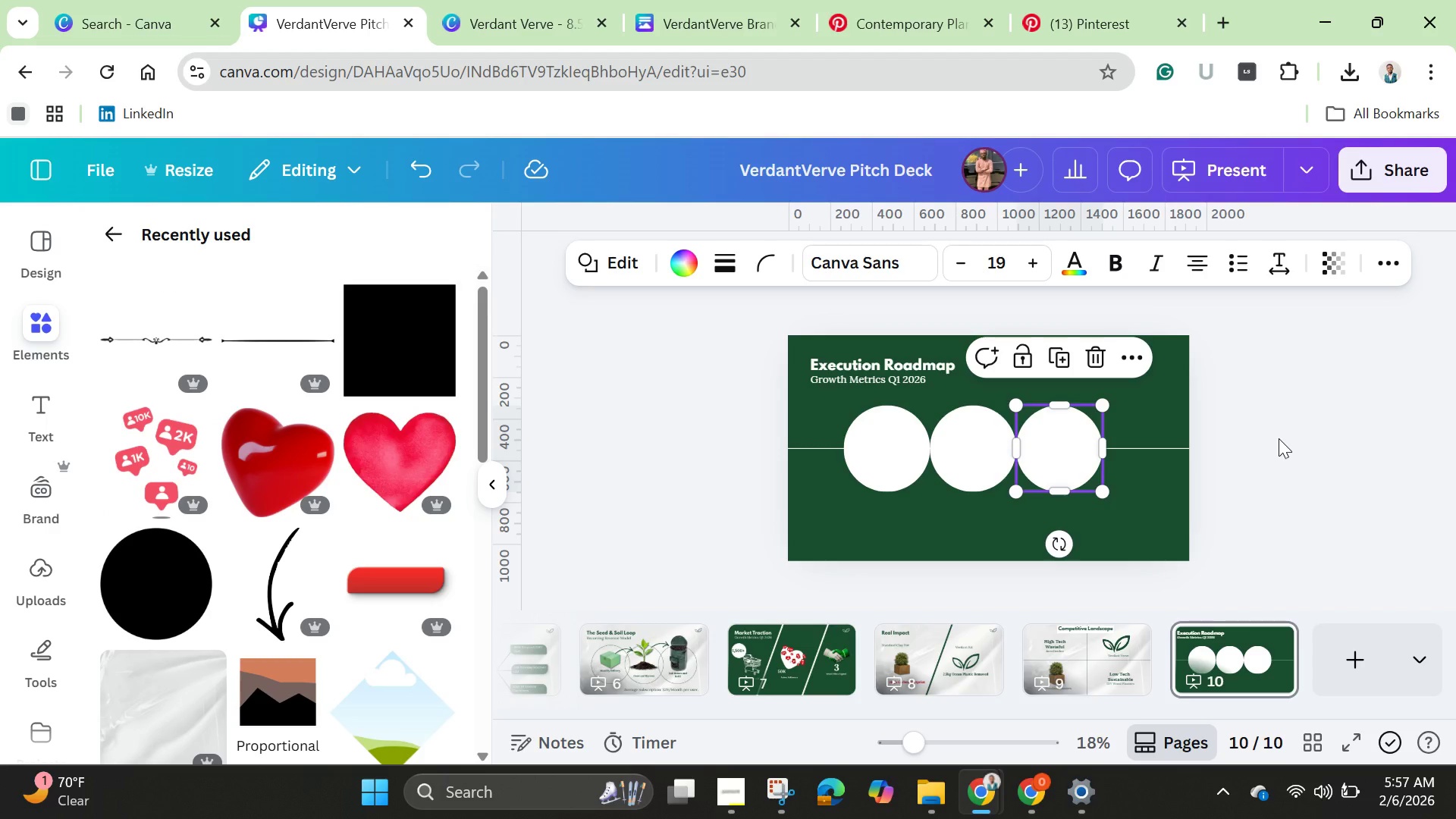 
left_click([1279, 438])
 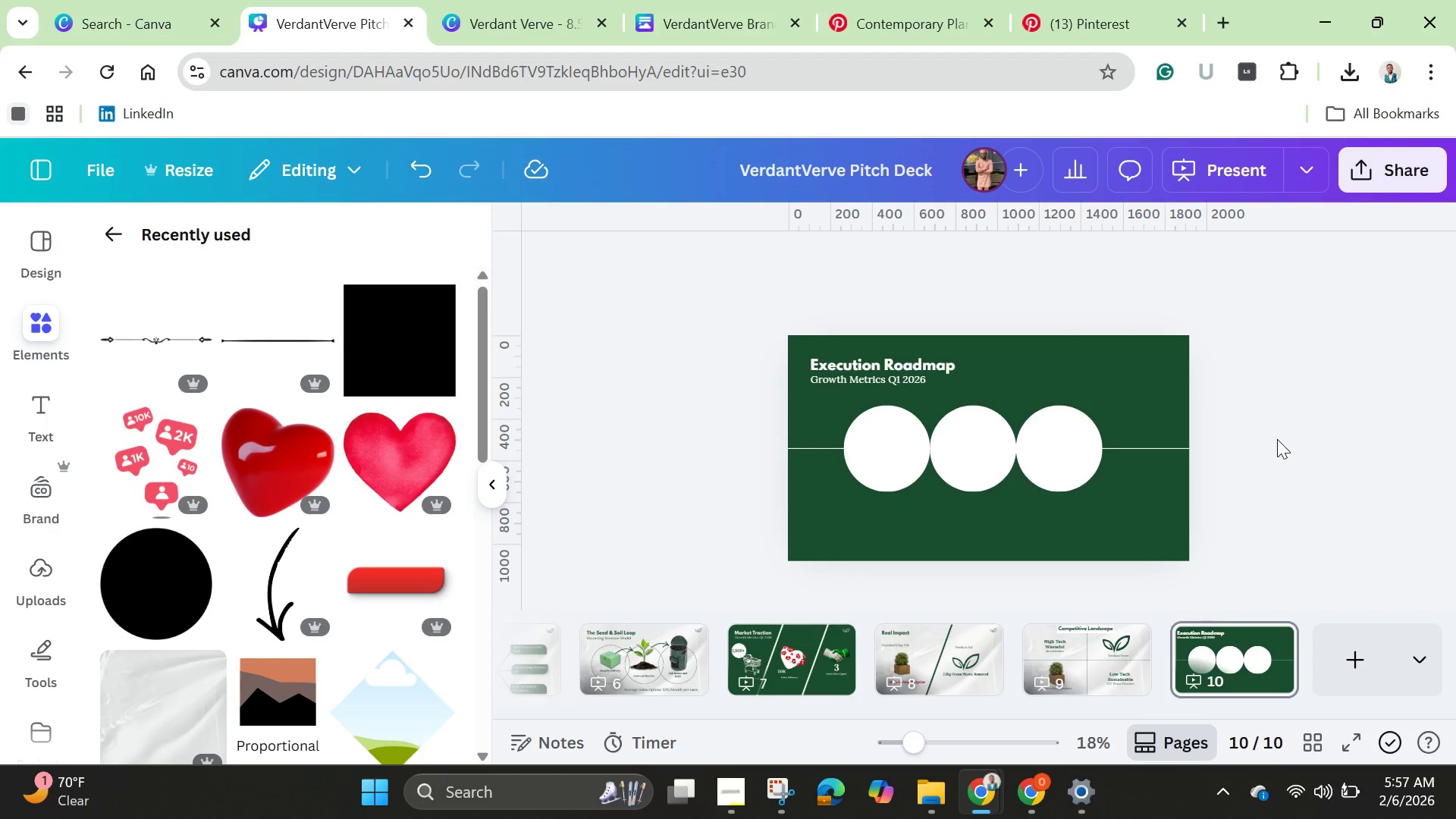 
wait(6.0)
 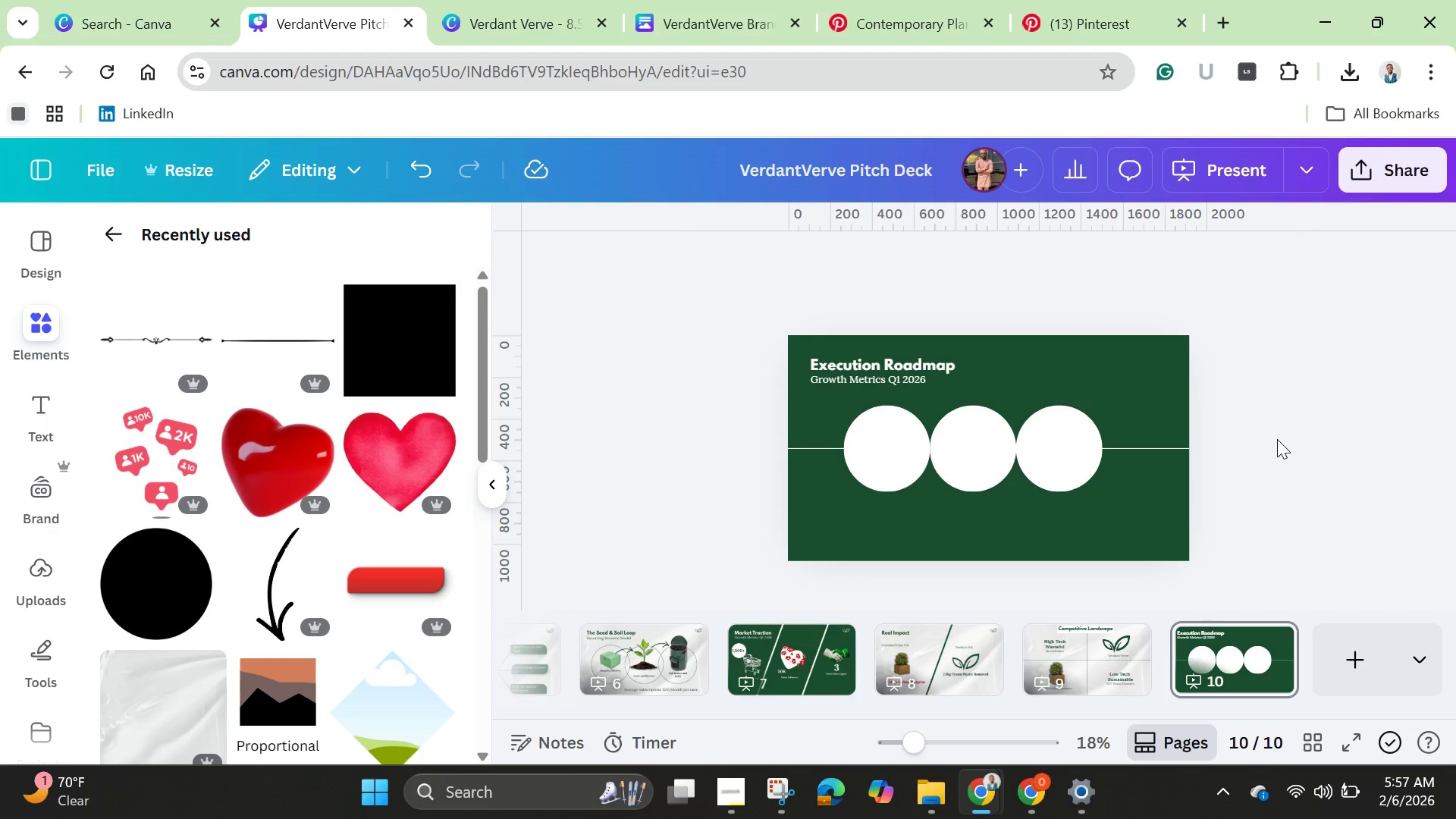 
left_click_drag(start_coordinate=[893, 522], to_coordinate=[1067, 463])
 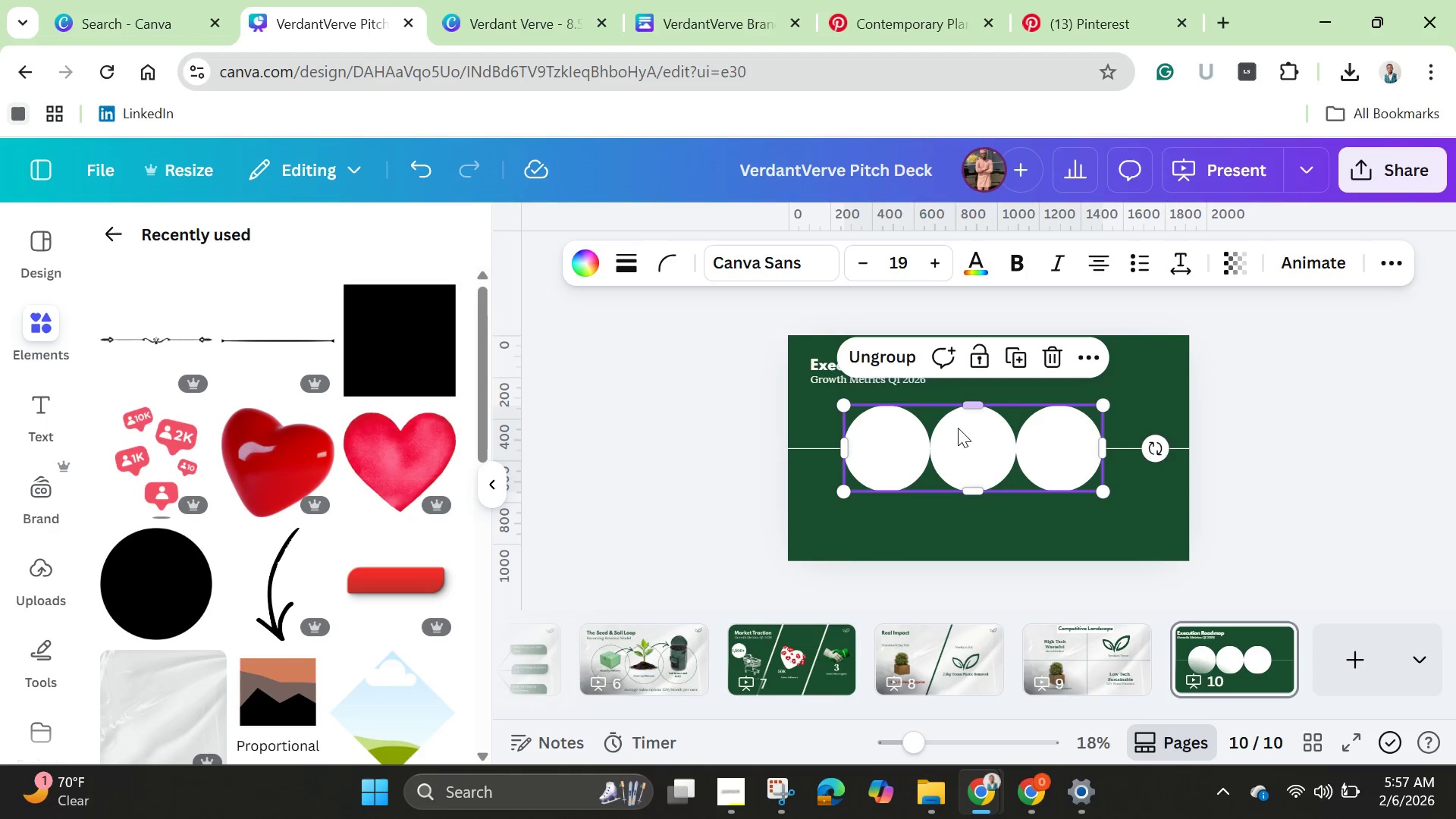 
left_click_drag(start_coordinate=[977, 450], to_coordinate=[993, 449])
 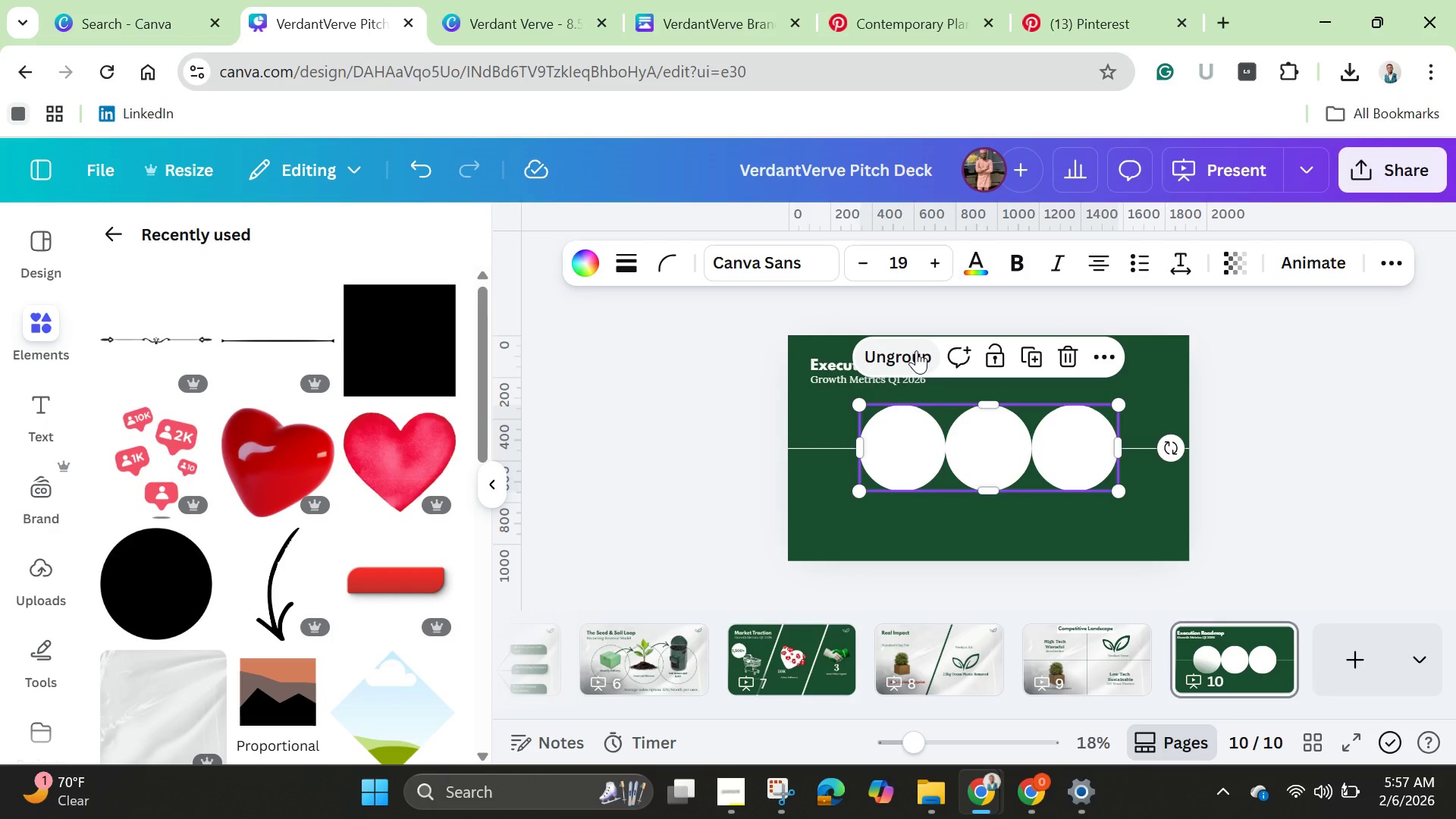 
left_click([915, 350])
 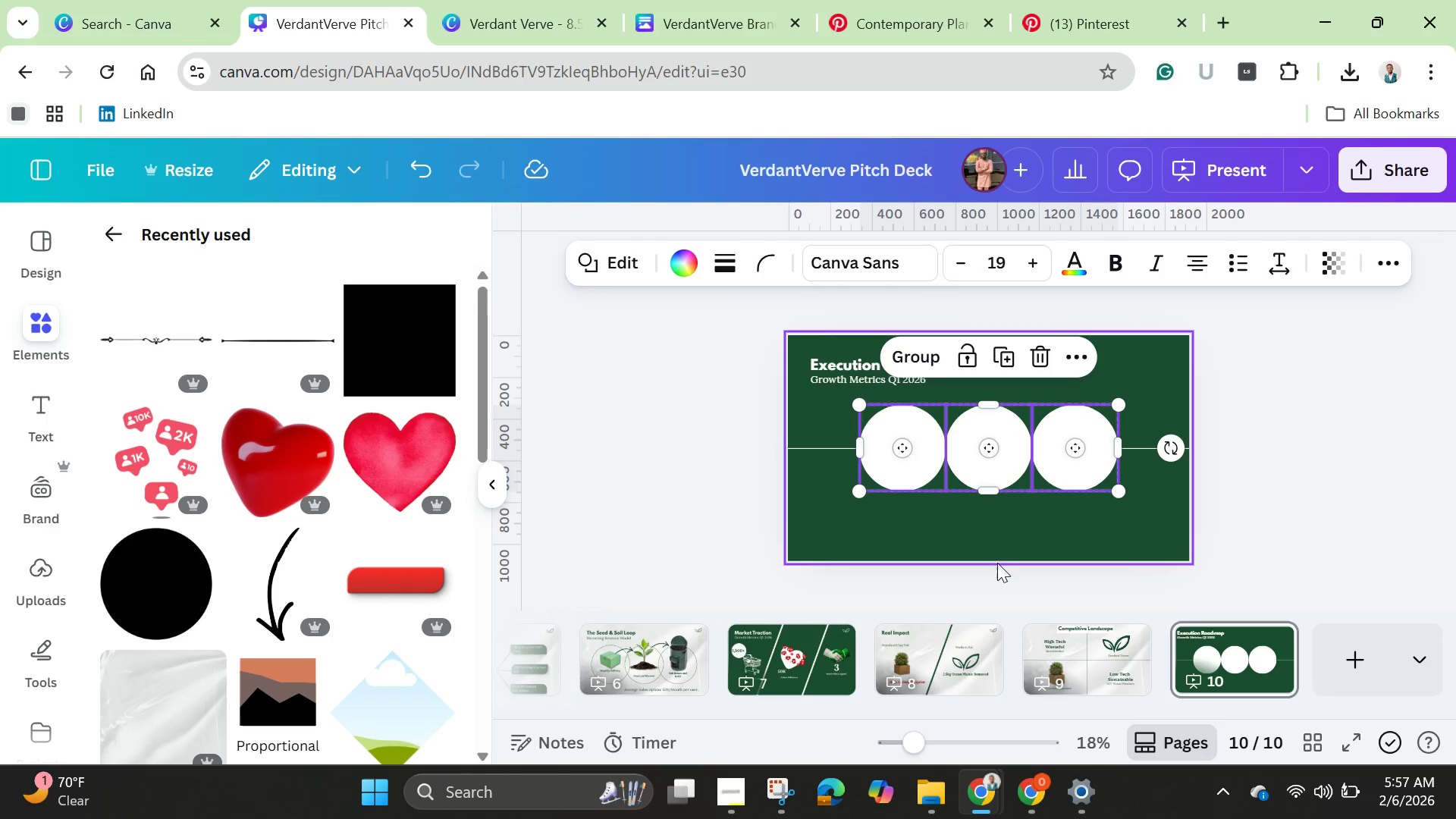 
left_click([995, 563])
 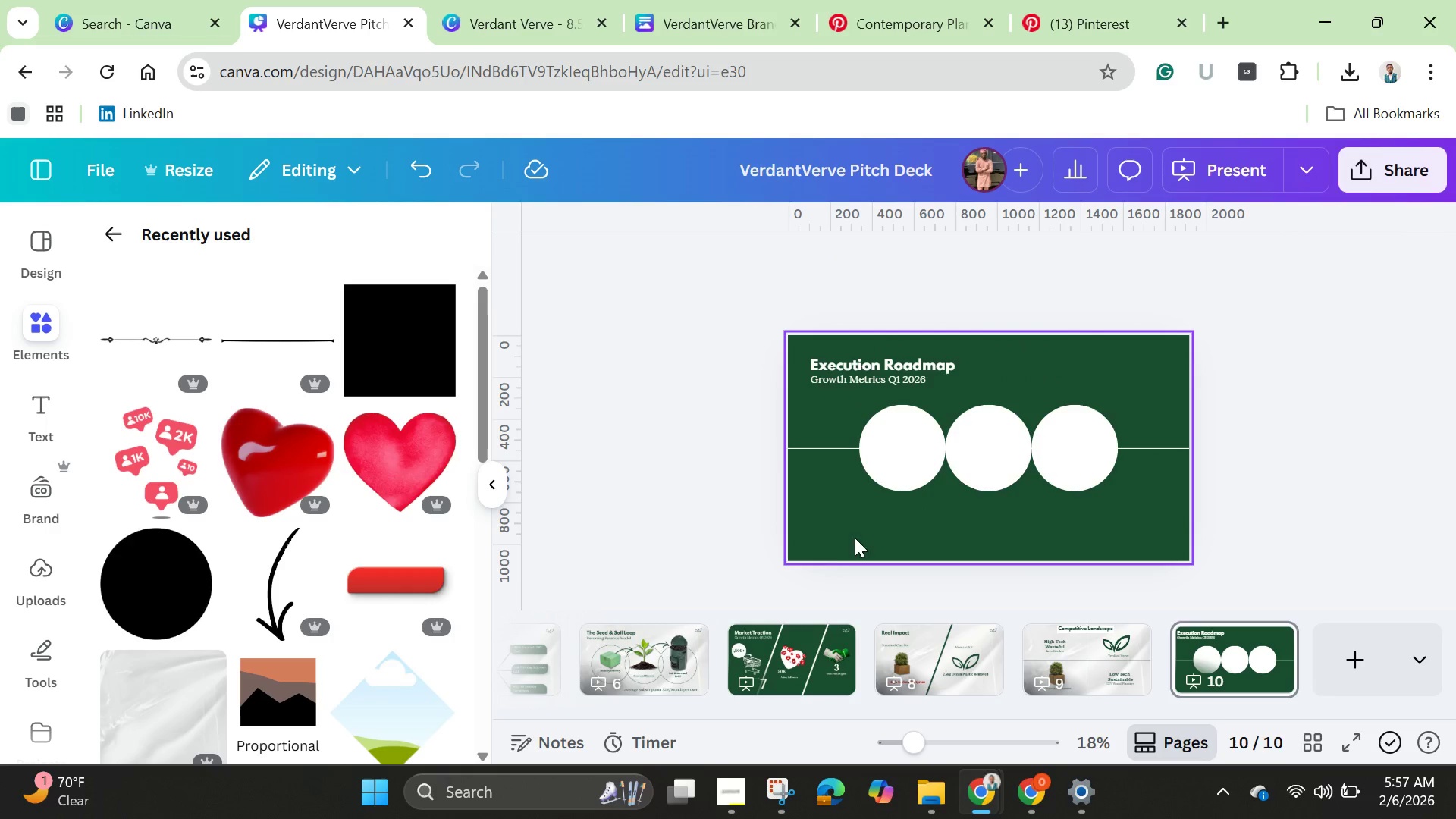 
left_click_drag(start_coordinate=[848, 525], to_coordinate=[1140, 472])
 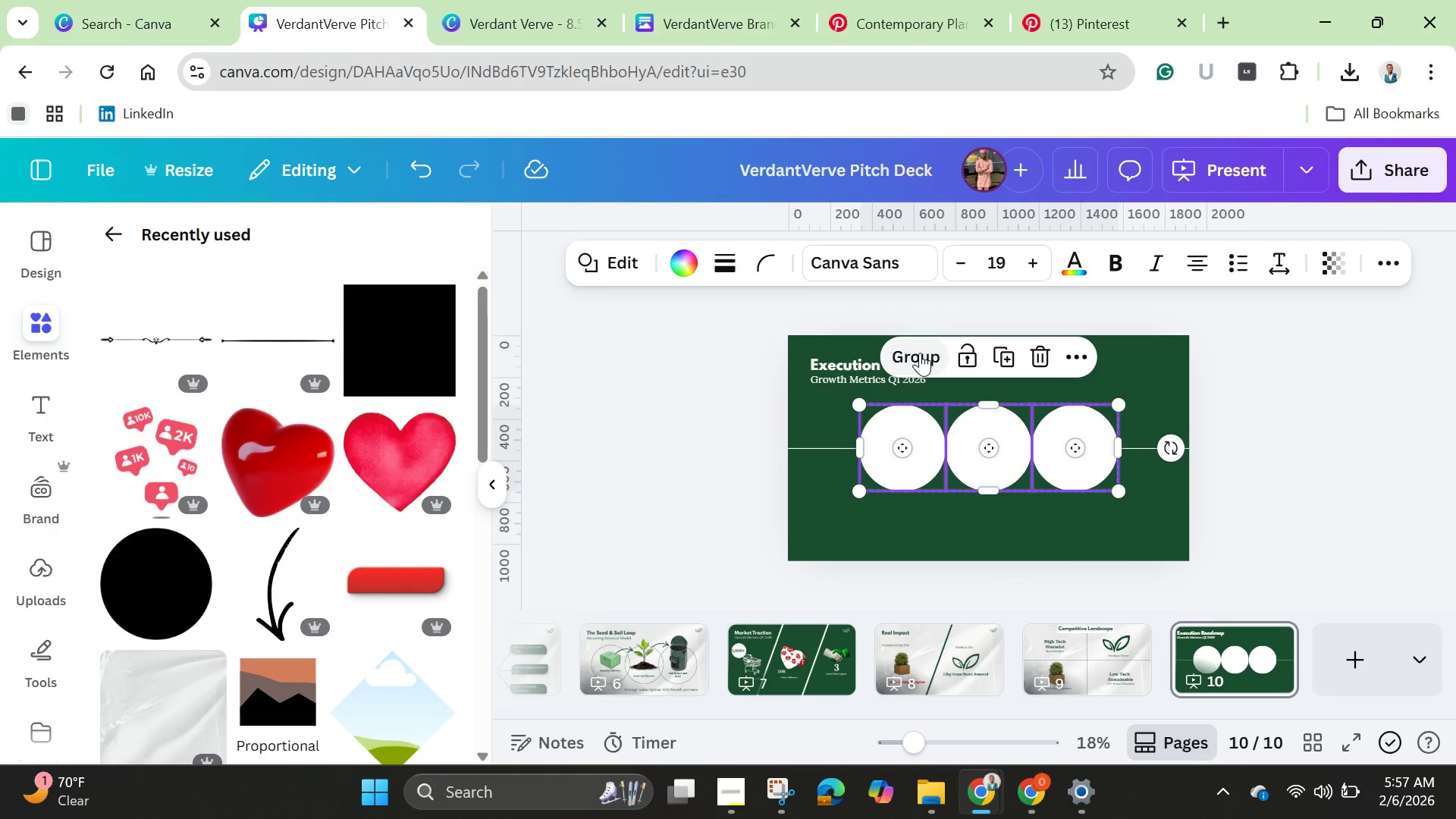 
left_click([920, 353])
 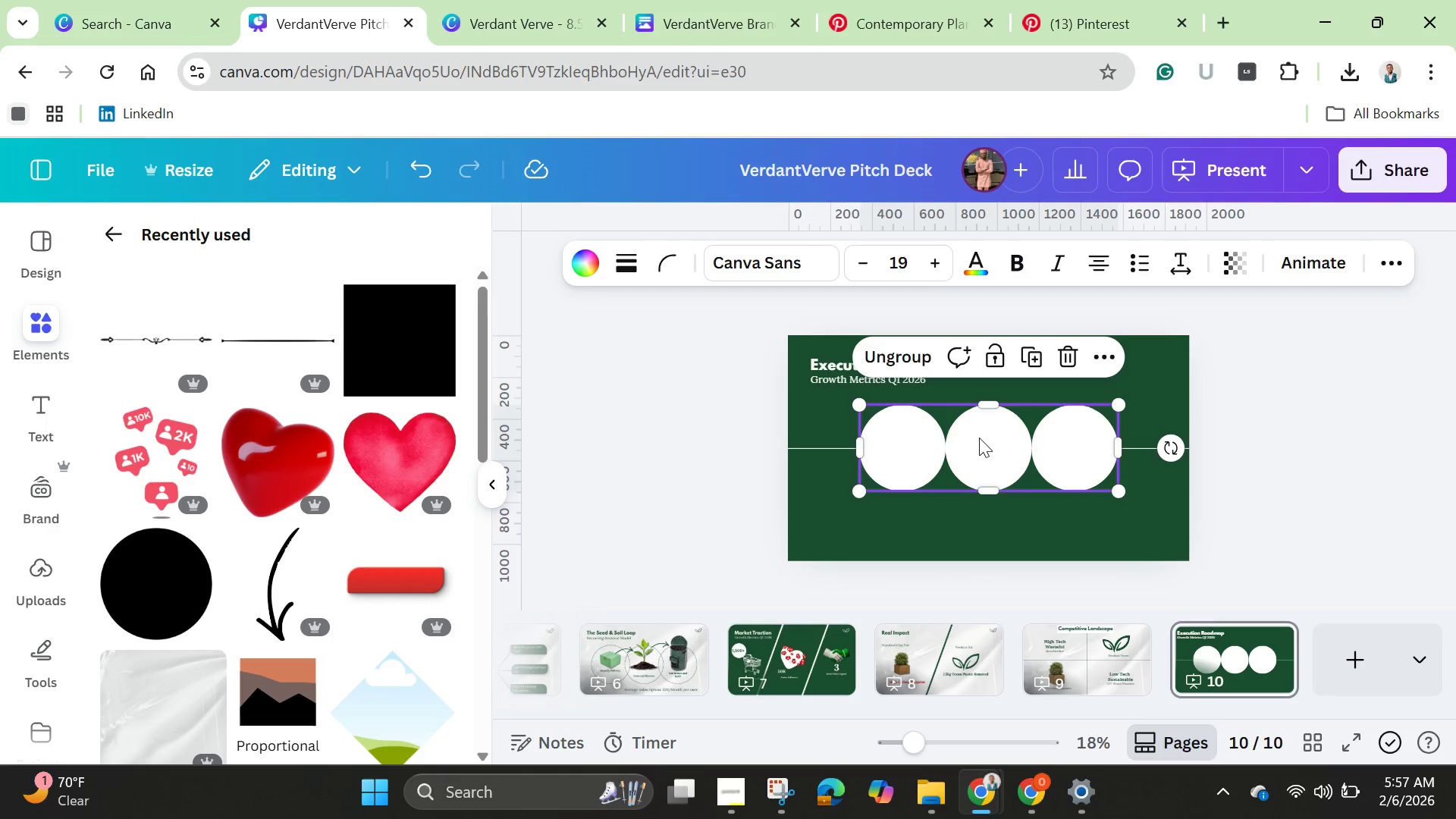 
left_click_drag(start_coordinate=[980, 438], to_coordinate=[976, 441])
 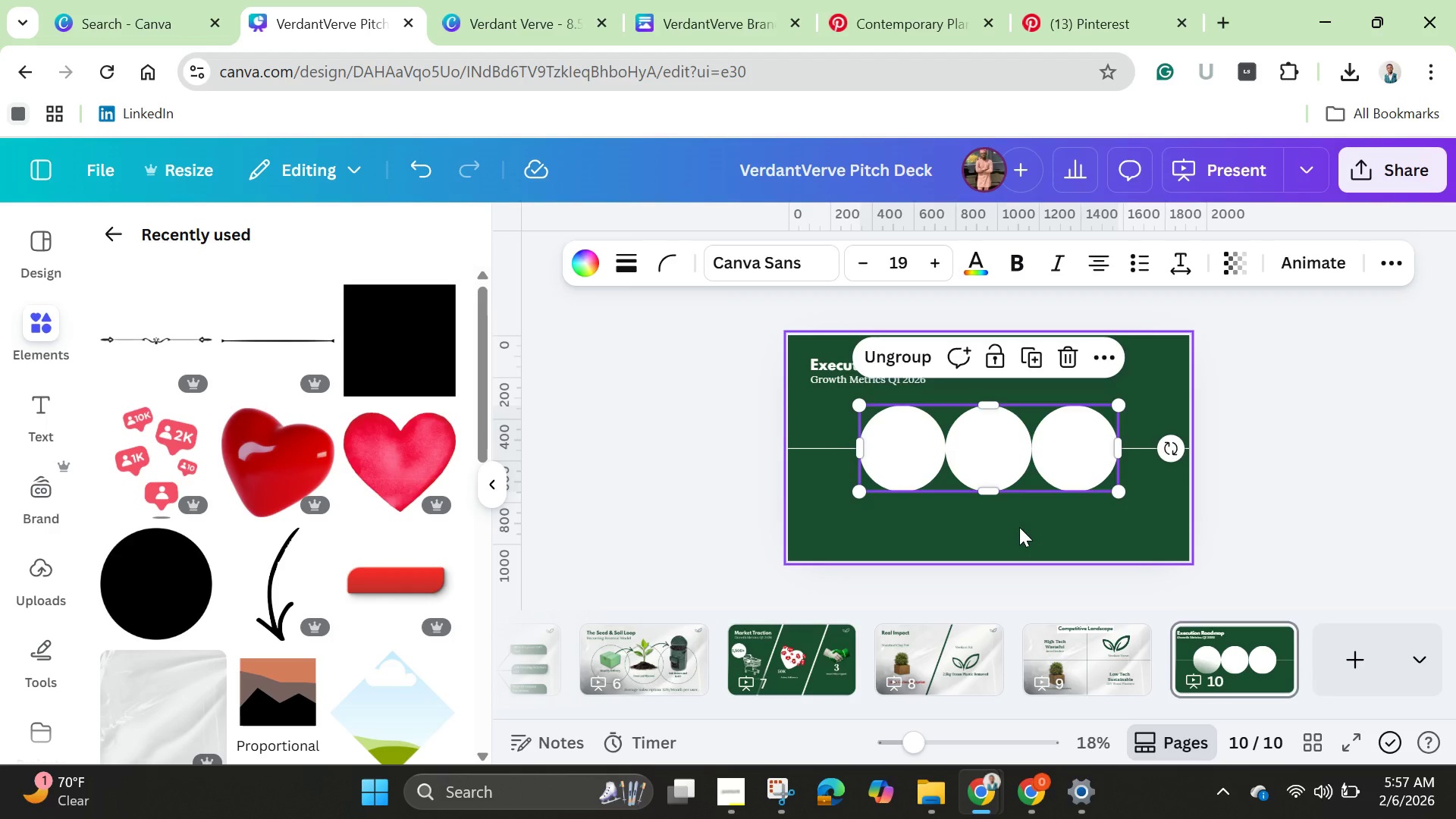 
left_click([1019, 527])
 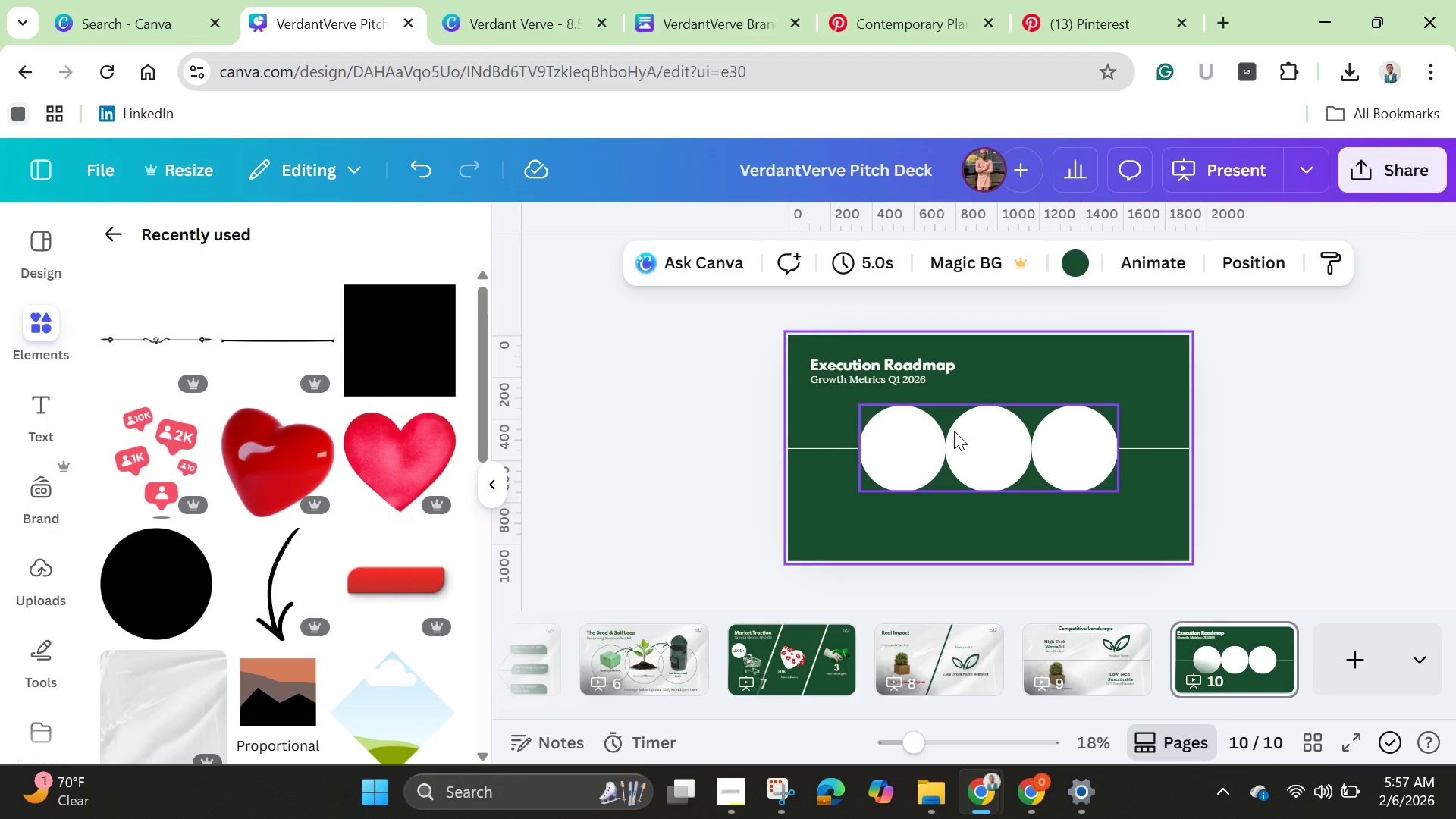 
left_click([954, 431])
 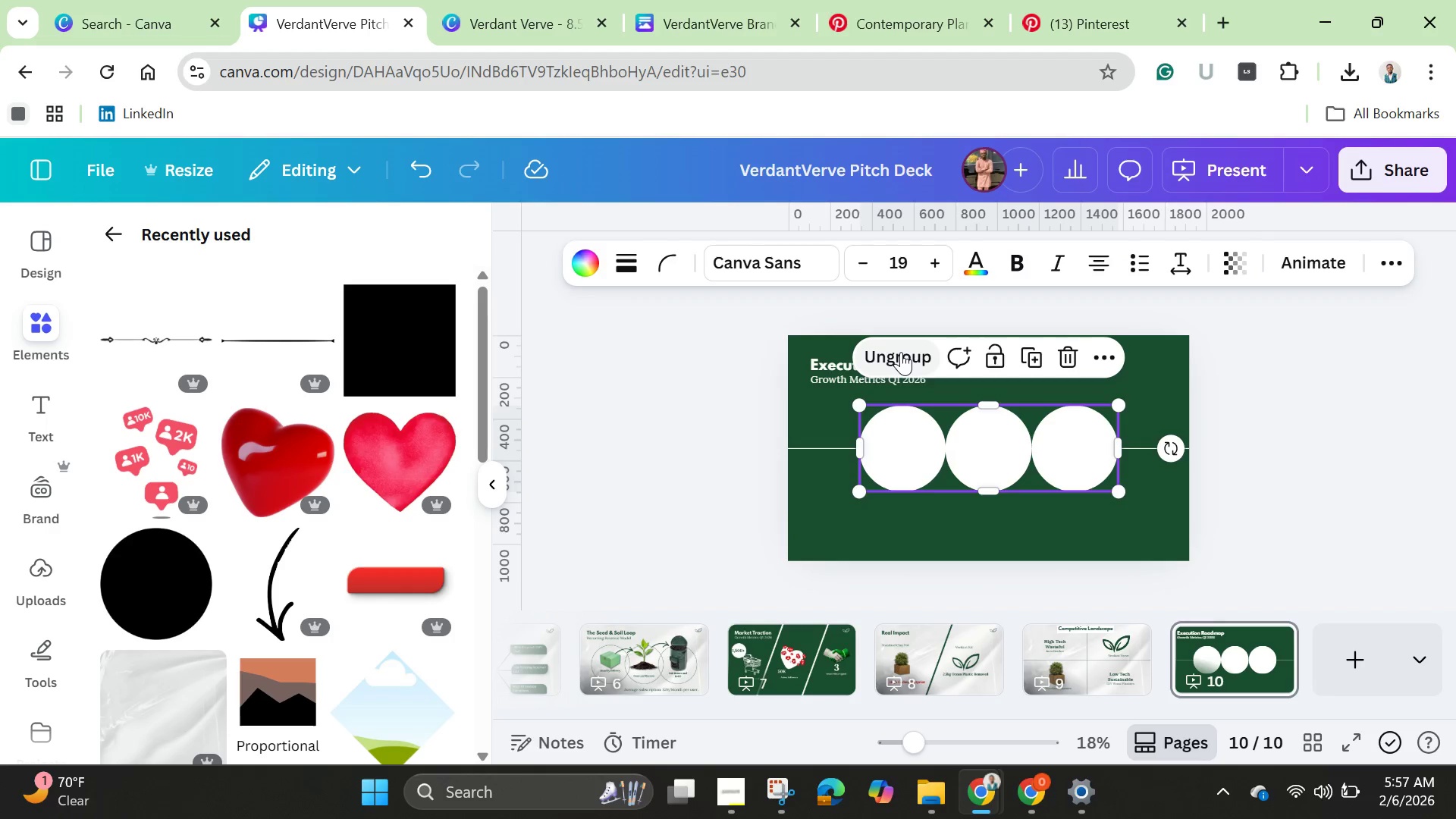 
left_click([901, 352])
 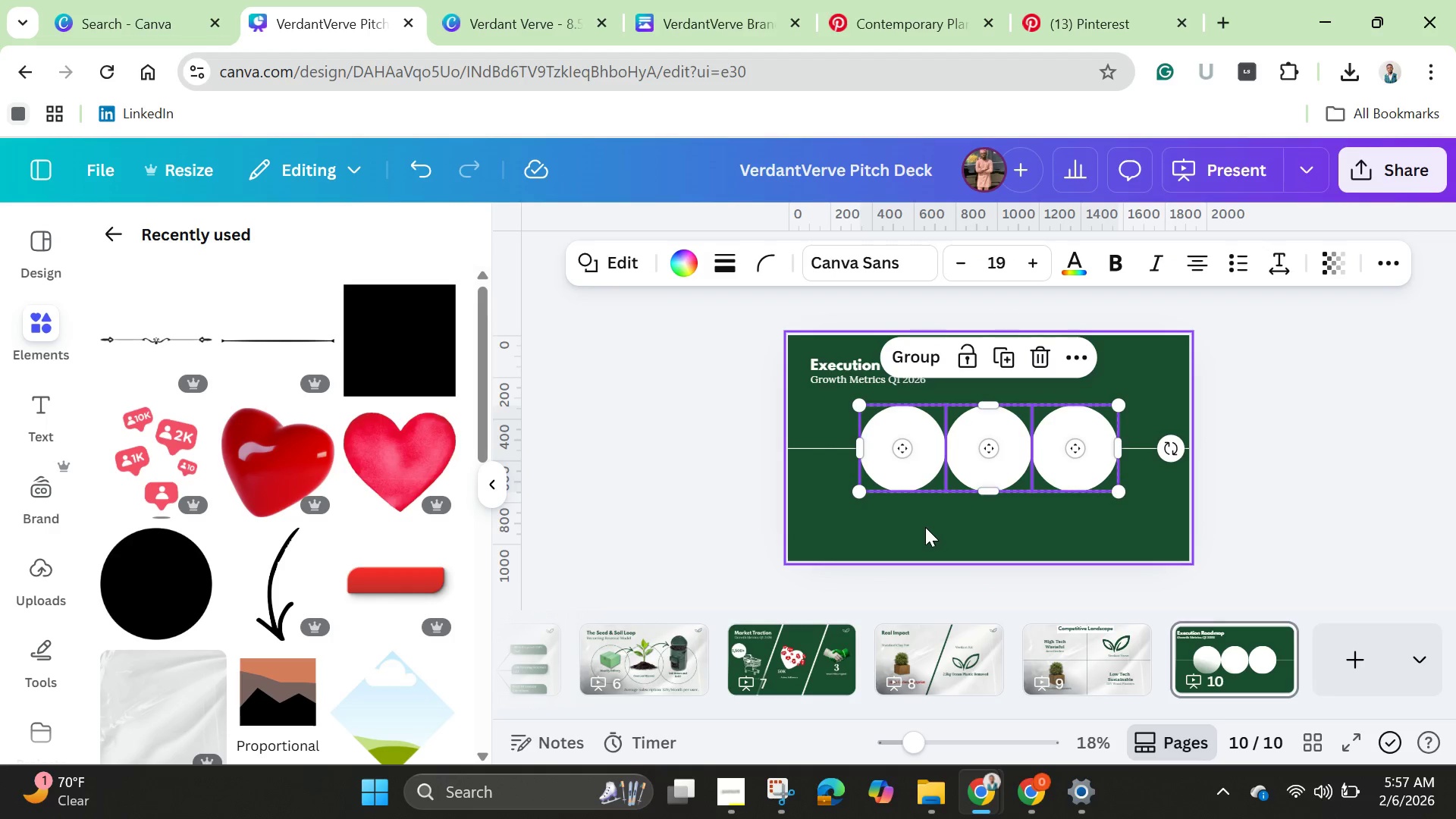 
left_click([926, 537])
 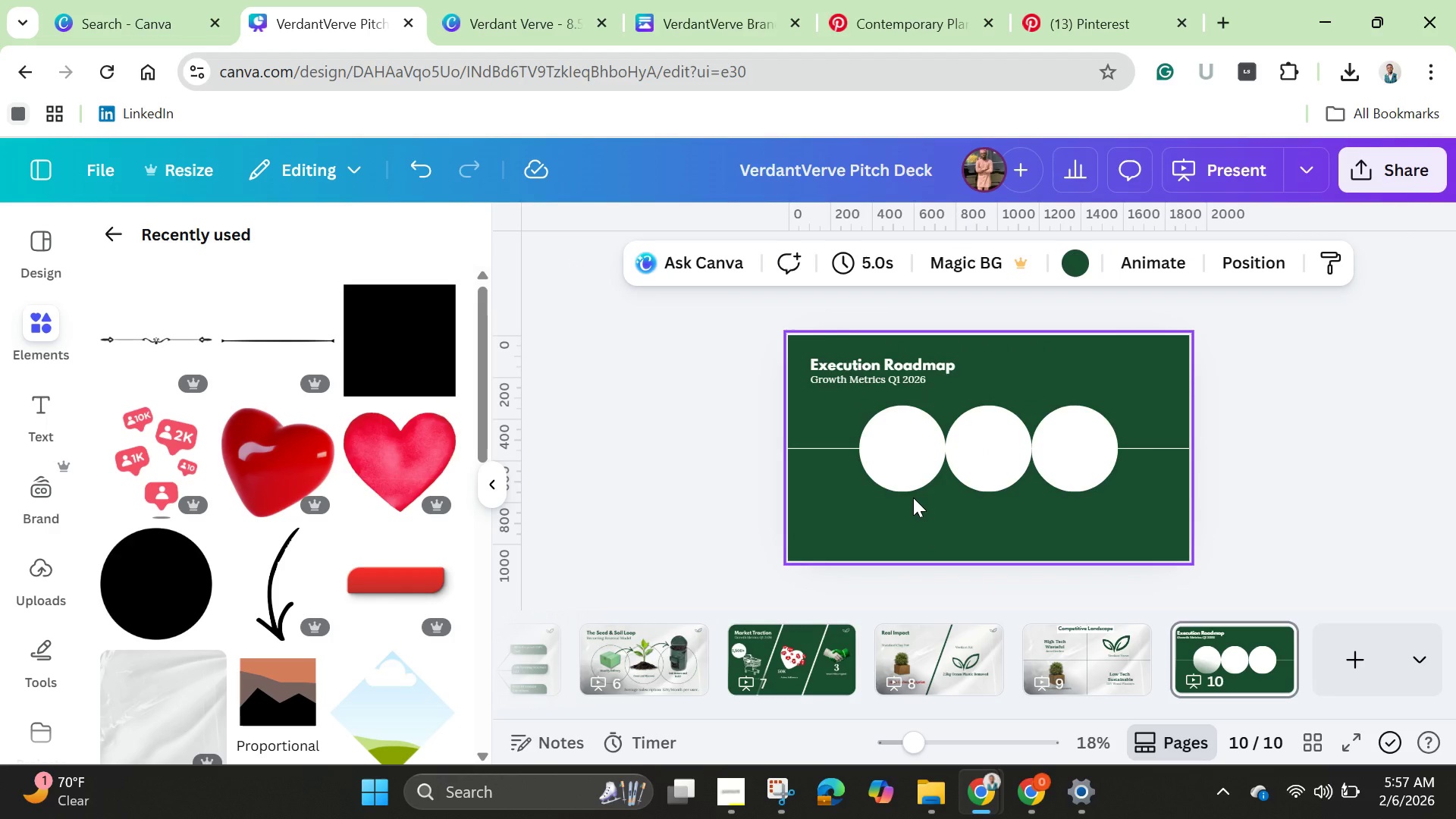 
wait(12.23)
 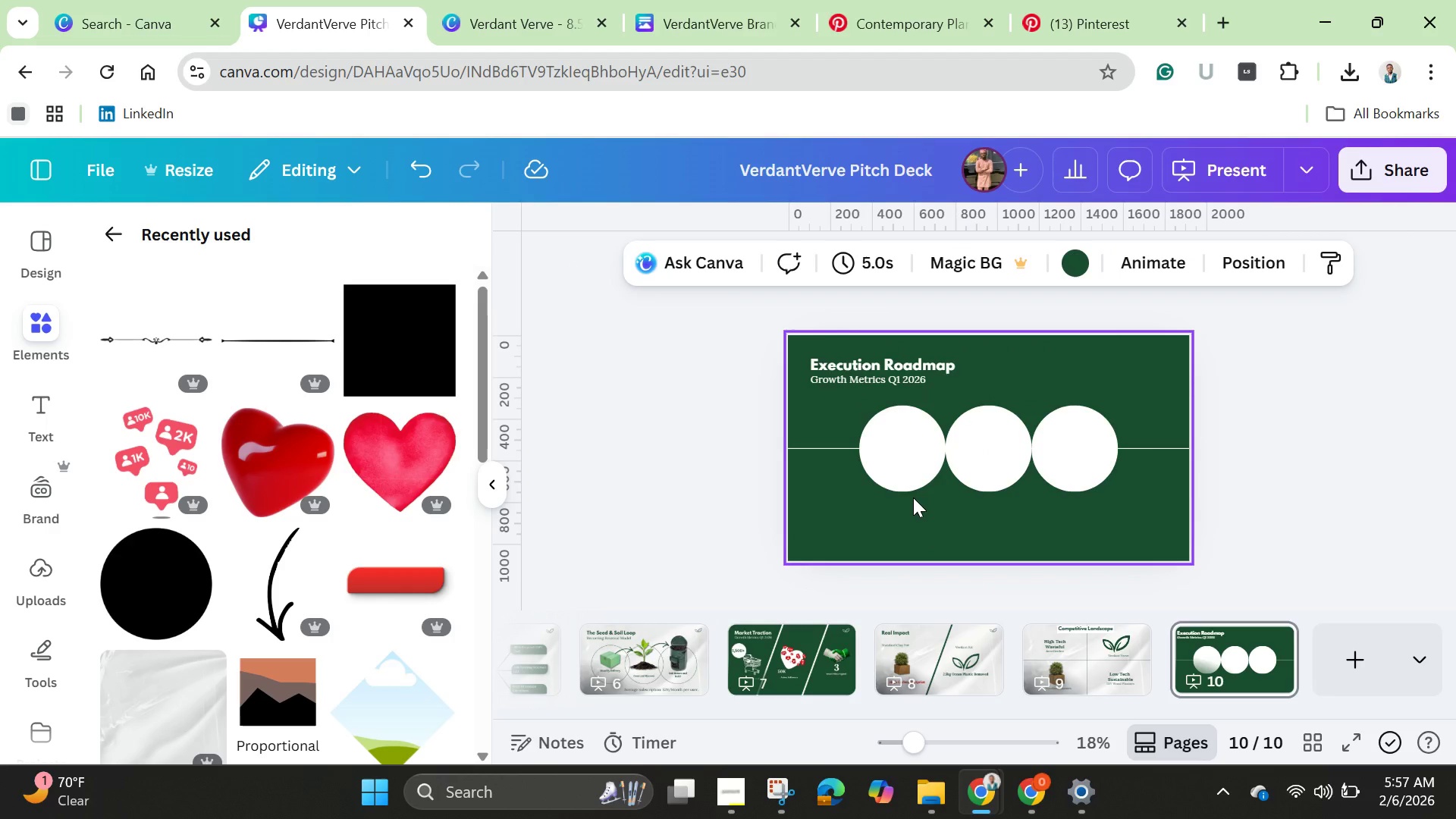 
left_click([909, 381])
 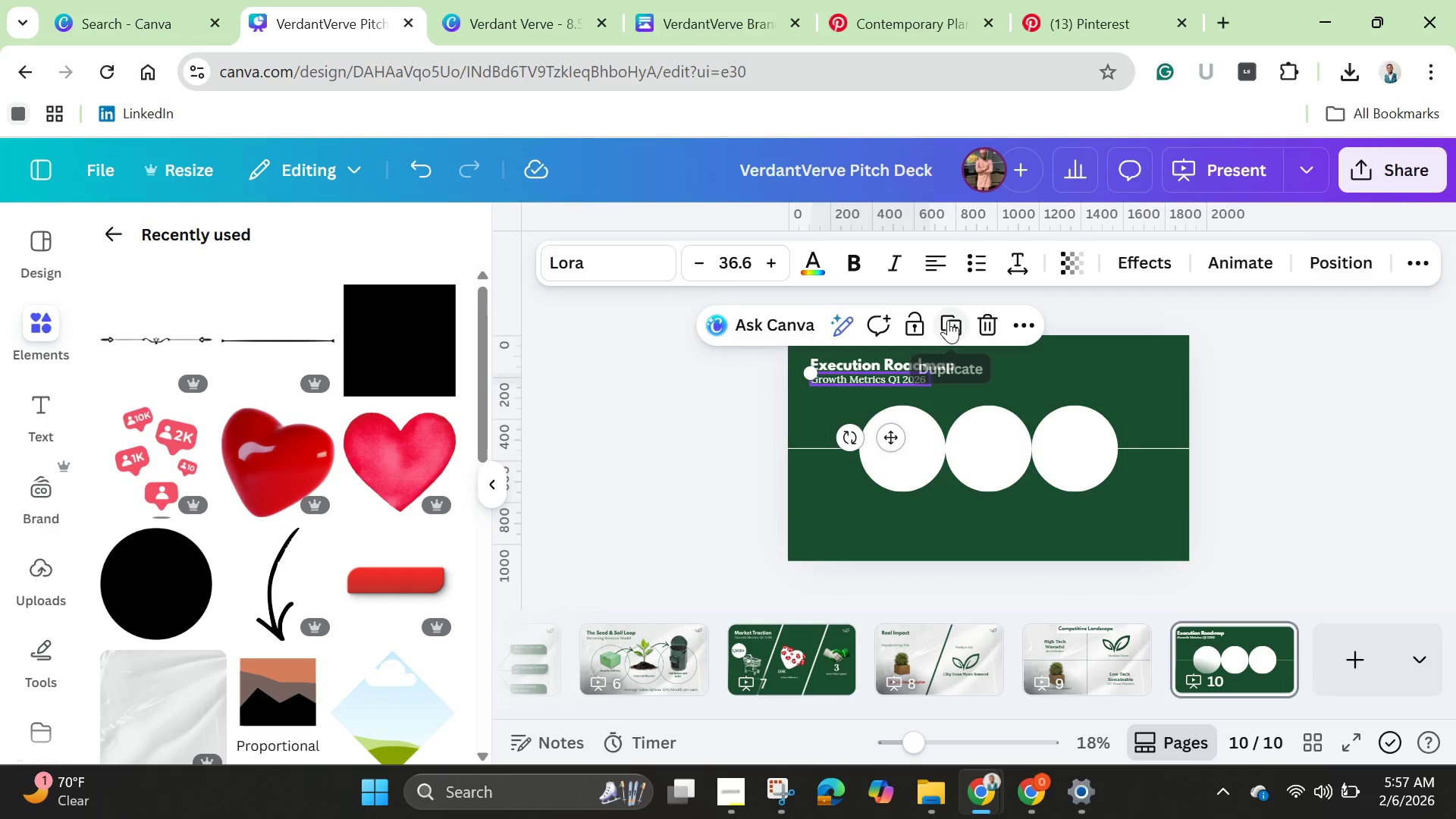 
left_click([949, 318])
 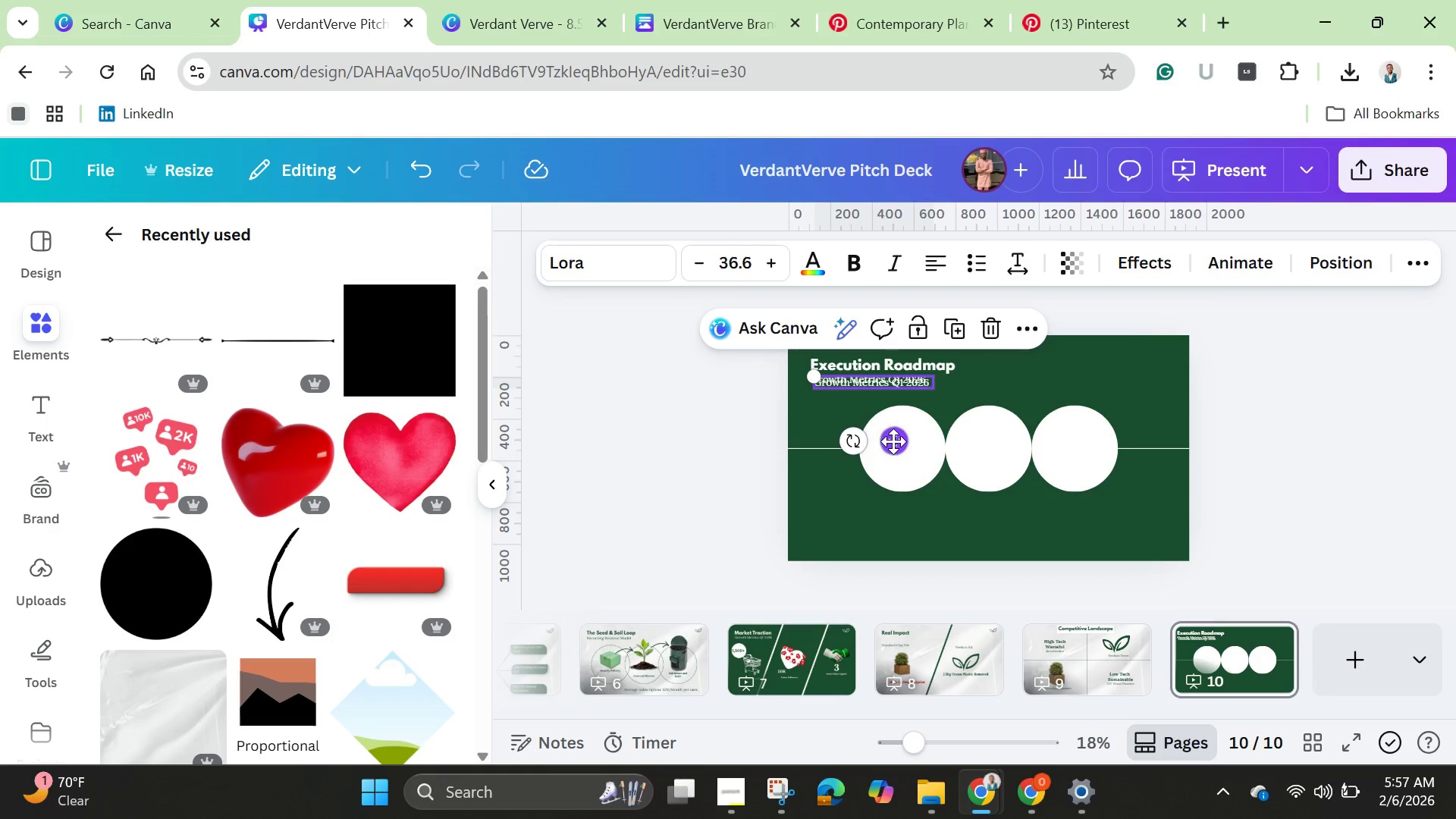 
left_click_drag(start_coordinate=[894, 442], to_coordinate=[965, 490])
 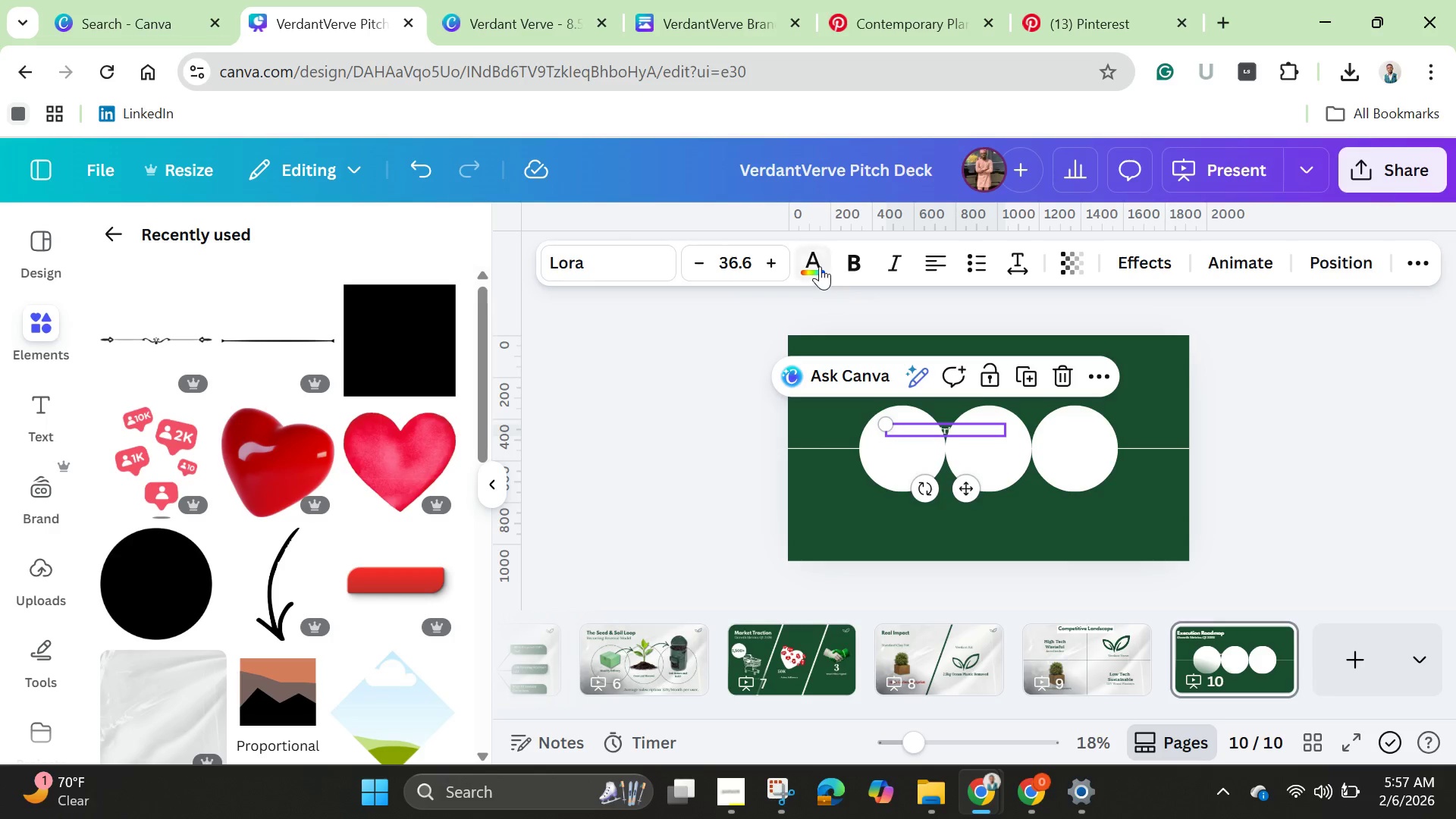 
left_click([820, 266])
 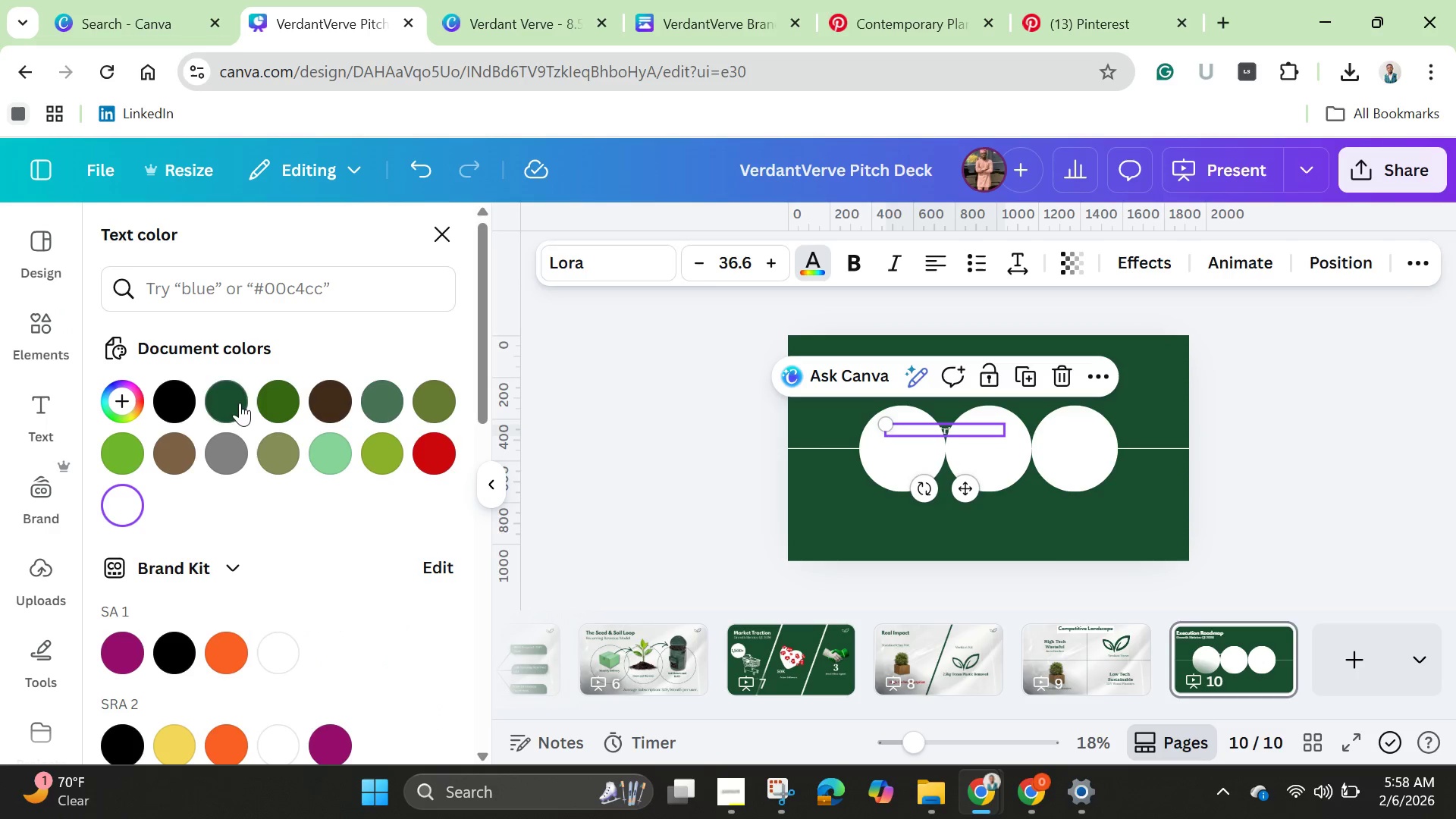 
left_click([238, 400])
 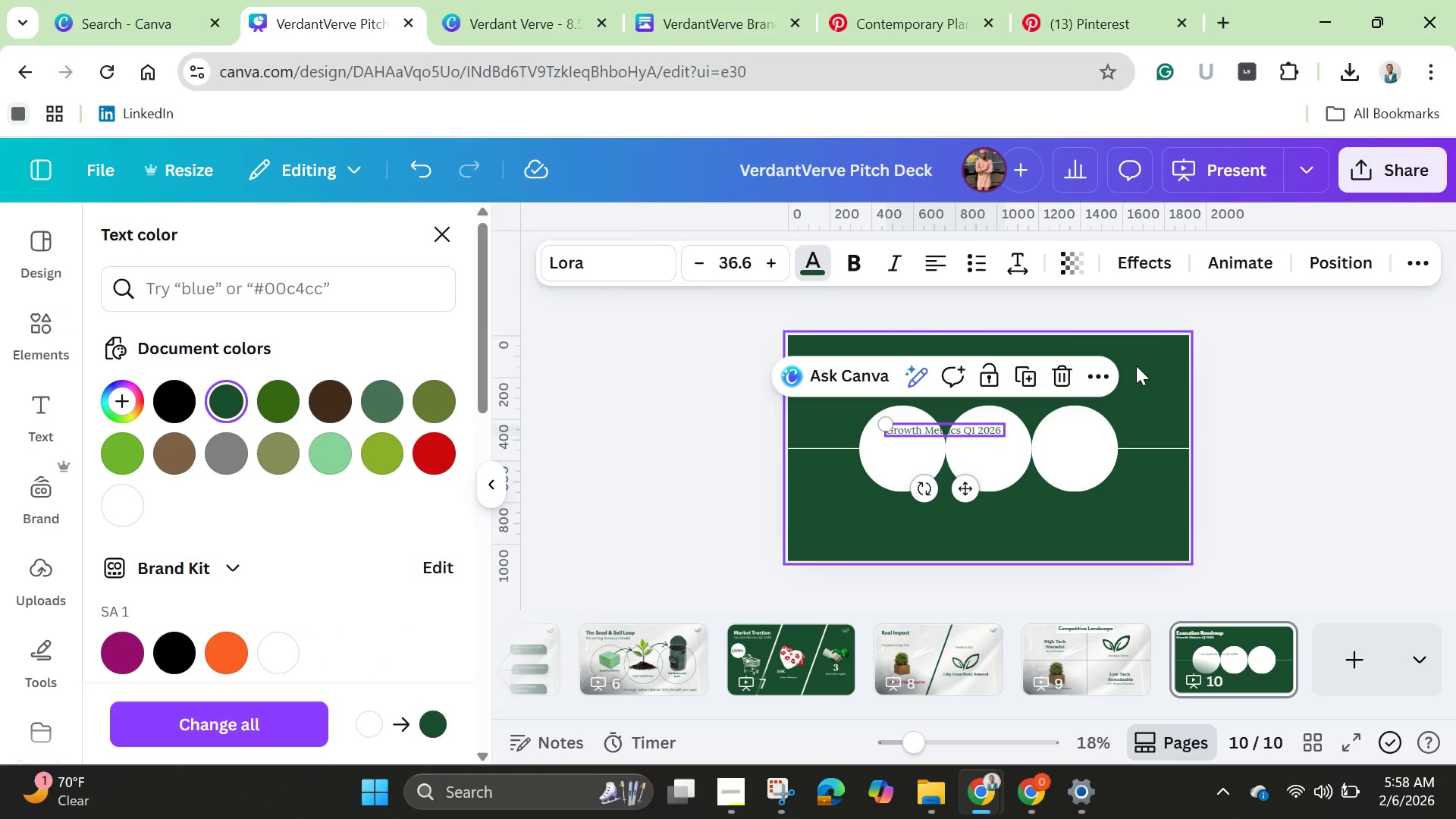 
wait(6.0)
 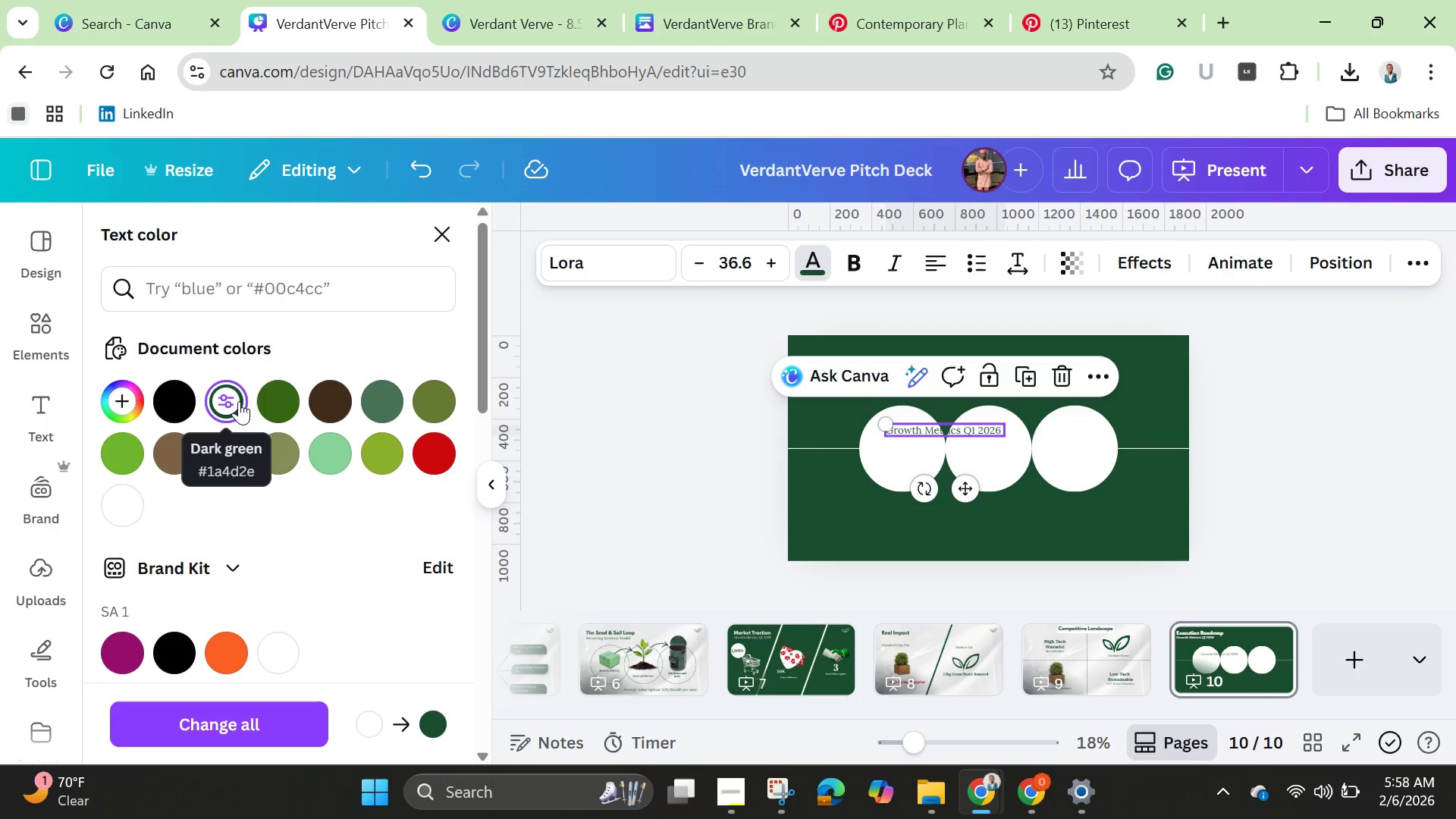 
left_click([932, 431])
 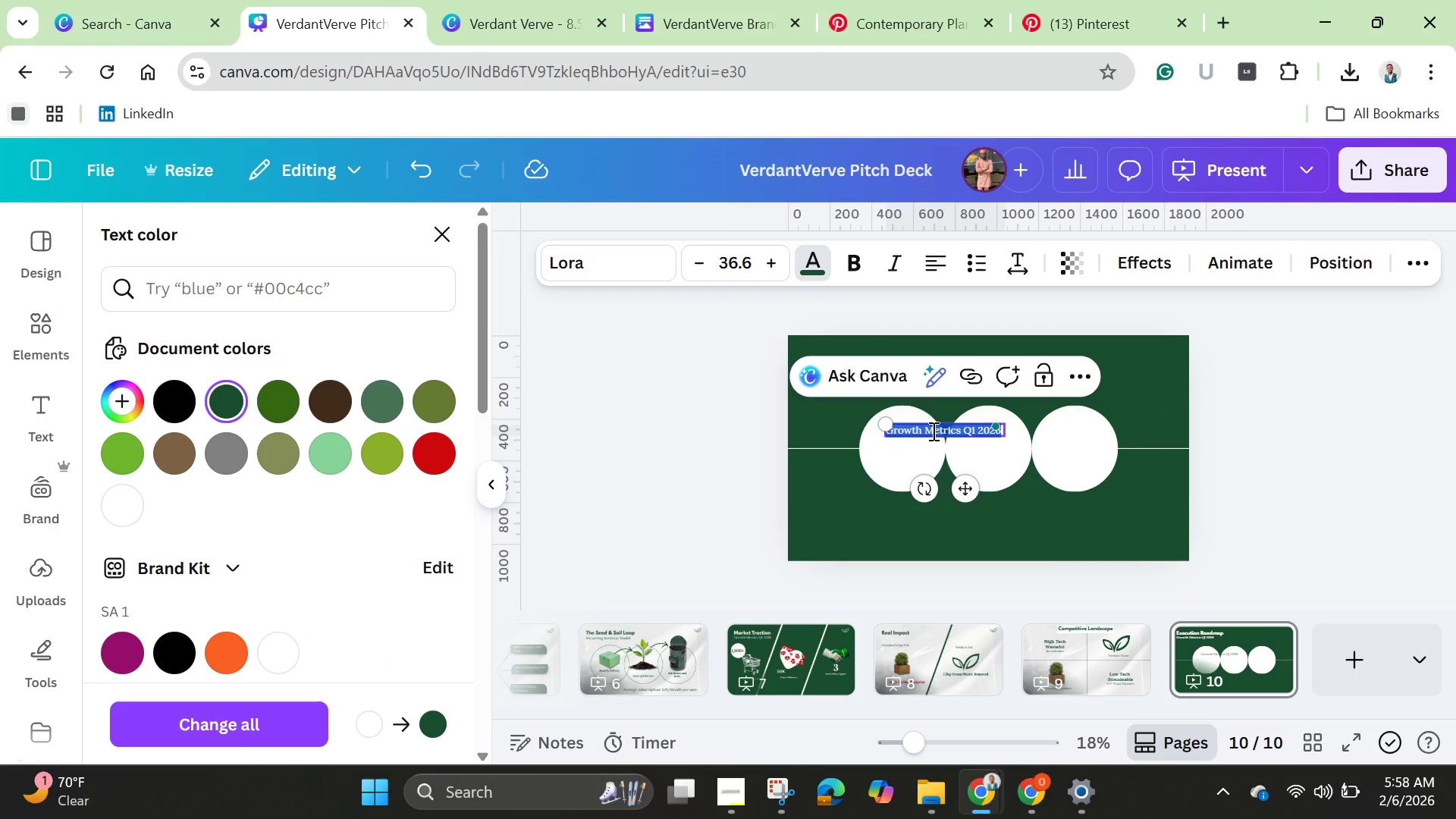 
key(Backspace)
type(Q1 2026)
 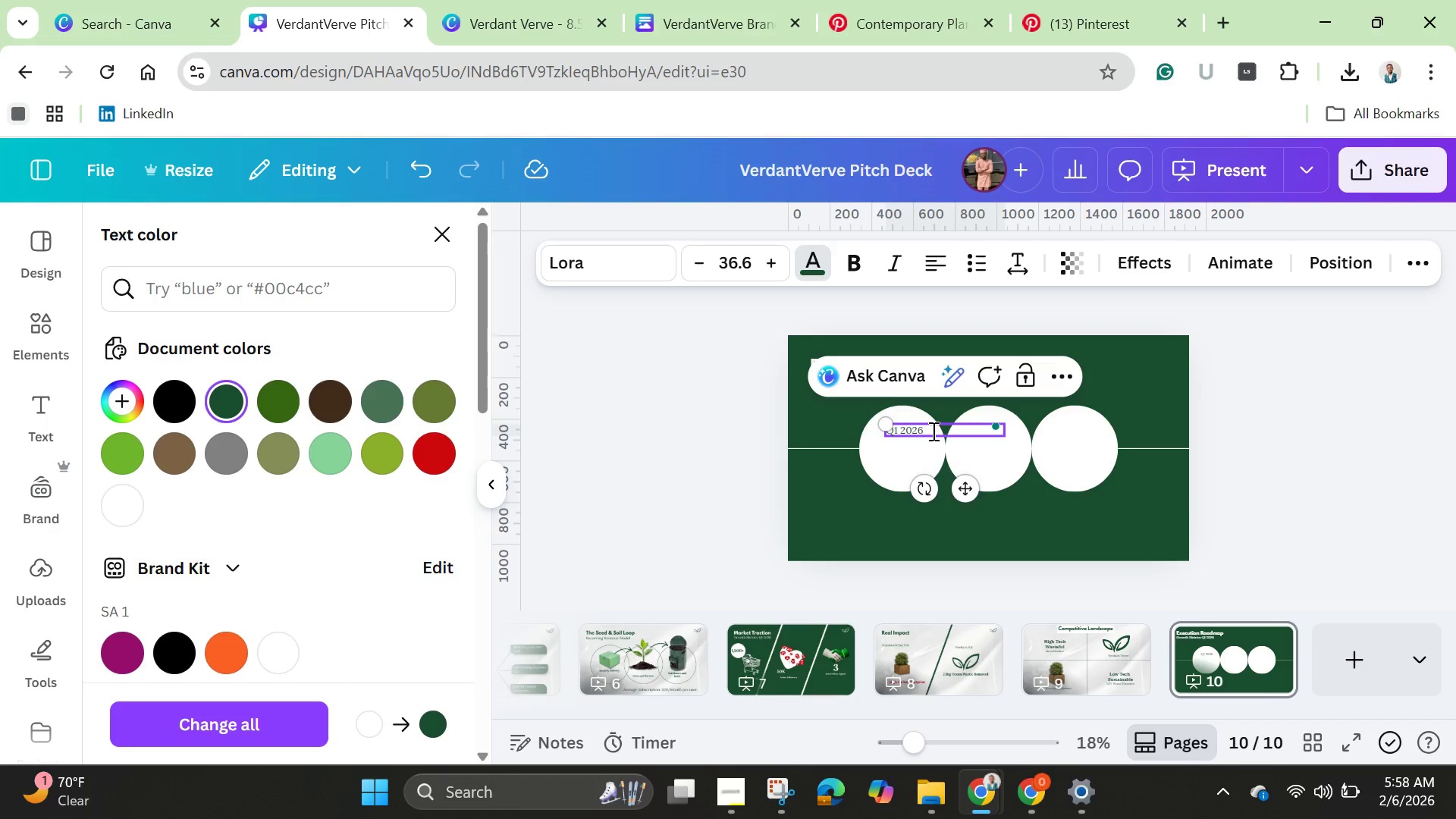 
wait(14.41)
 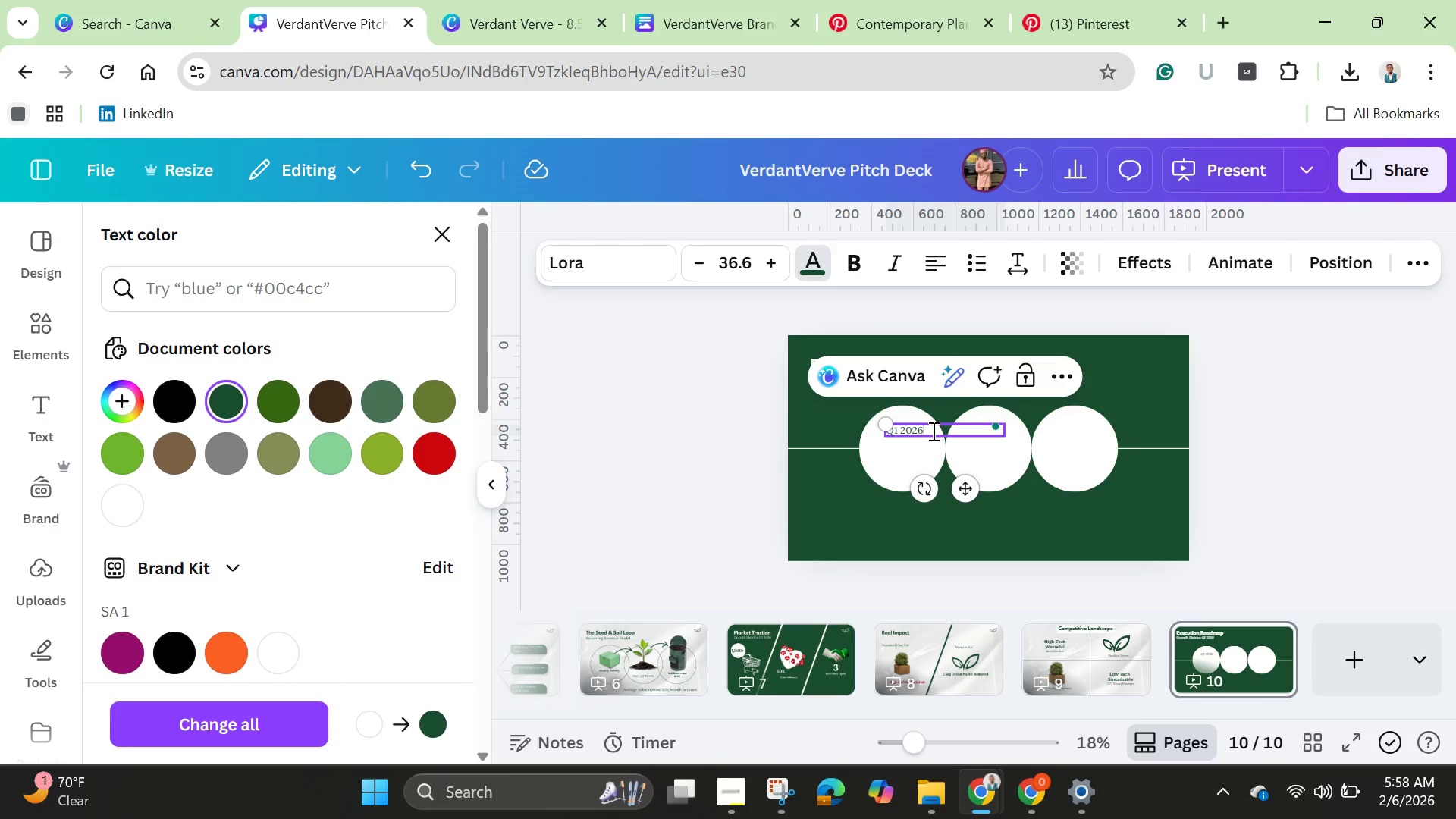 
left_click([754, 402])
 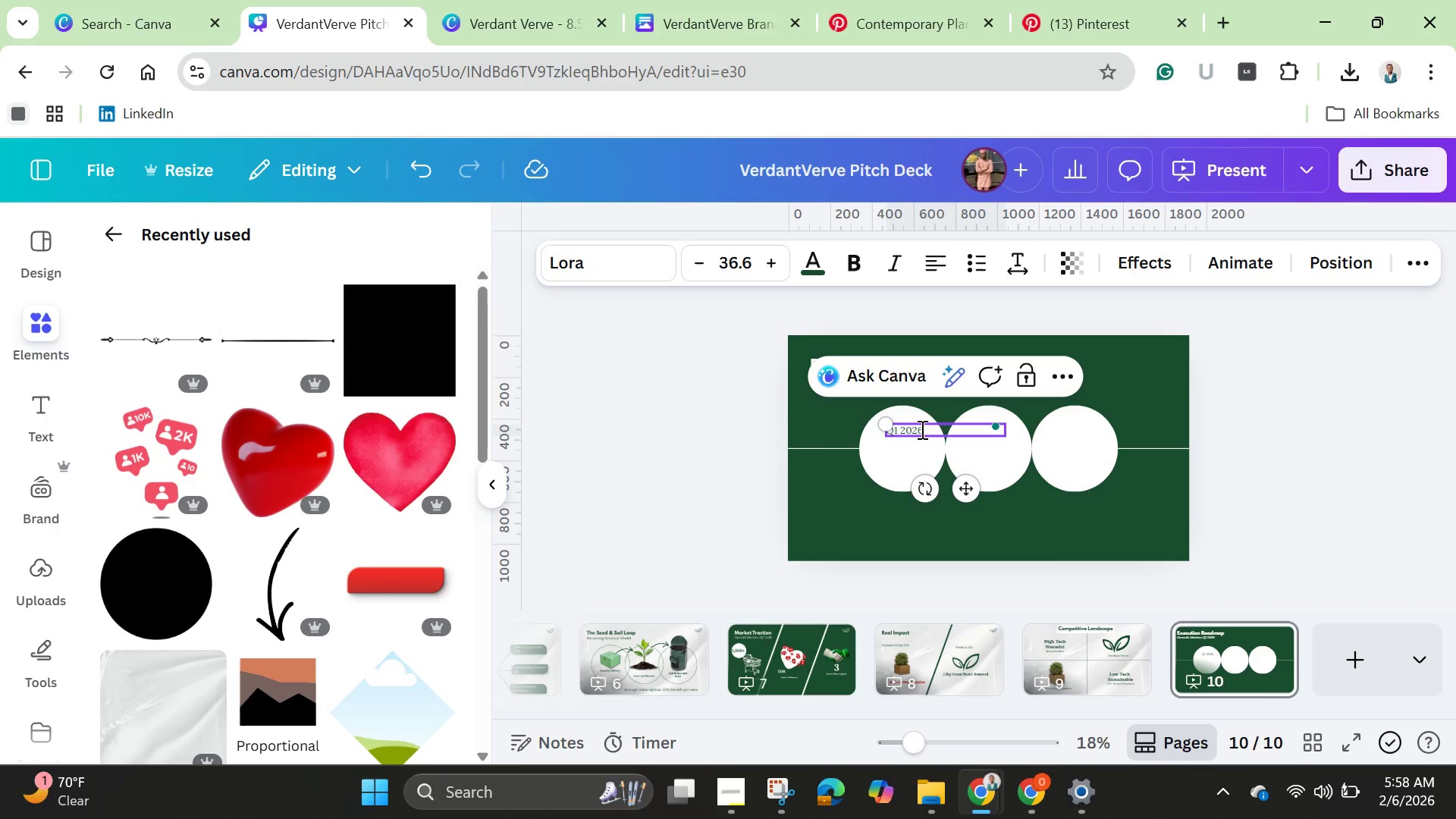 
left_click([921, 429])
 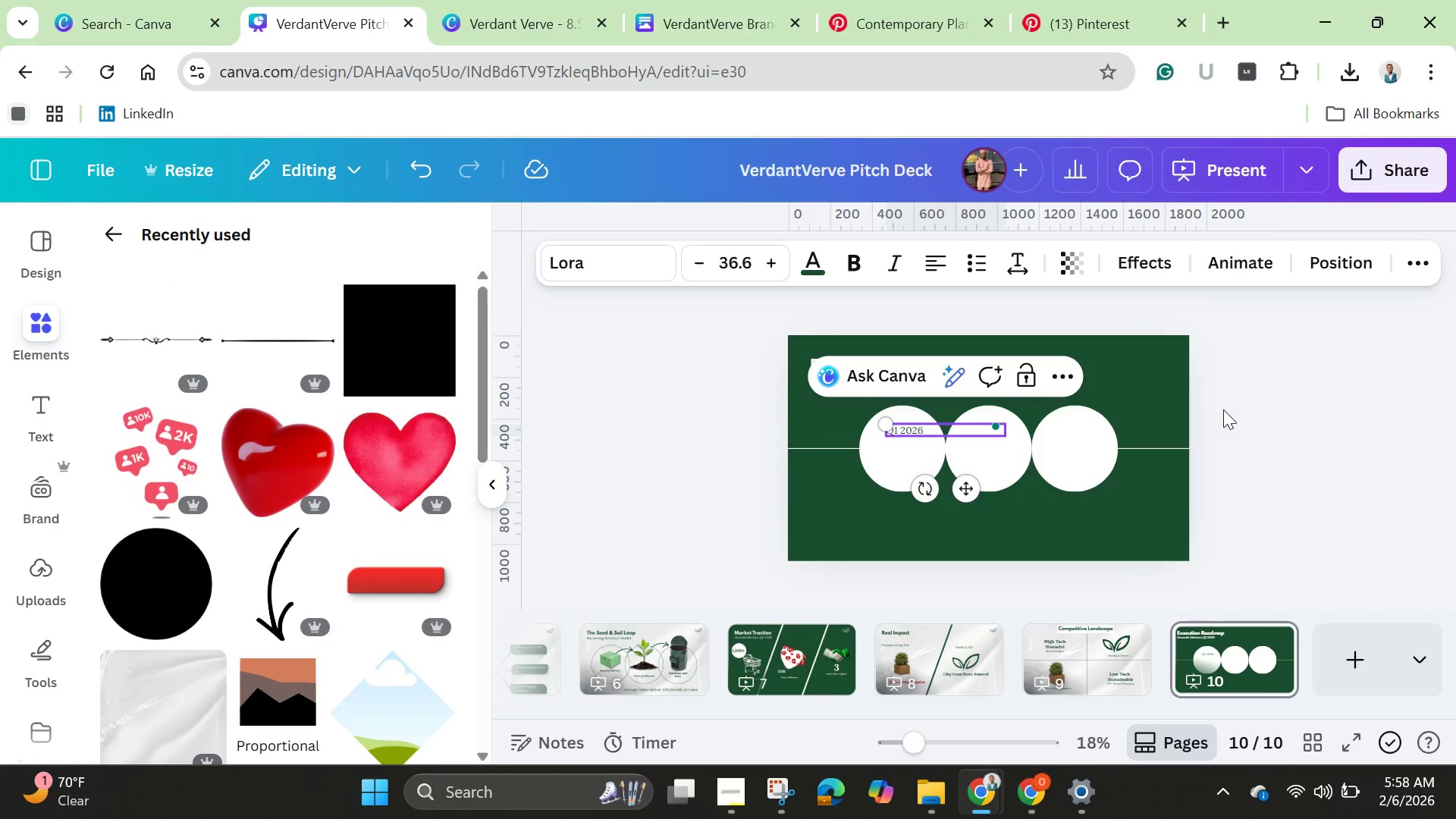 
left_click([1225, 410])
 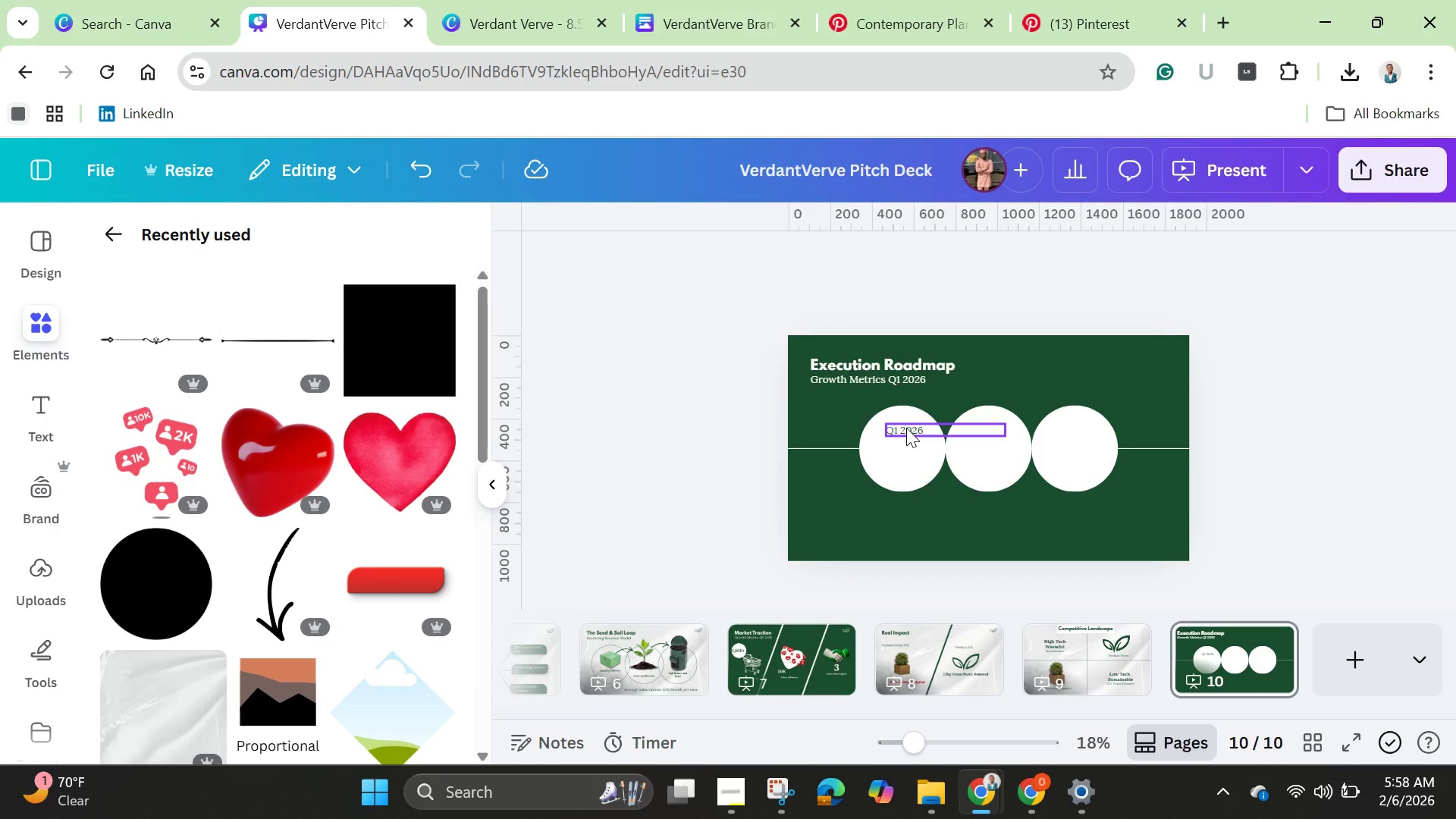 
left_click([906, 428])
 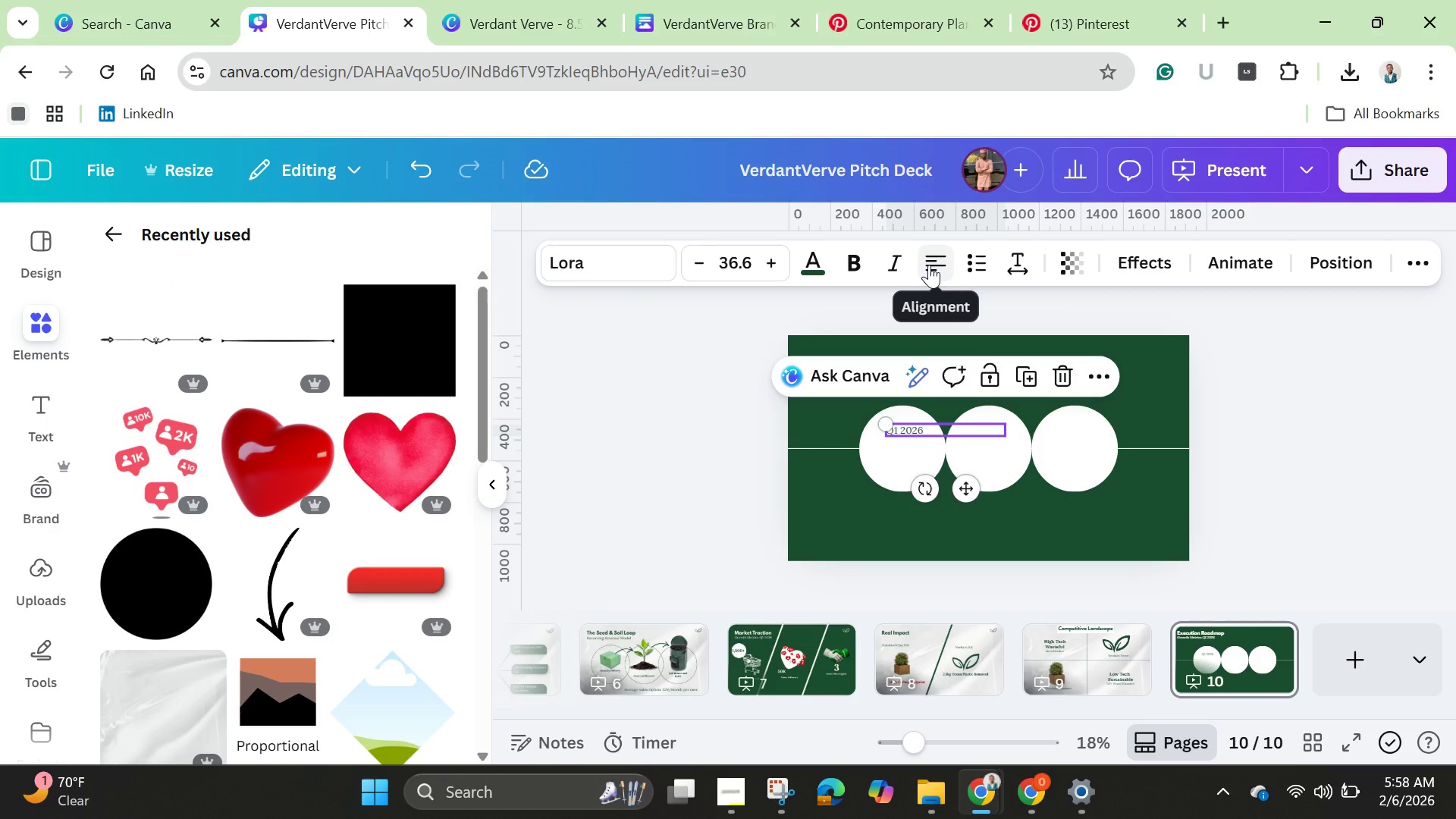 
left_click([929, 265])
 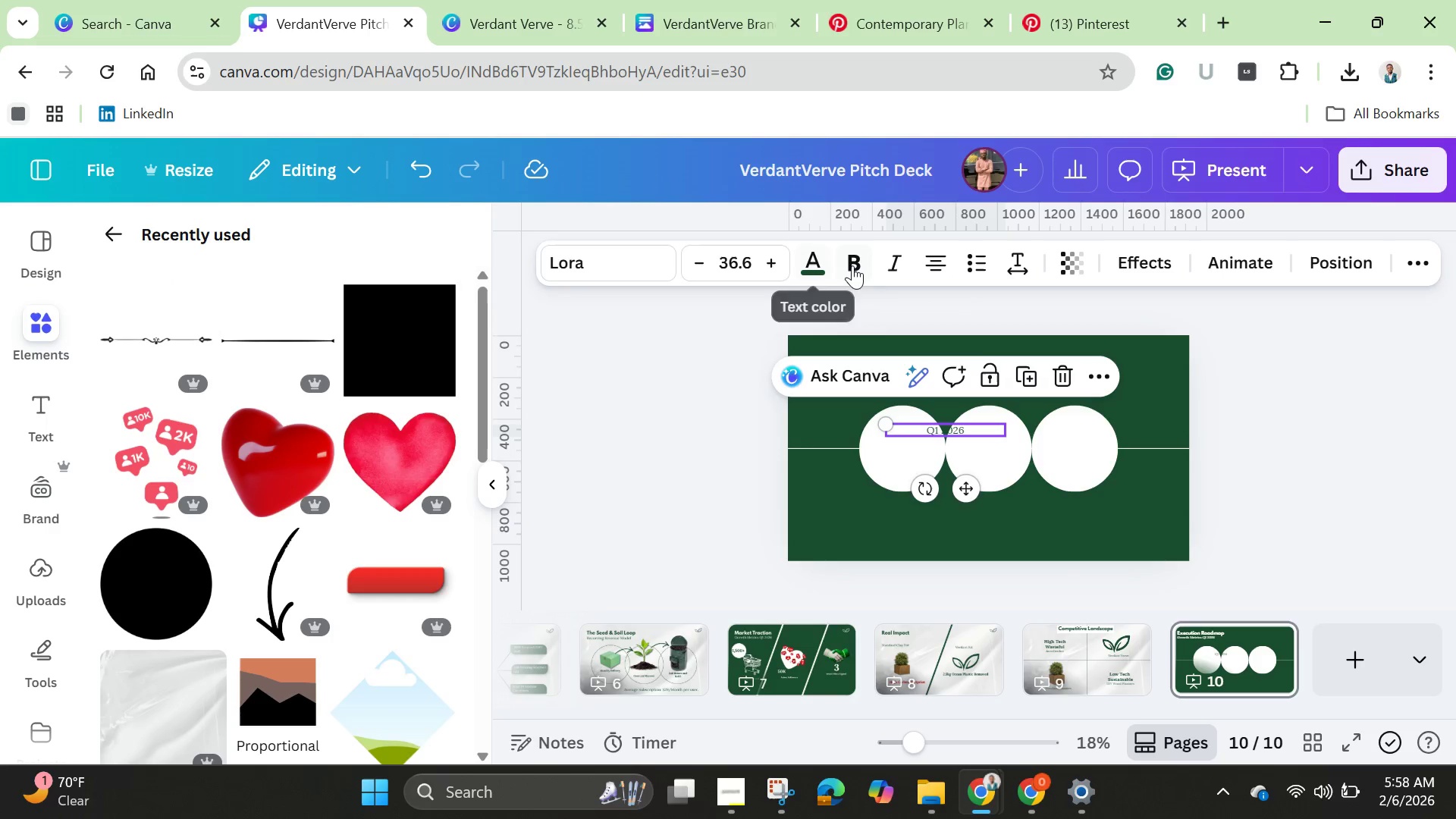 
left_click([855, 265])
 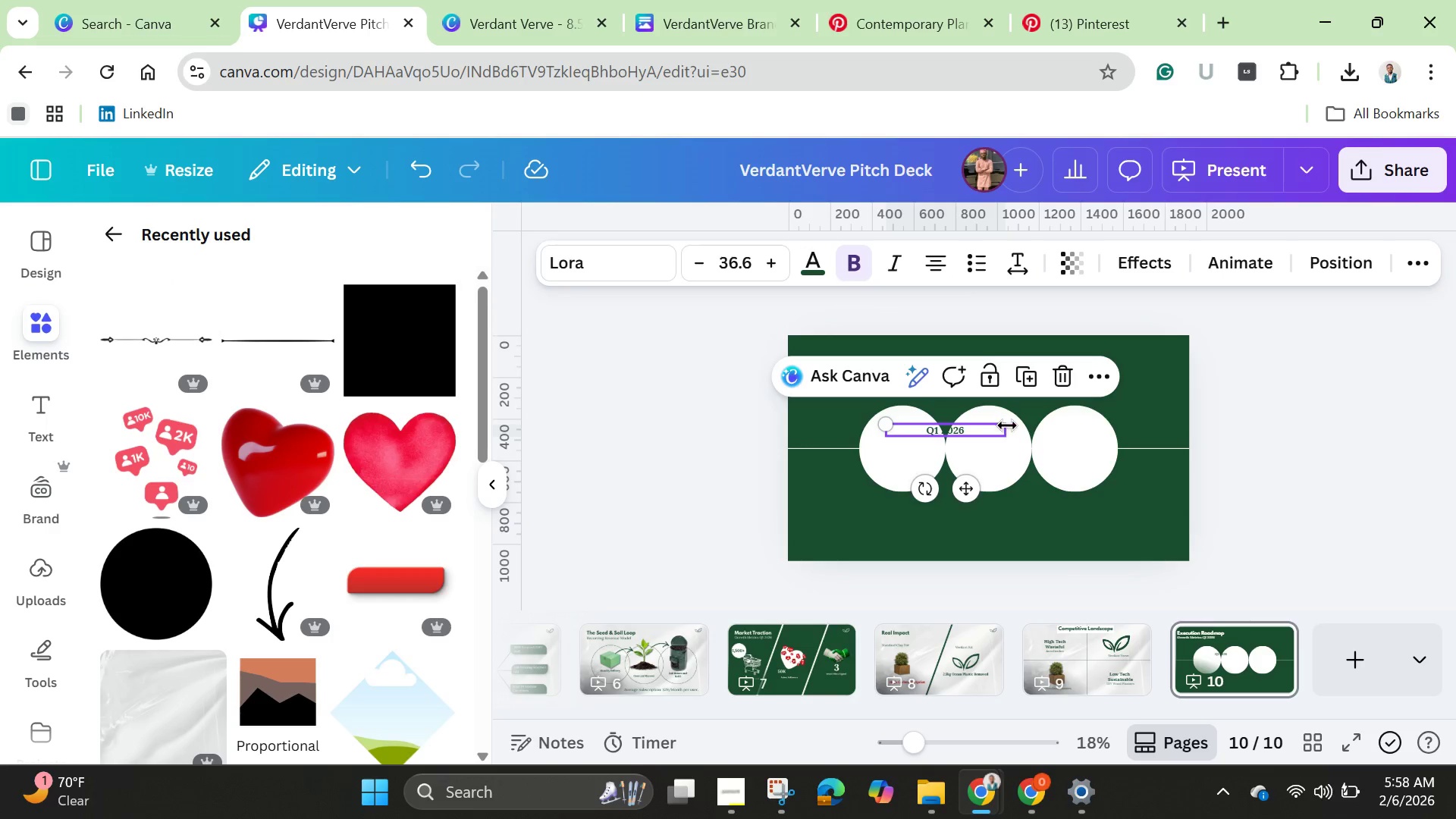 
left_click_drag(start_coordinate=[1009, 425], to_coordinate=[942, 429])
 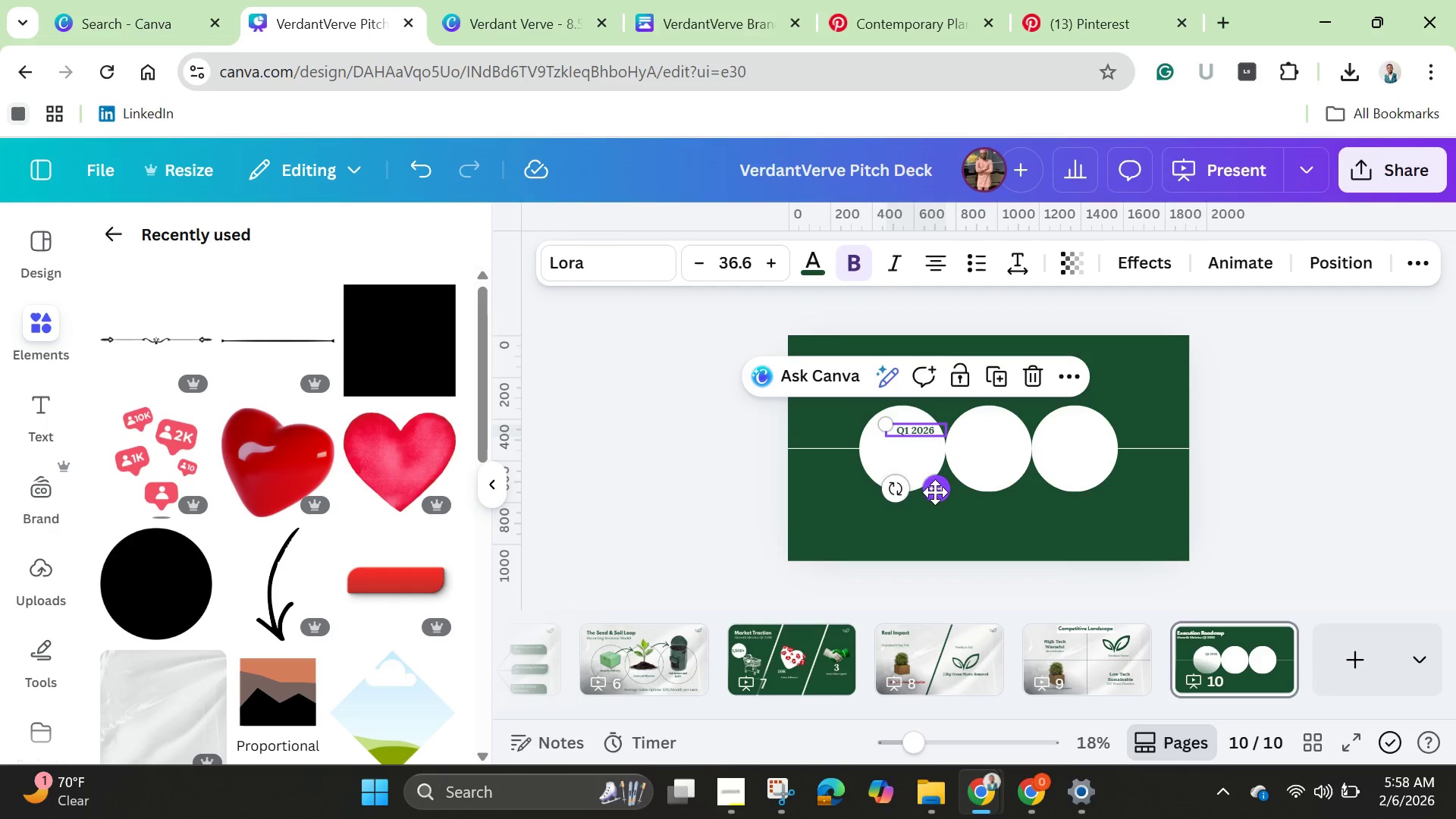 
left_click_drag(start_coordinate=[935, 492], to_coordinate=[927, 489])
 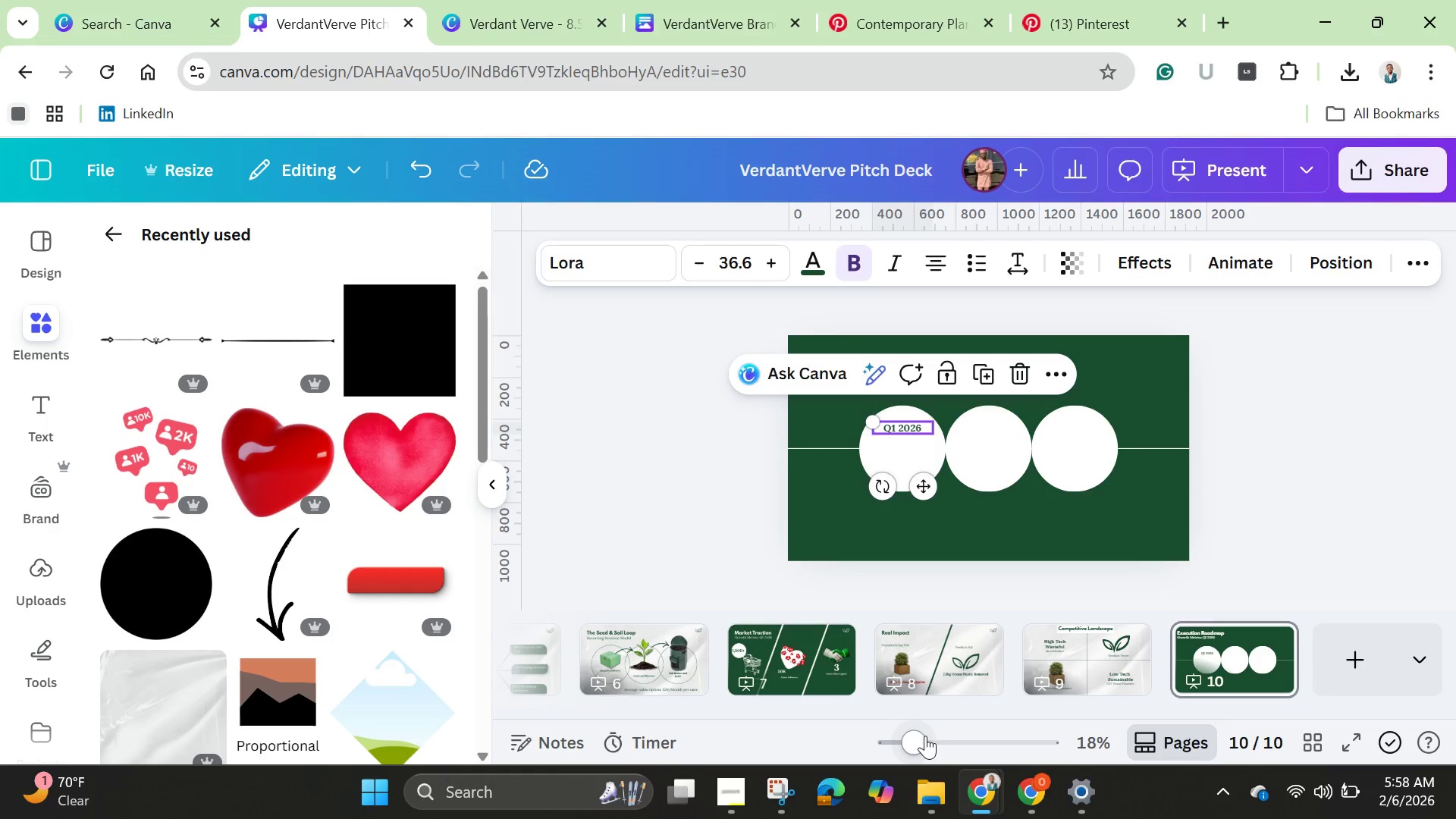 
left_click_drag(start_coordinate=[921, 738], to_coordinate=[956, 747])
 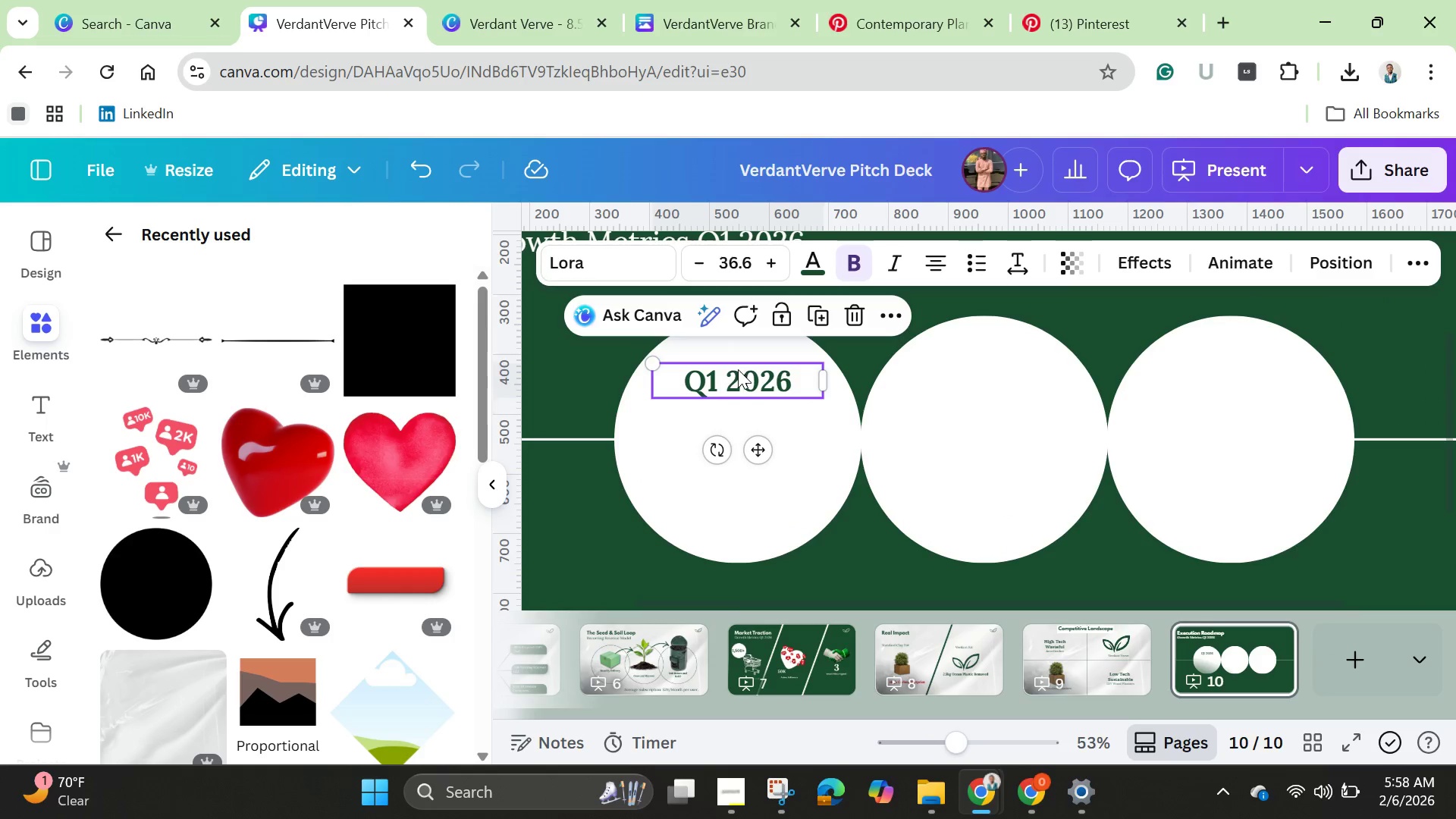 
left_click_drag(start_coordinate=[738, 371], to_coordinate=[739, 401])
 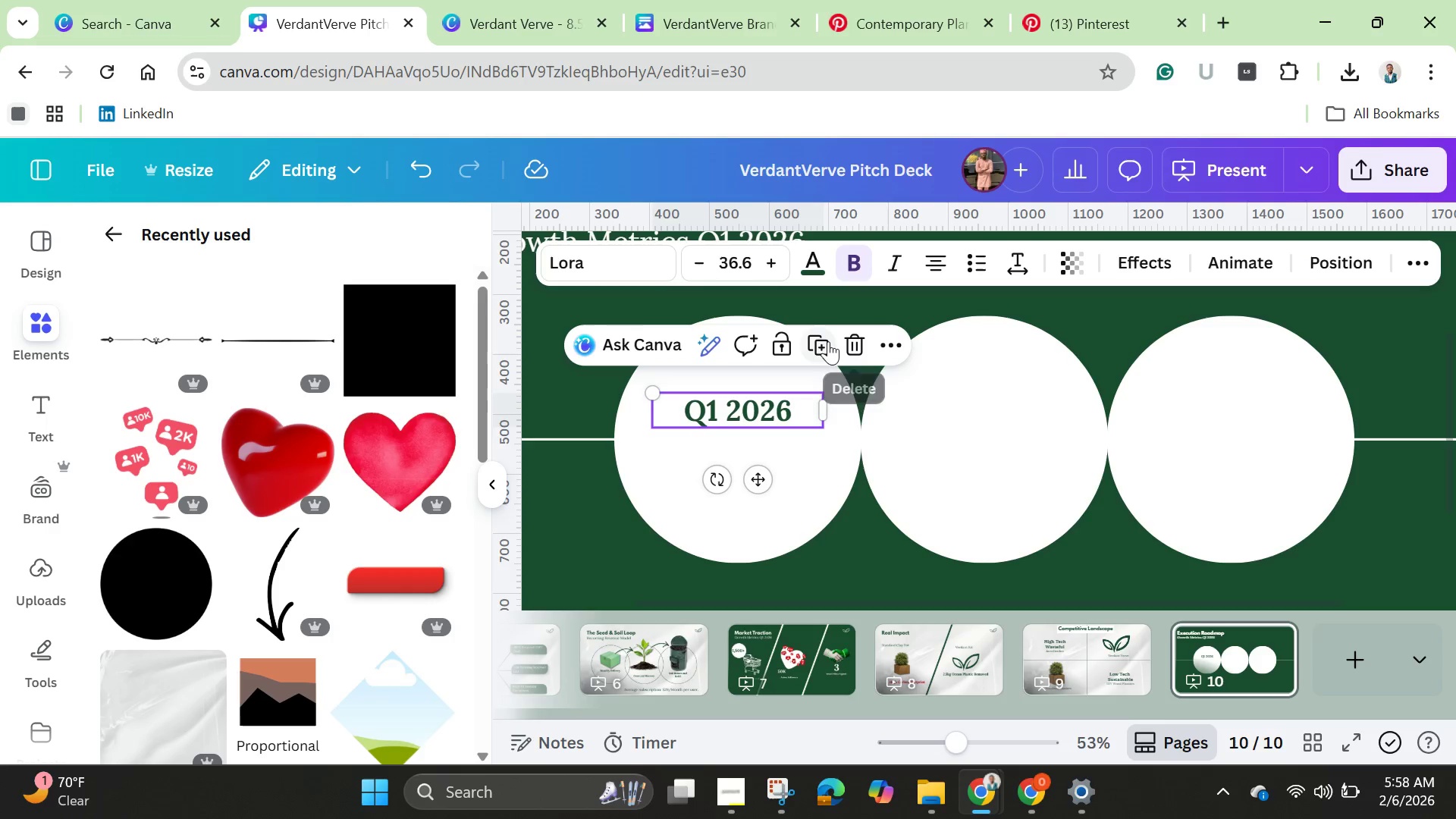 
left_click([825, 340])
 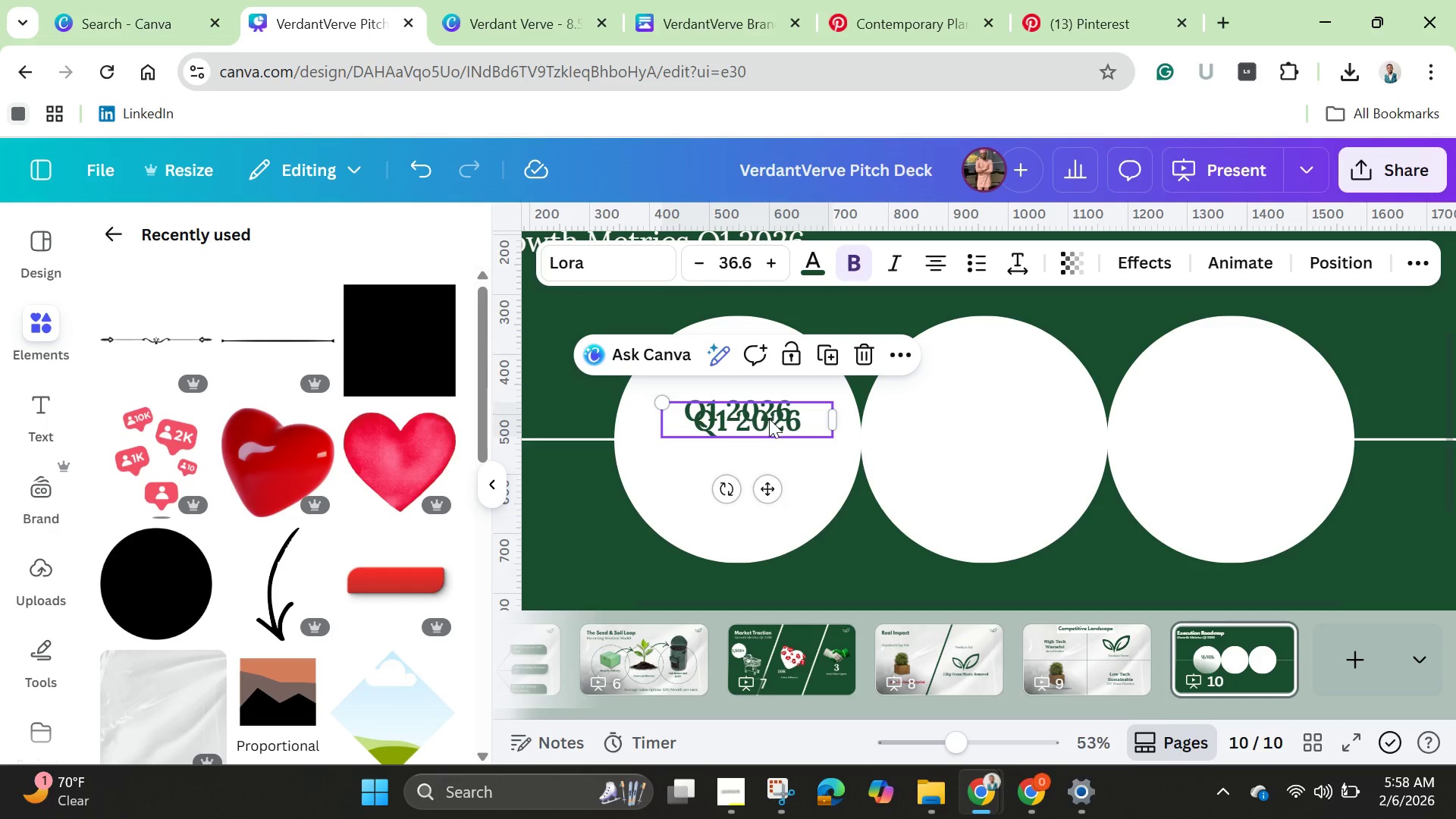 
left_click_drag(start_coordinate=[769, 417], to_coordinate=[761, 448])
 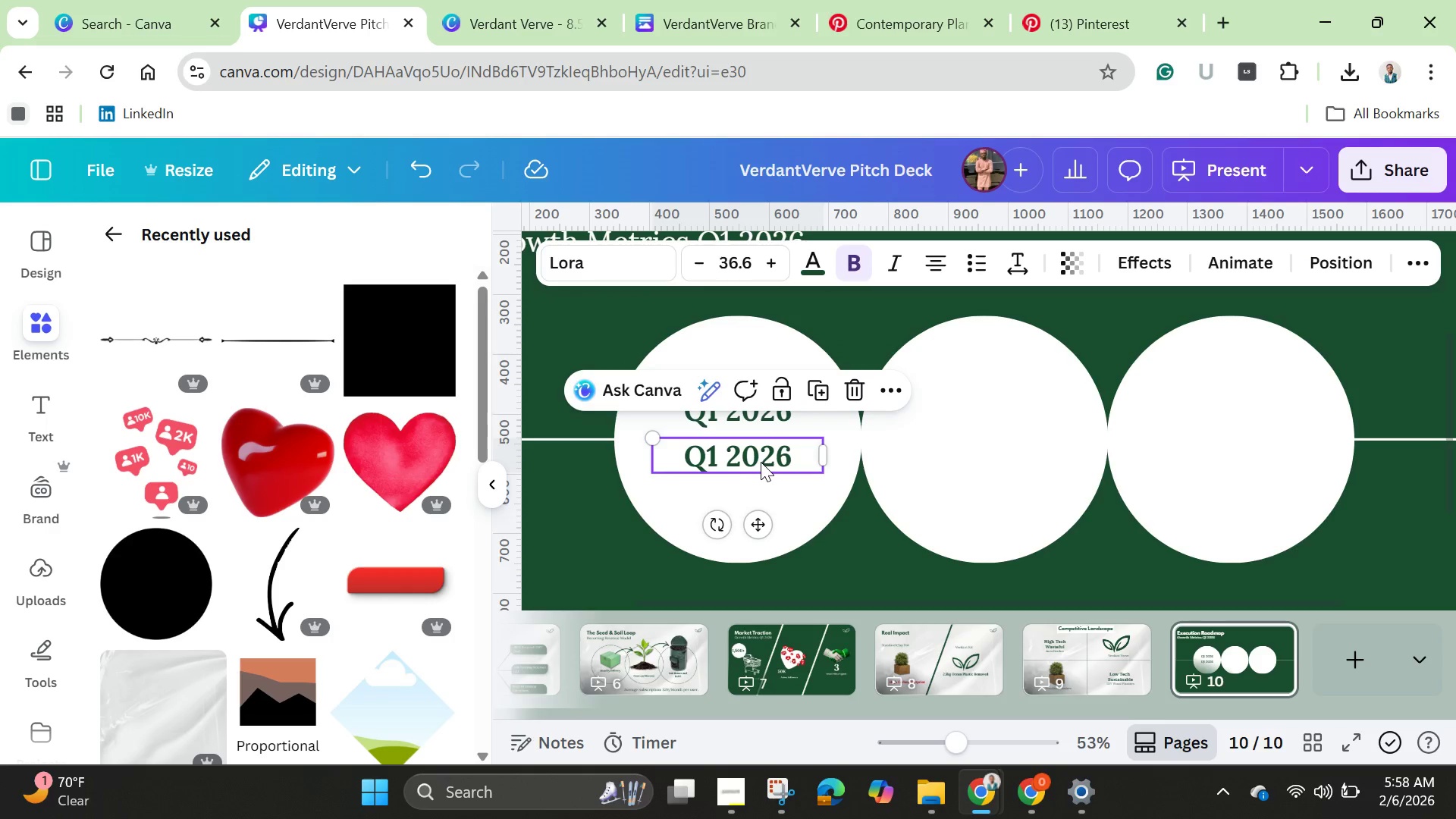 
left_click([761, 462])
 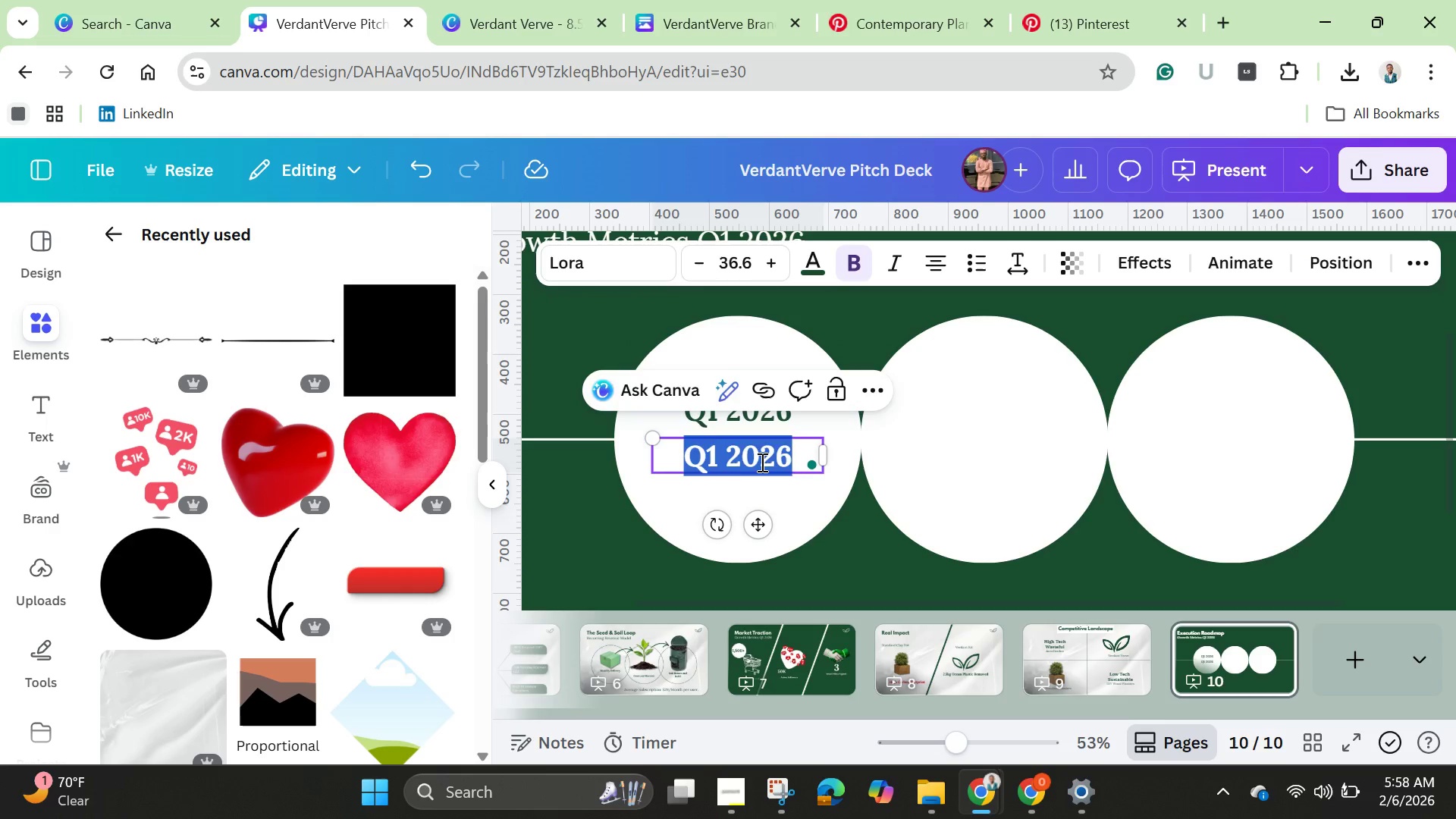 
key(Backspace)
 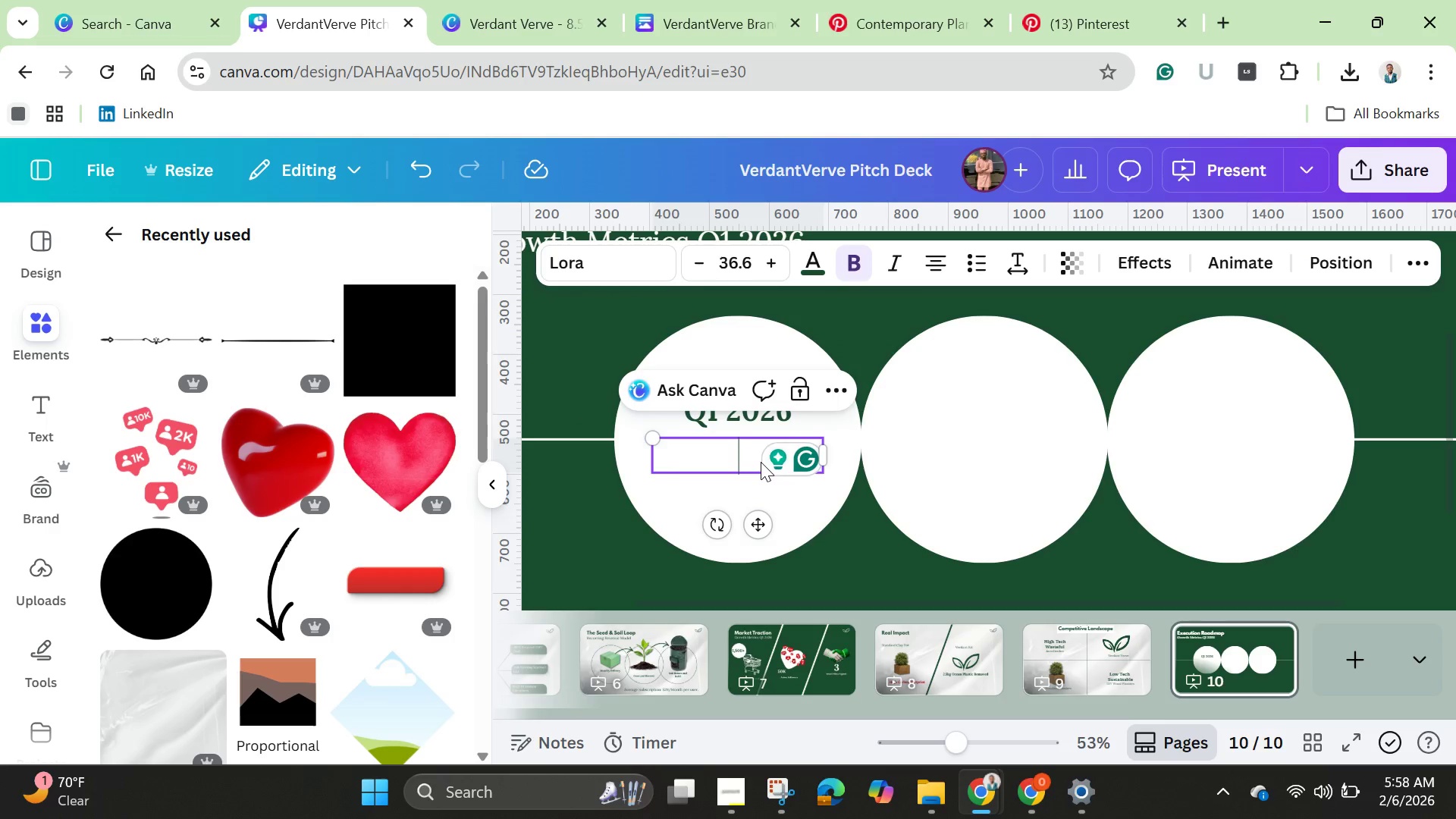 
type(DTC Launch)
 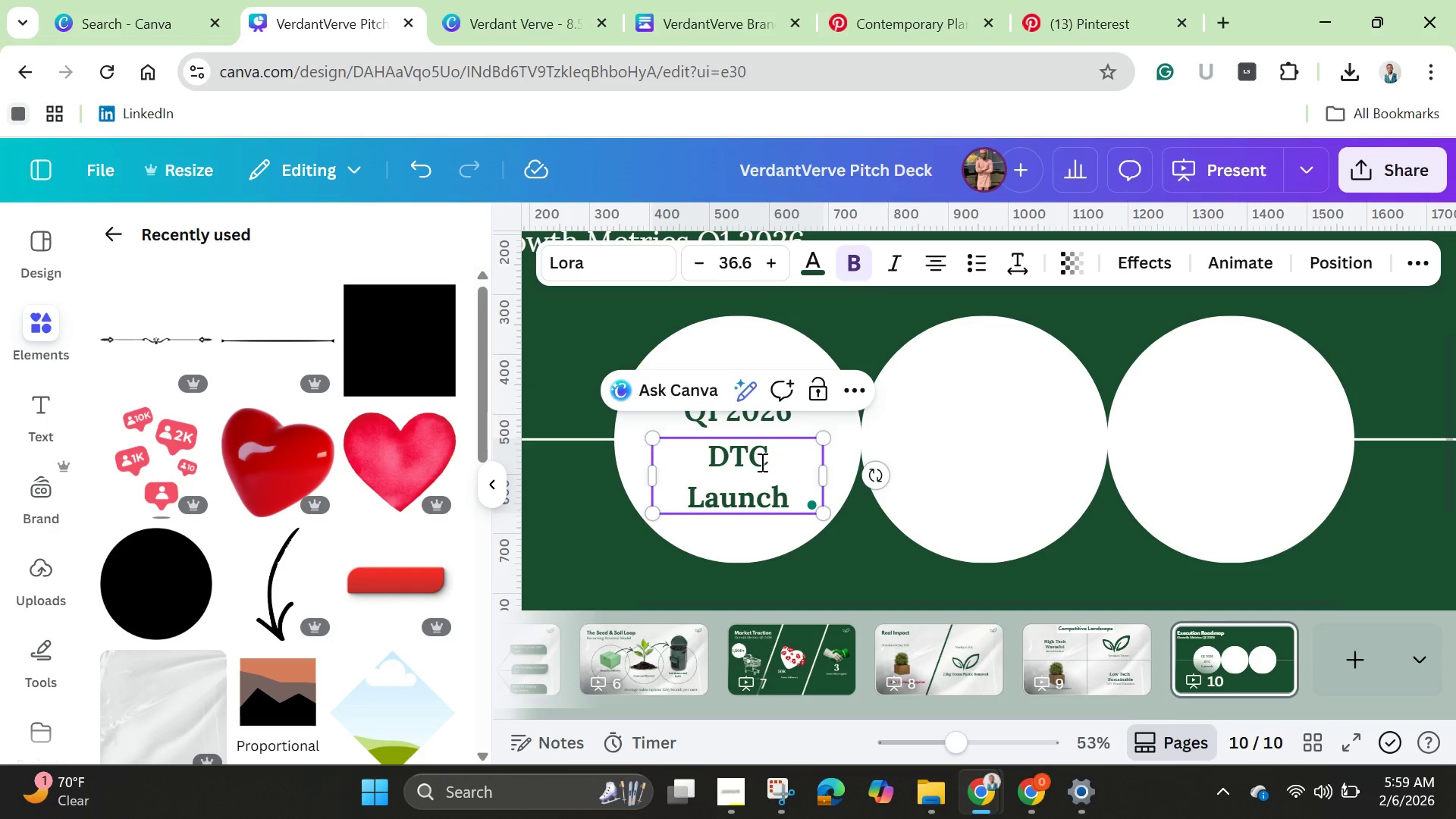 
left_click_drag(start_coordinate=[830, 475], to_coordinate=[852, 478])
 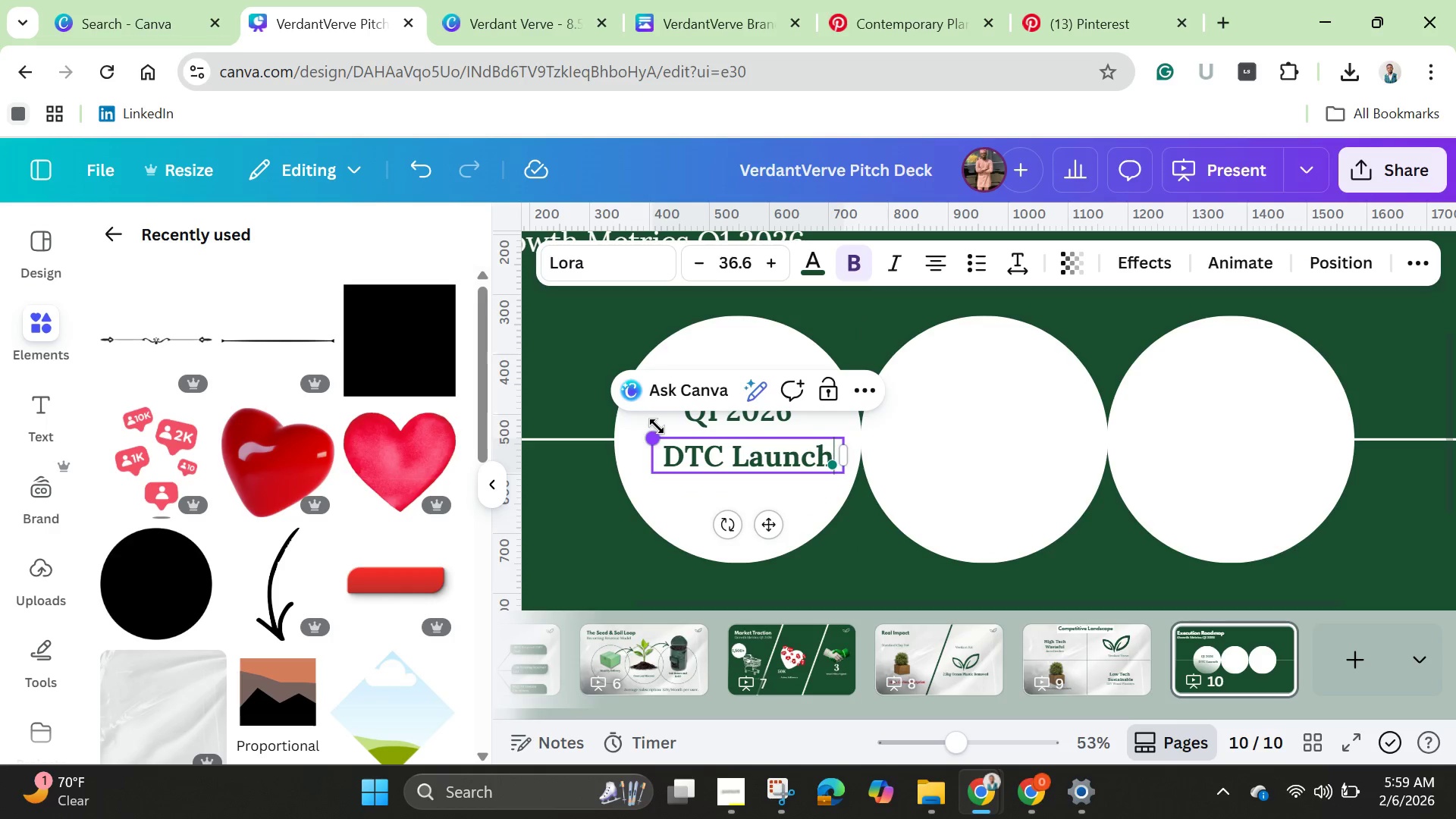 
left_click_drag(start_coordinate=[654, 431], to_coordinate=[684, 450])
 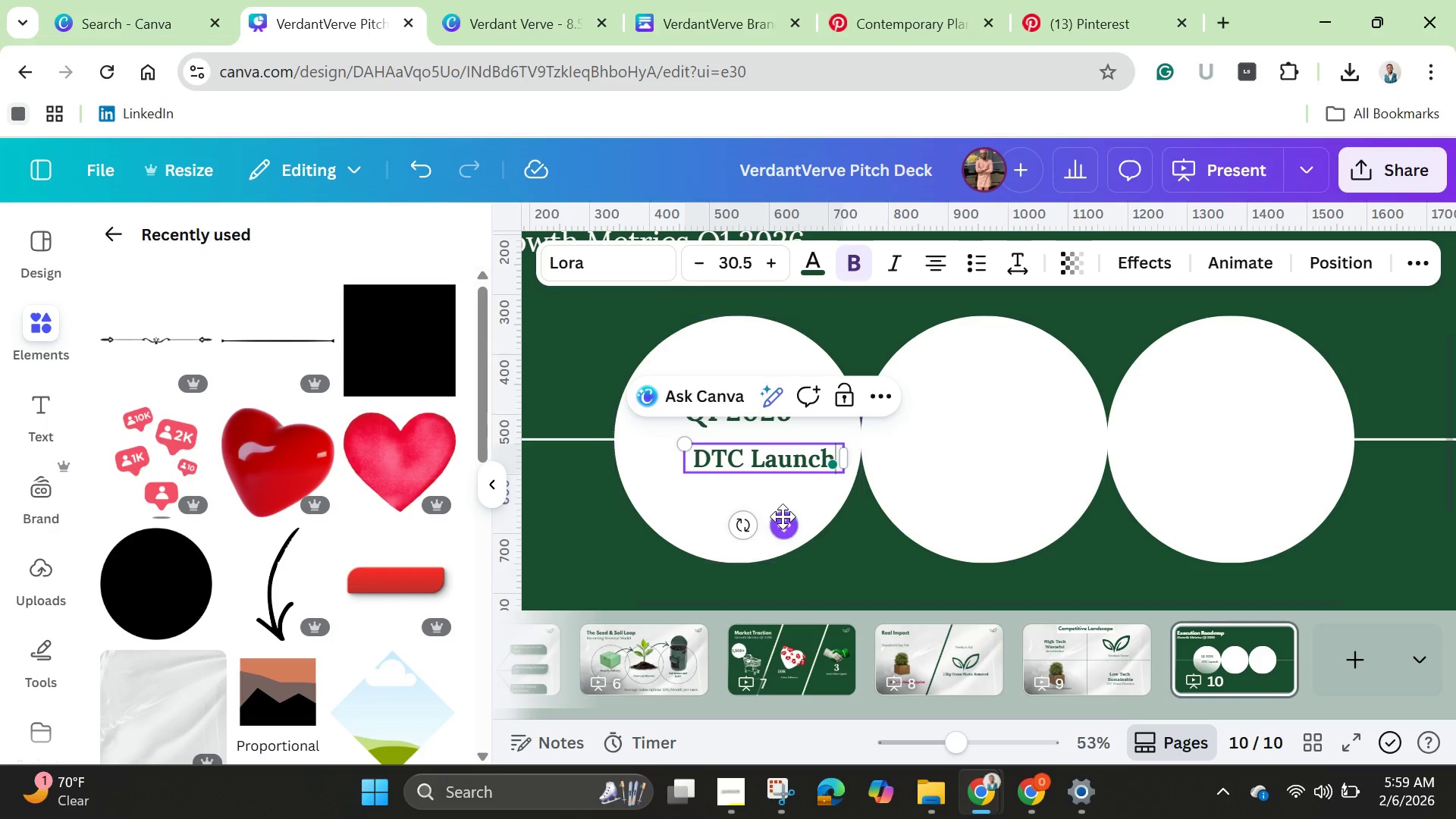 
left_click_drag(start_coordinate=[782, 516], to_coordinate=[756, 498])
 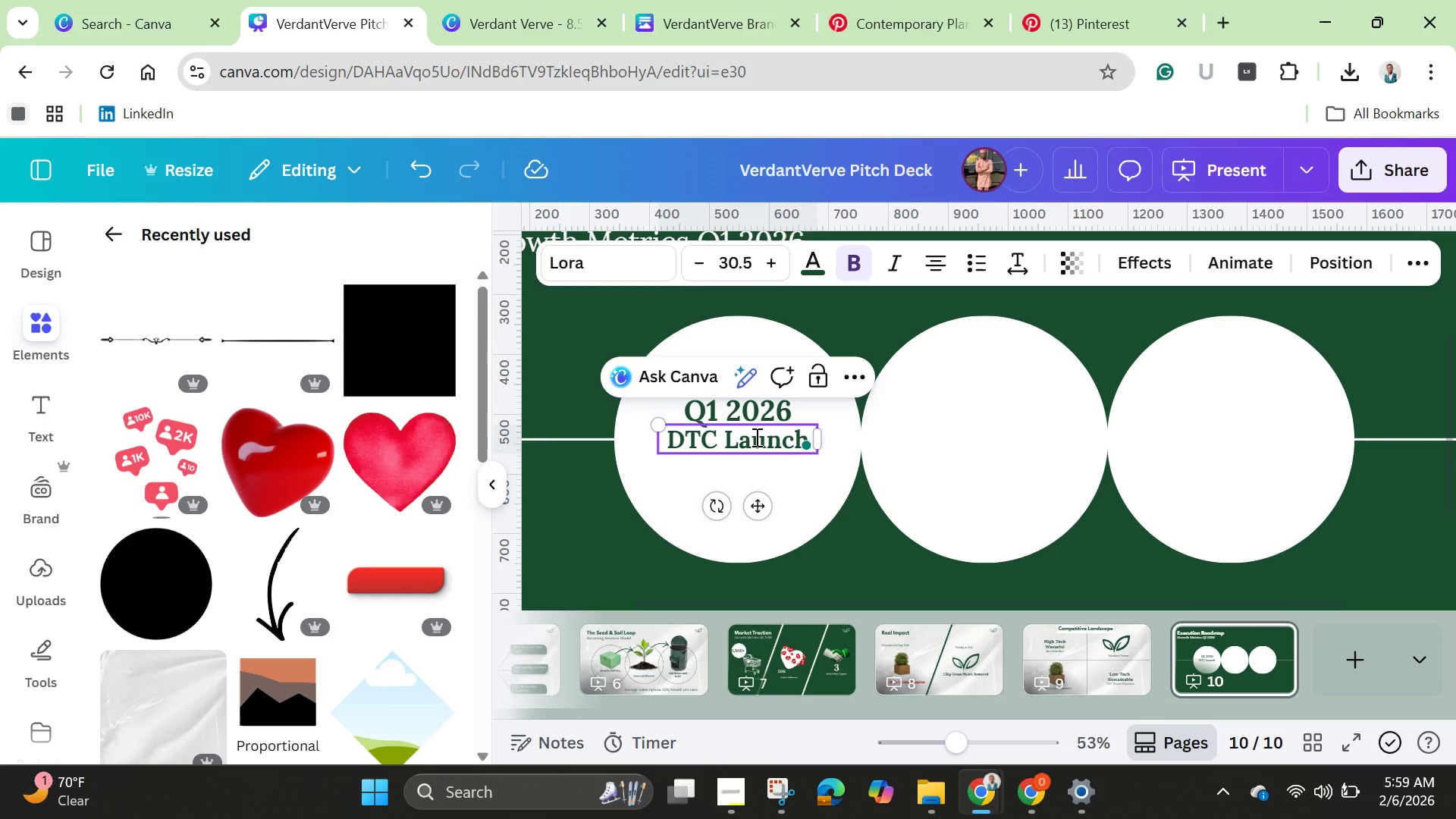 
hold_key(key=ShiftLeft, duration=1.44)
left_click([752, 411])
 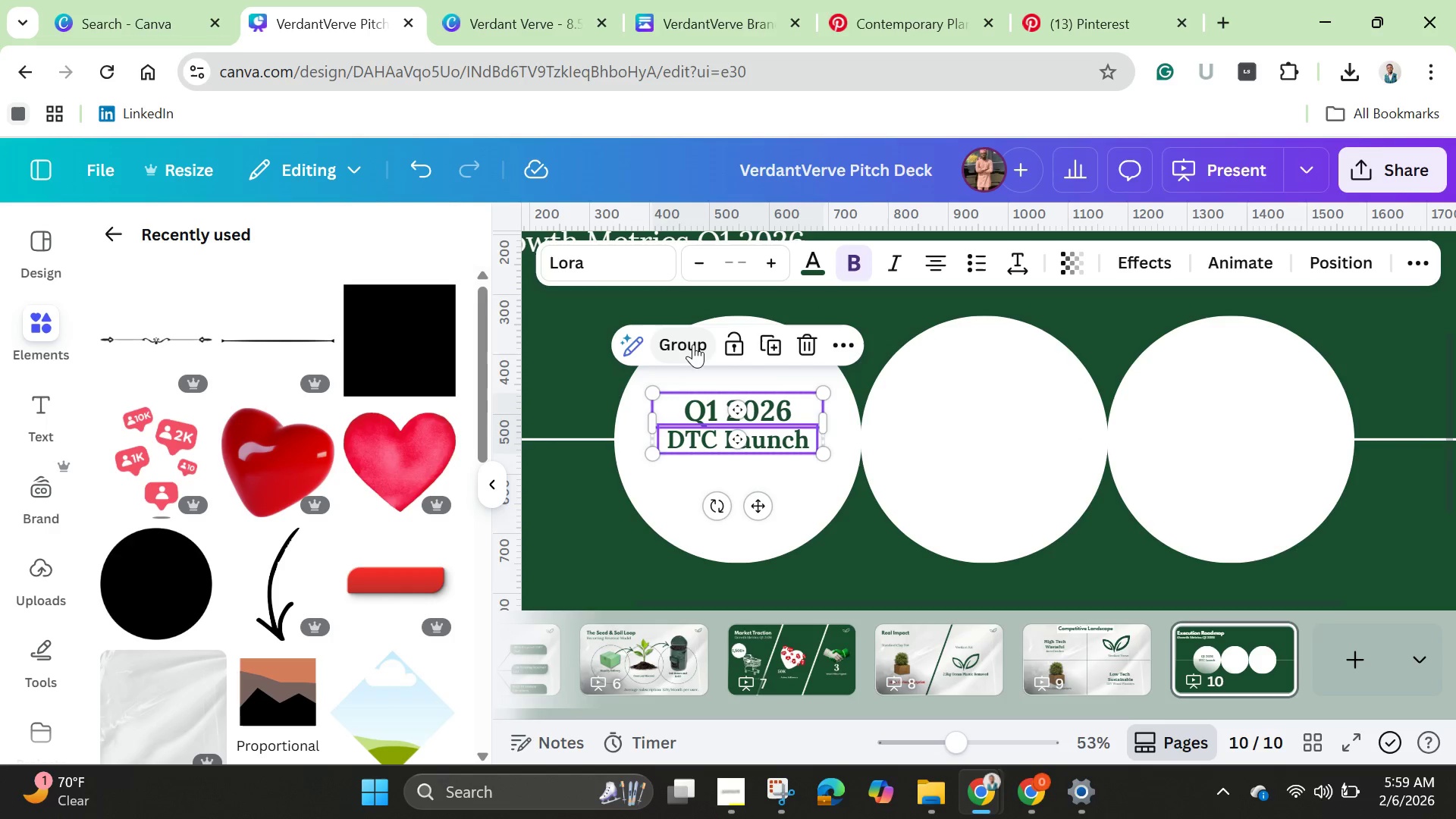 
left_click([691, 341])
 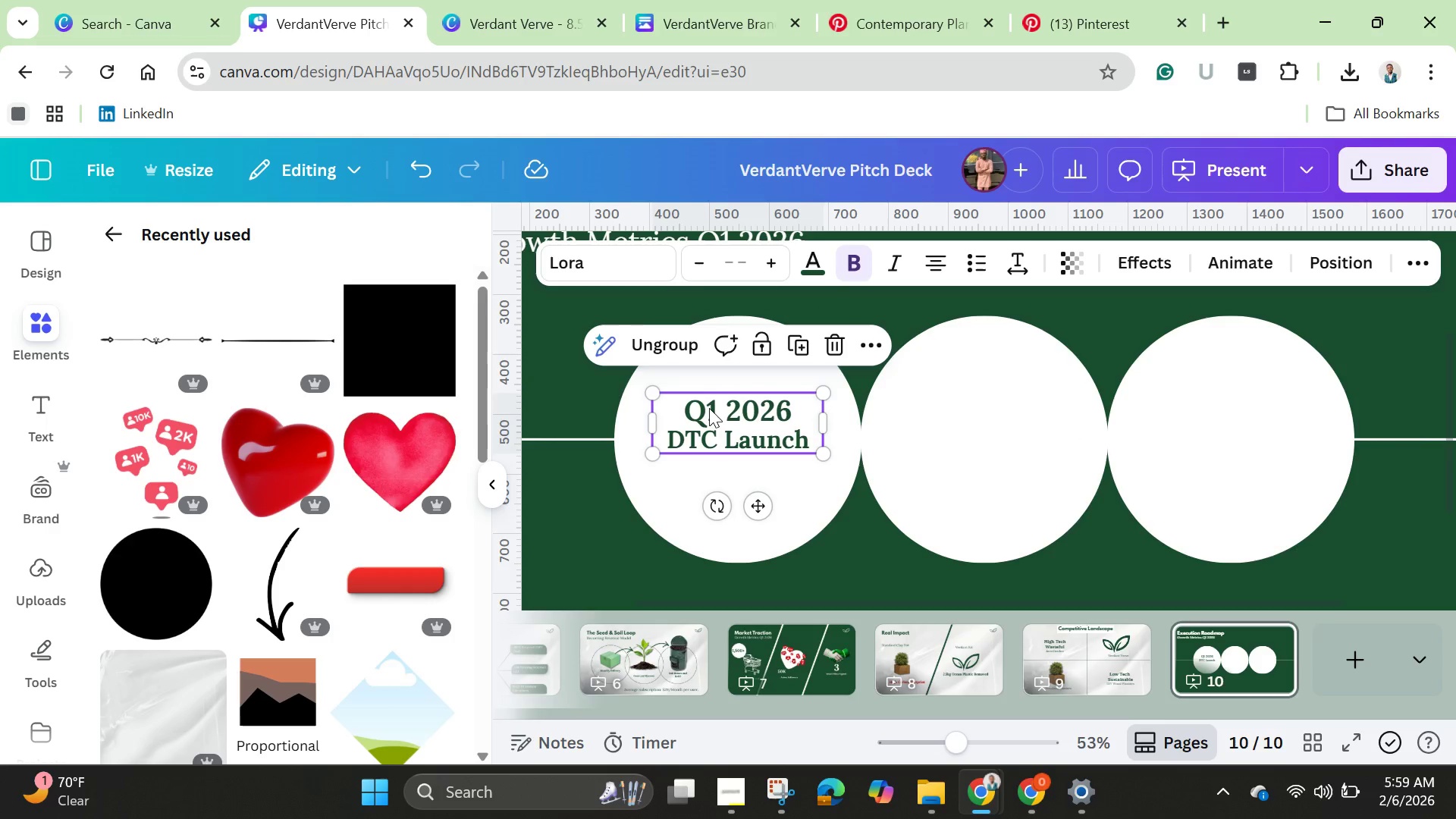 
left_click_drag(start_coordinate=[710, 409], to_coordinate=[715, 425])
 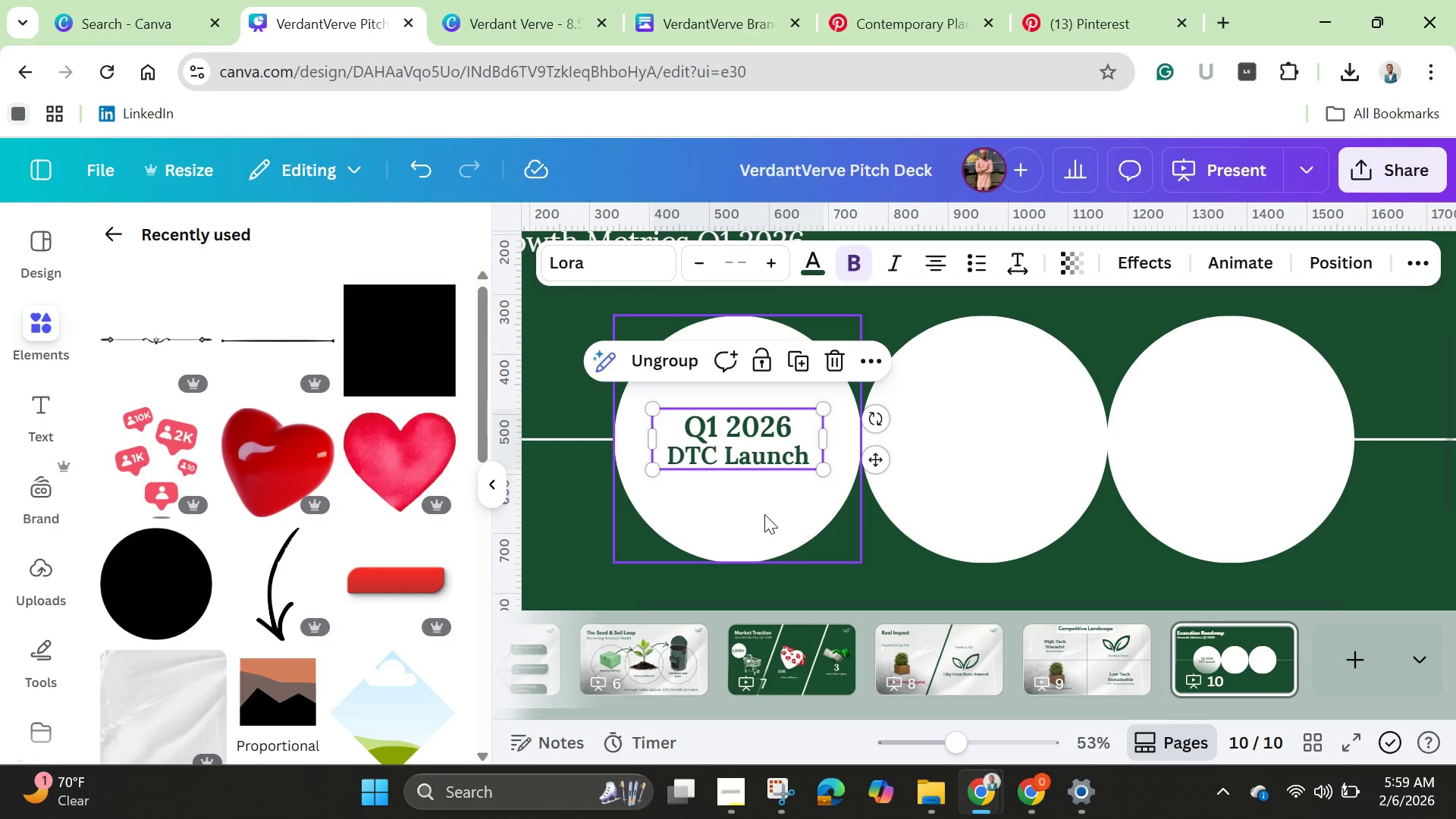 
wait(20.83)
 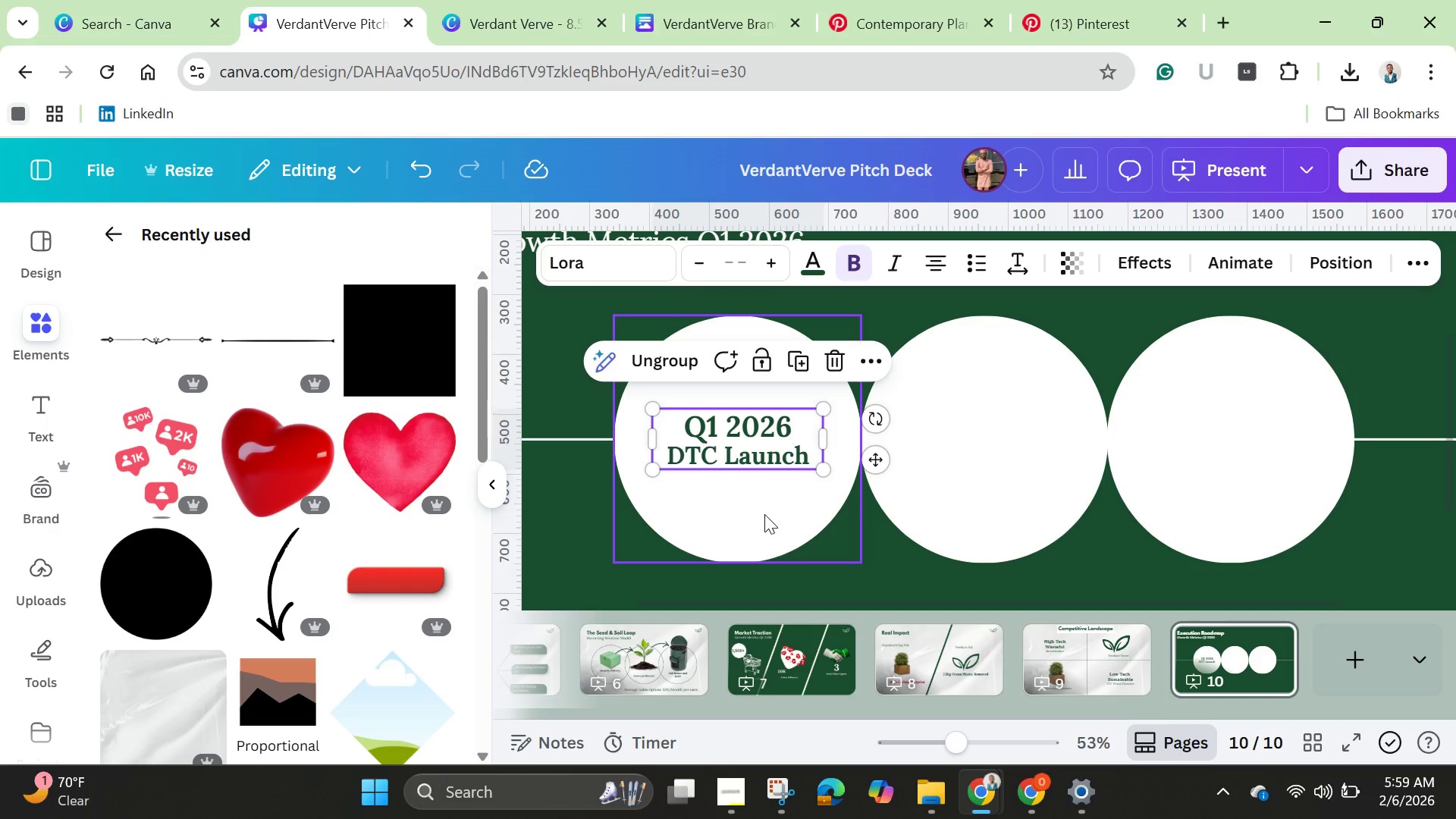 
left_click([797, 359])
 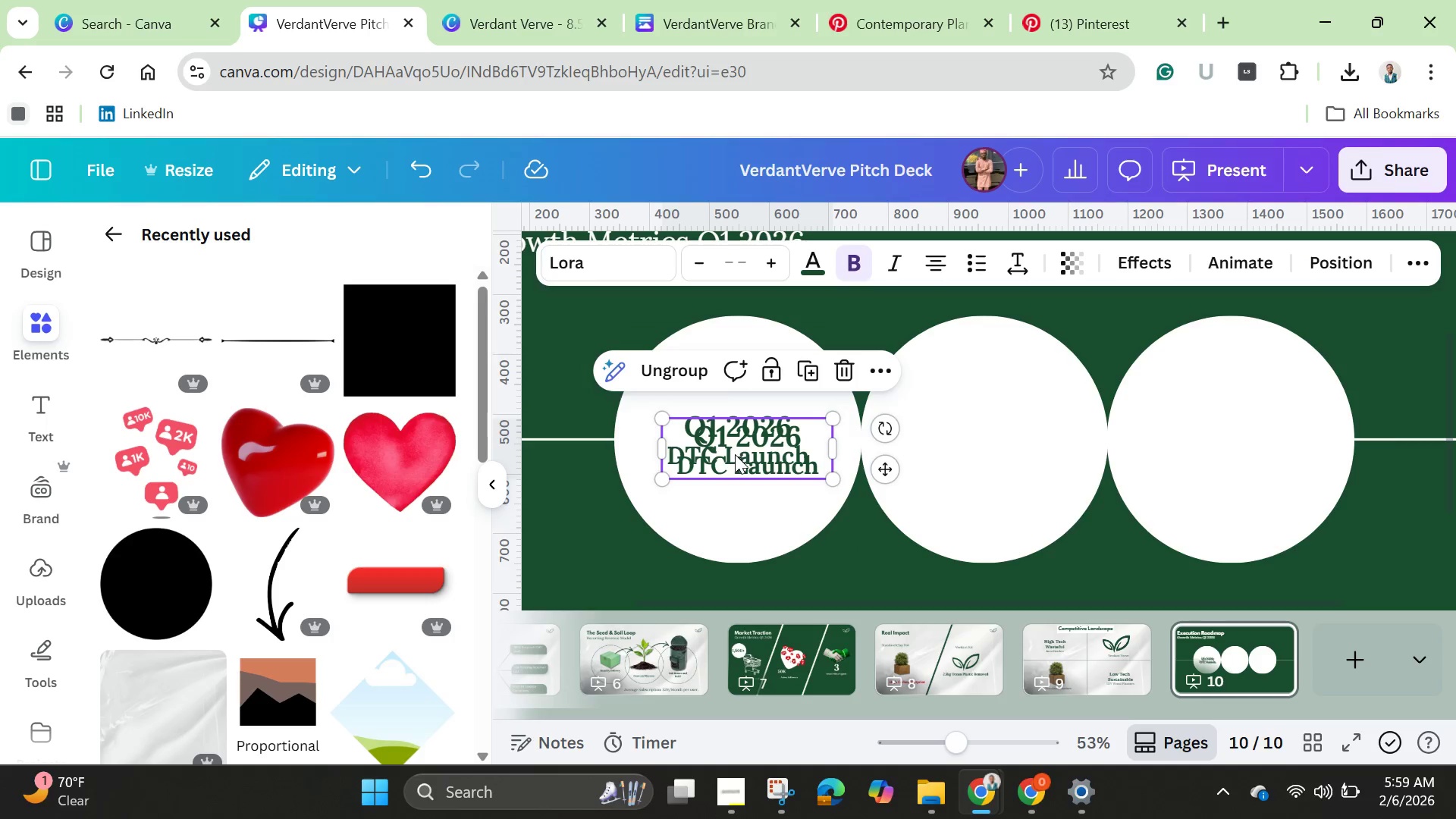 
left_click_drag(start_coordinate=[735, 454], to_coordinate=[970, 448])
 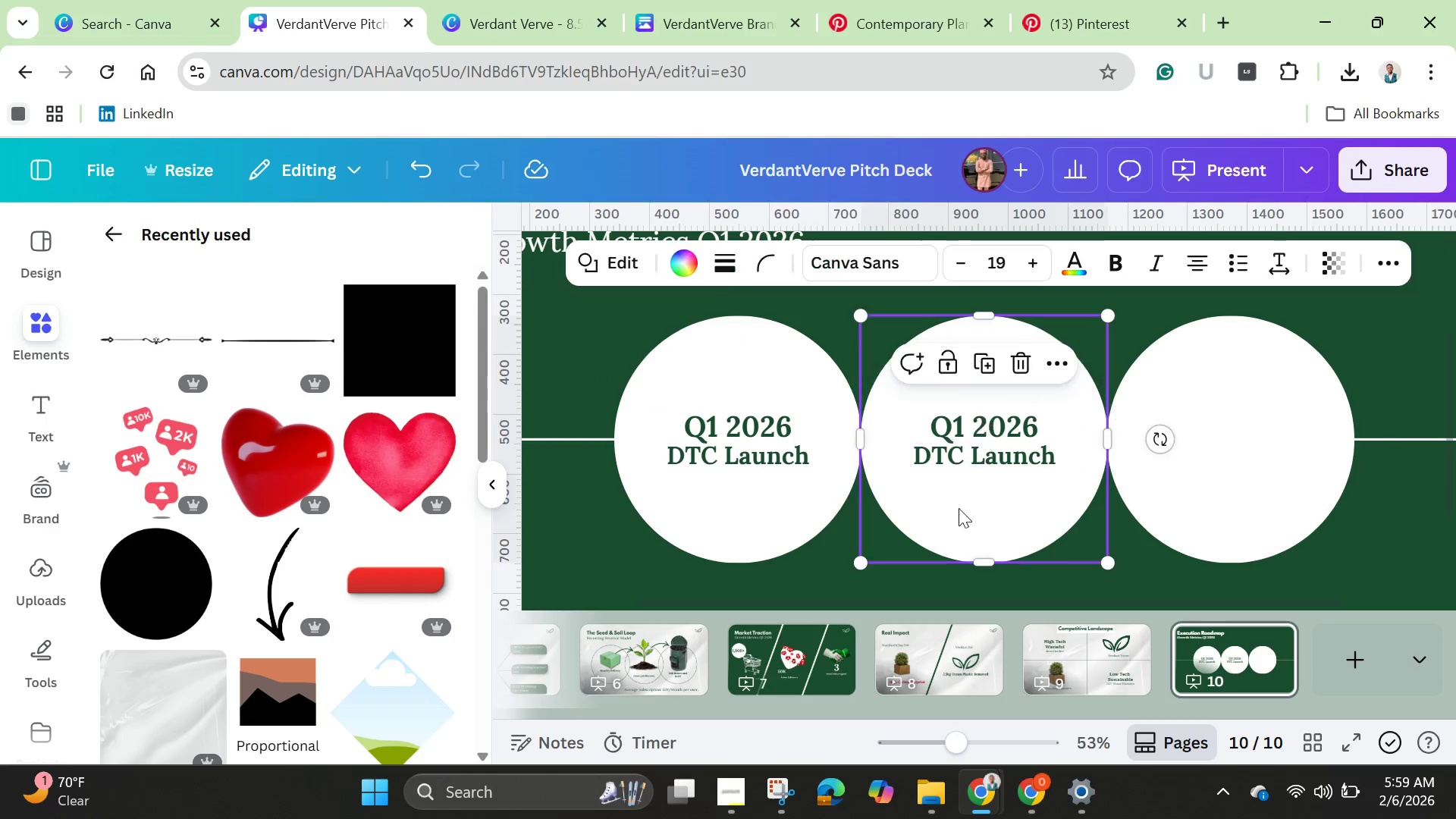 
left_click([974, 428])
 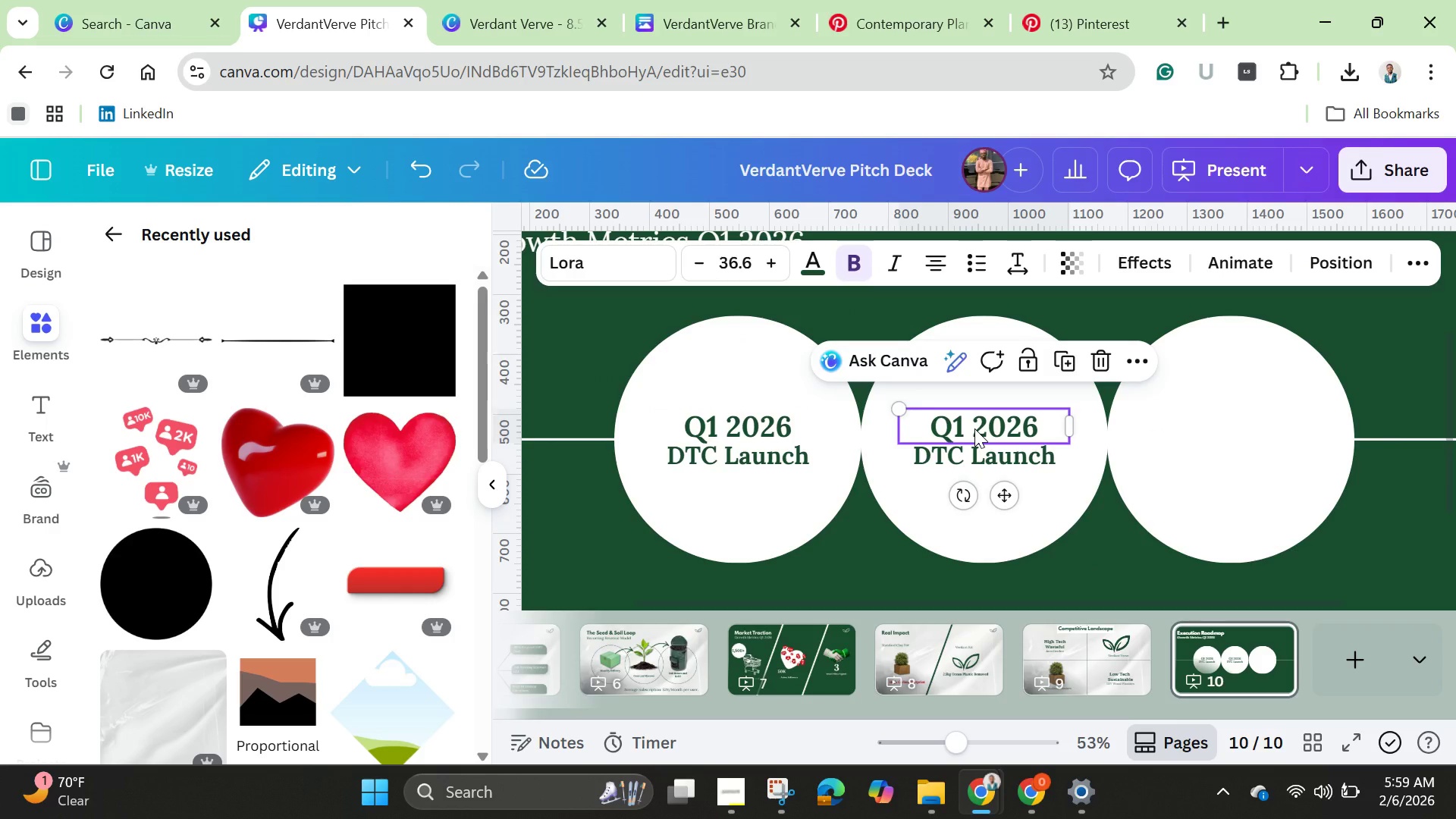 
wait(9.17)
 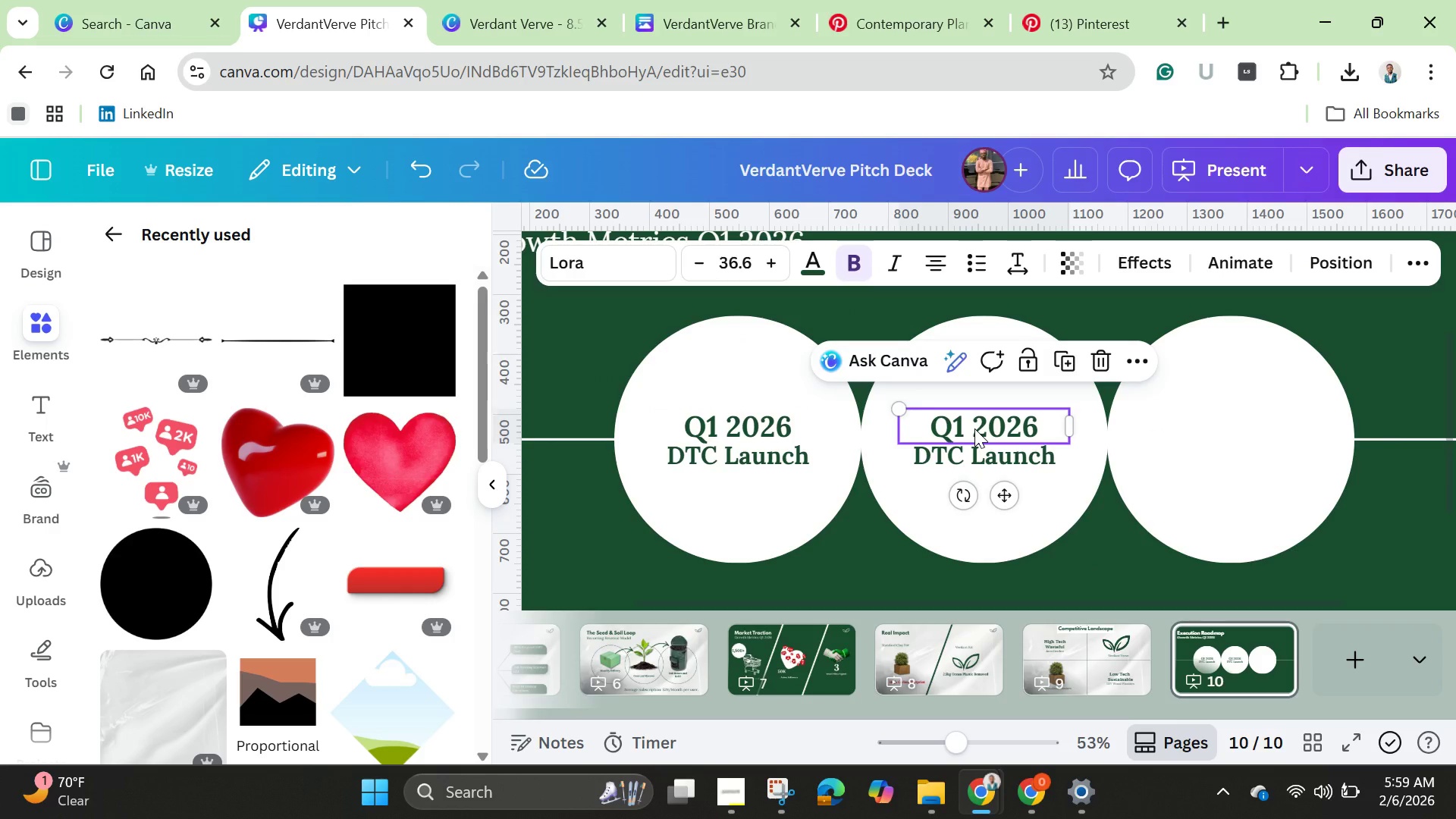 
left_click([974, 428])
 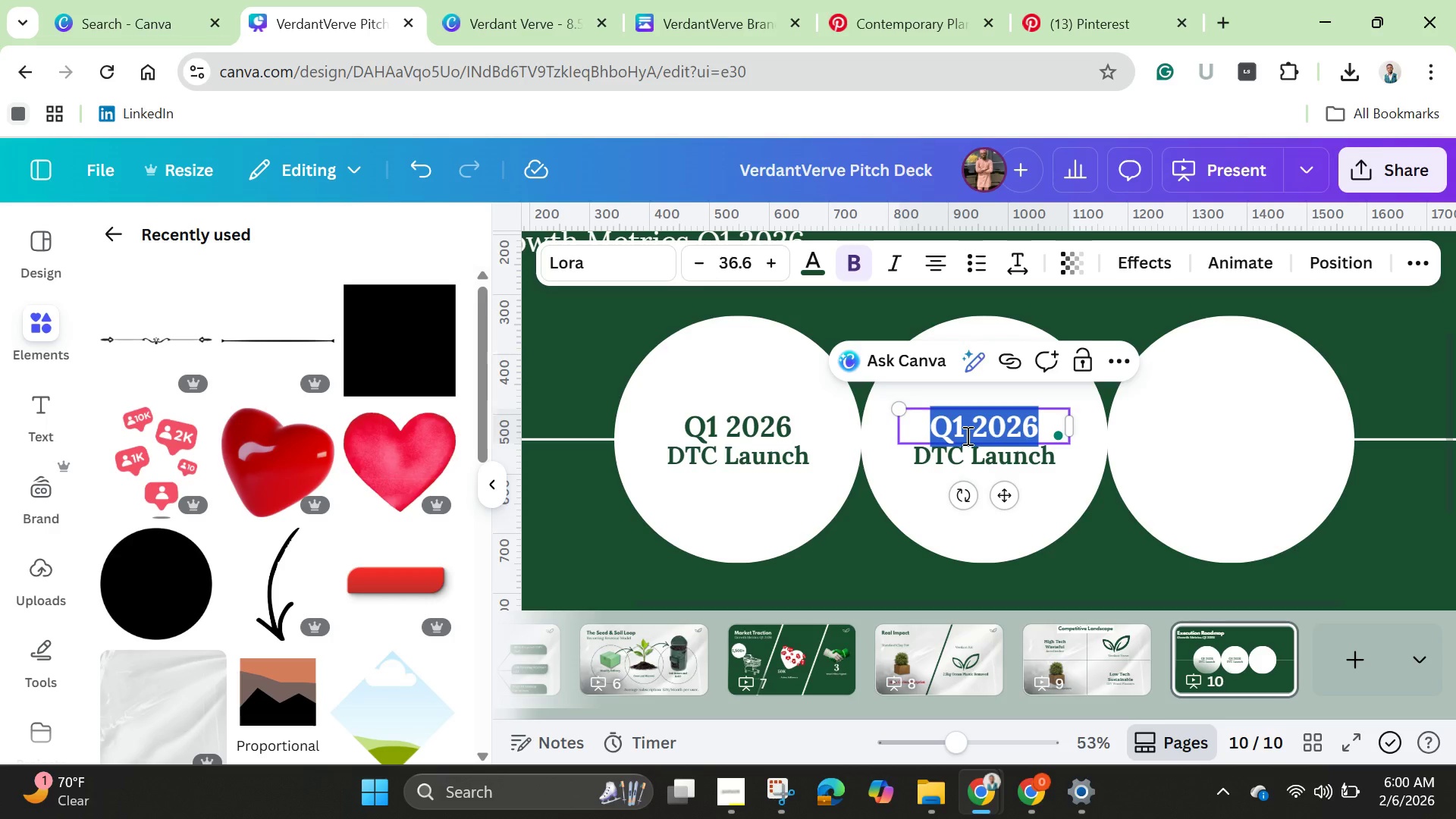 
left_click([966, 435])
 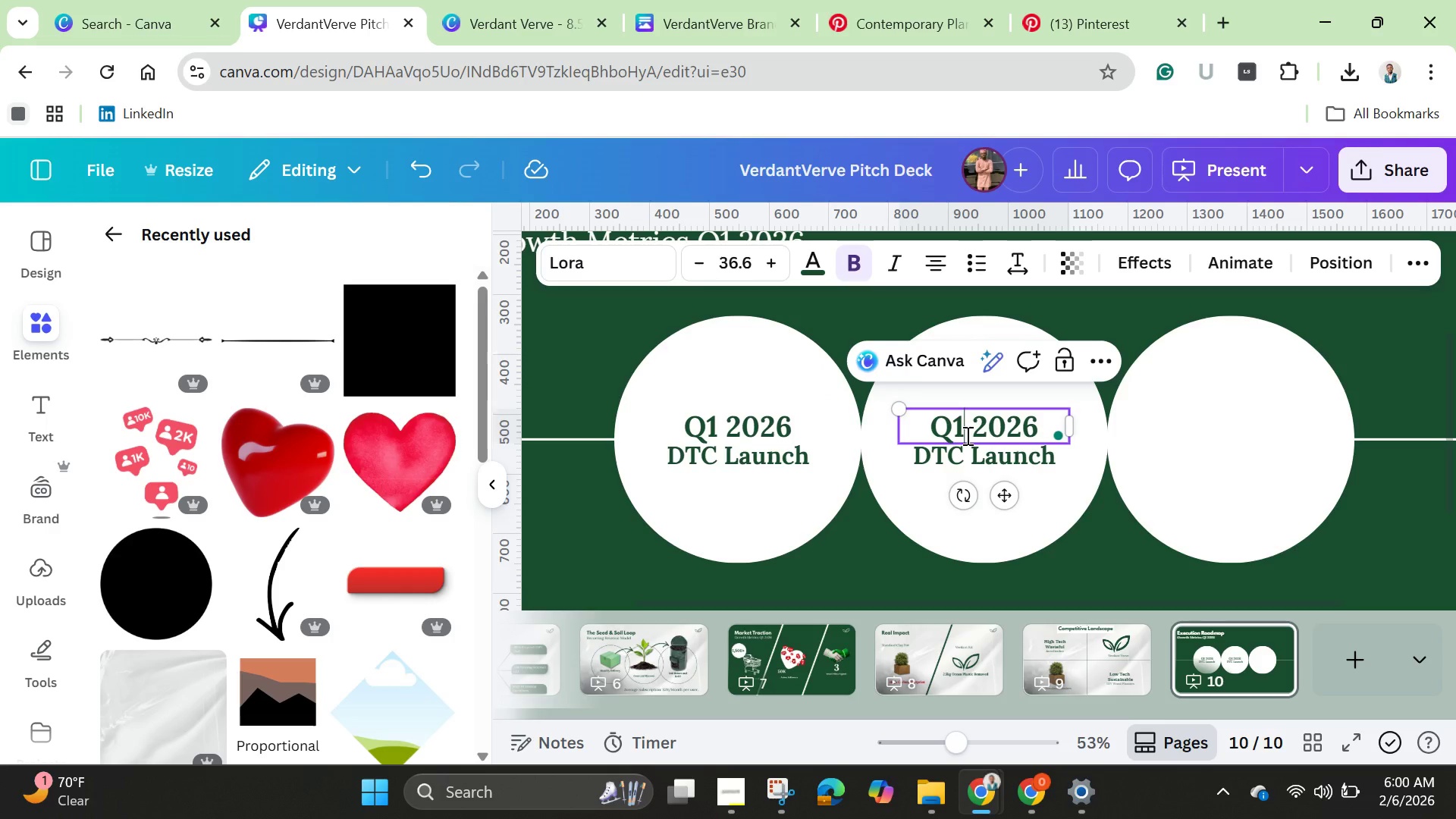 
key(Backspace)
 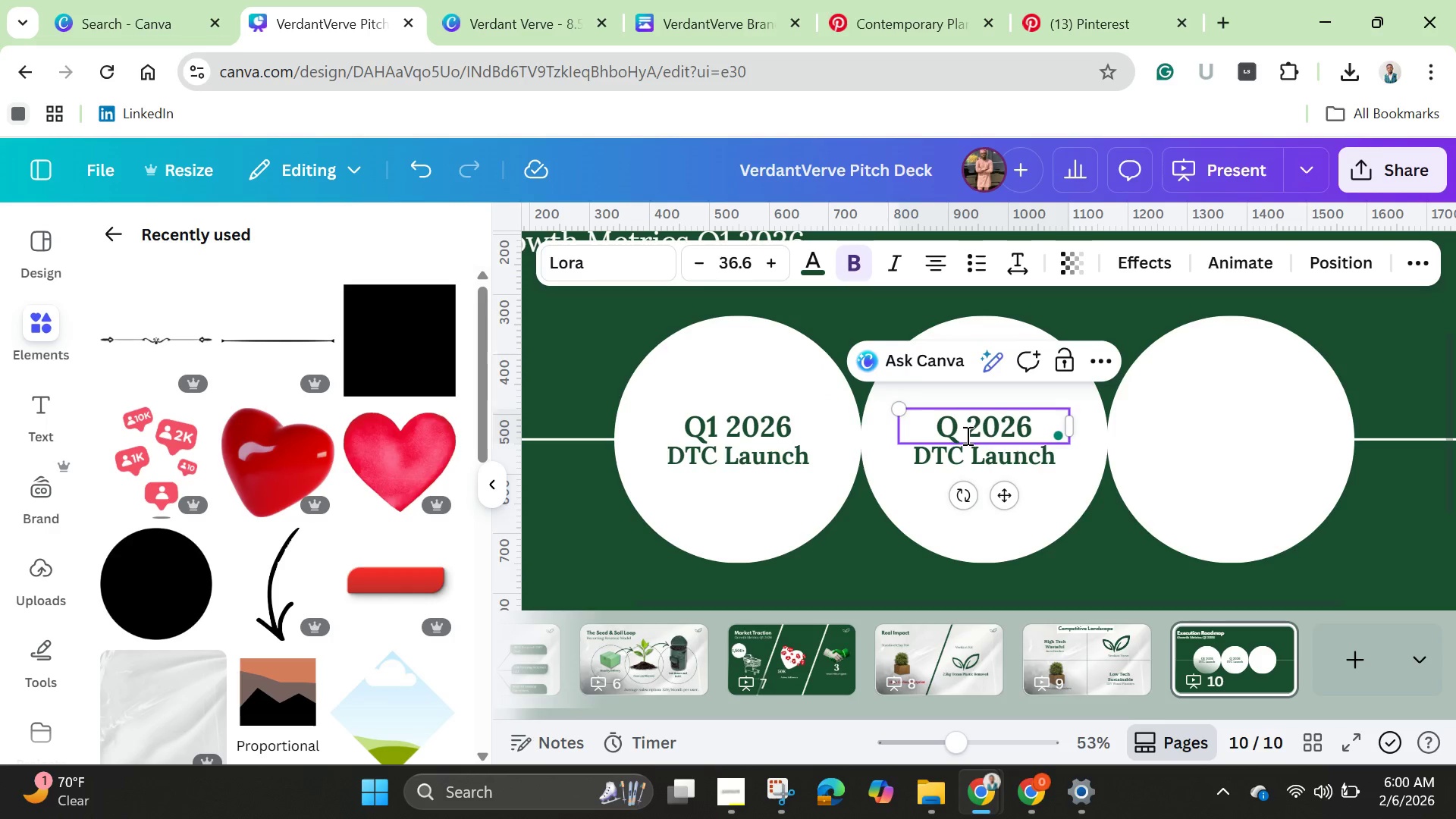 
key(3)
 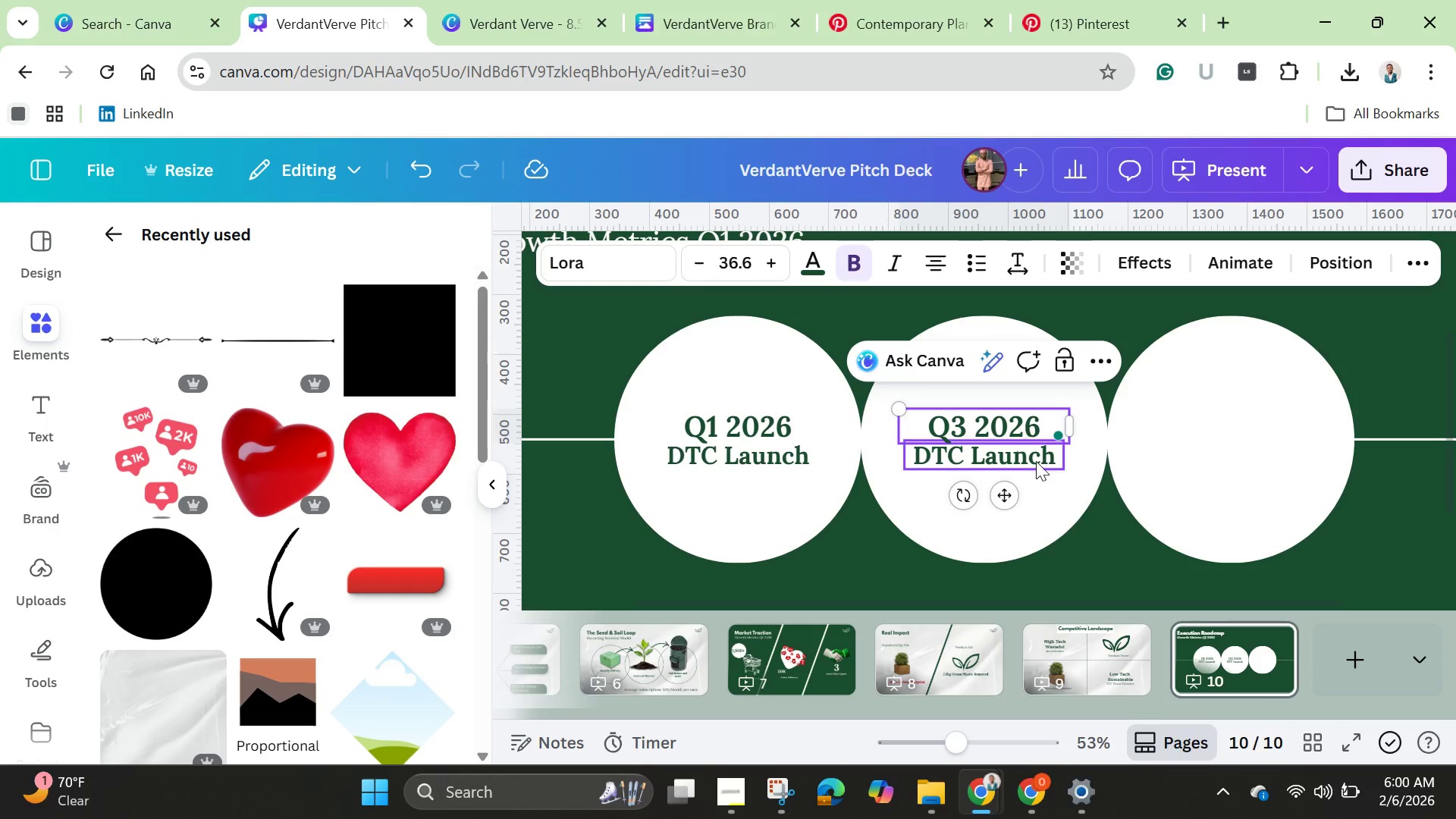 
double_click([1036, 461])
 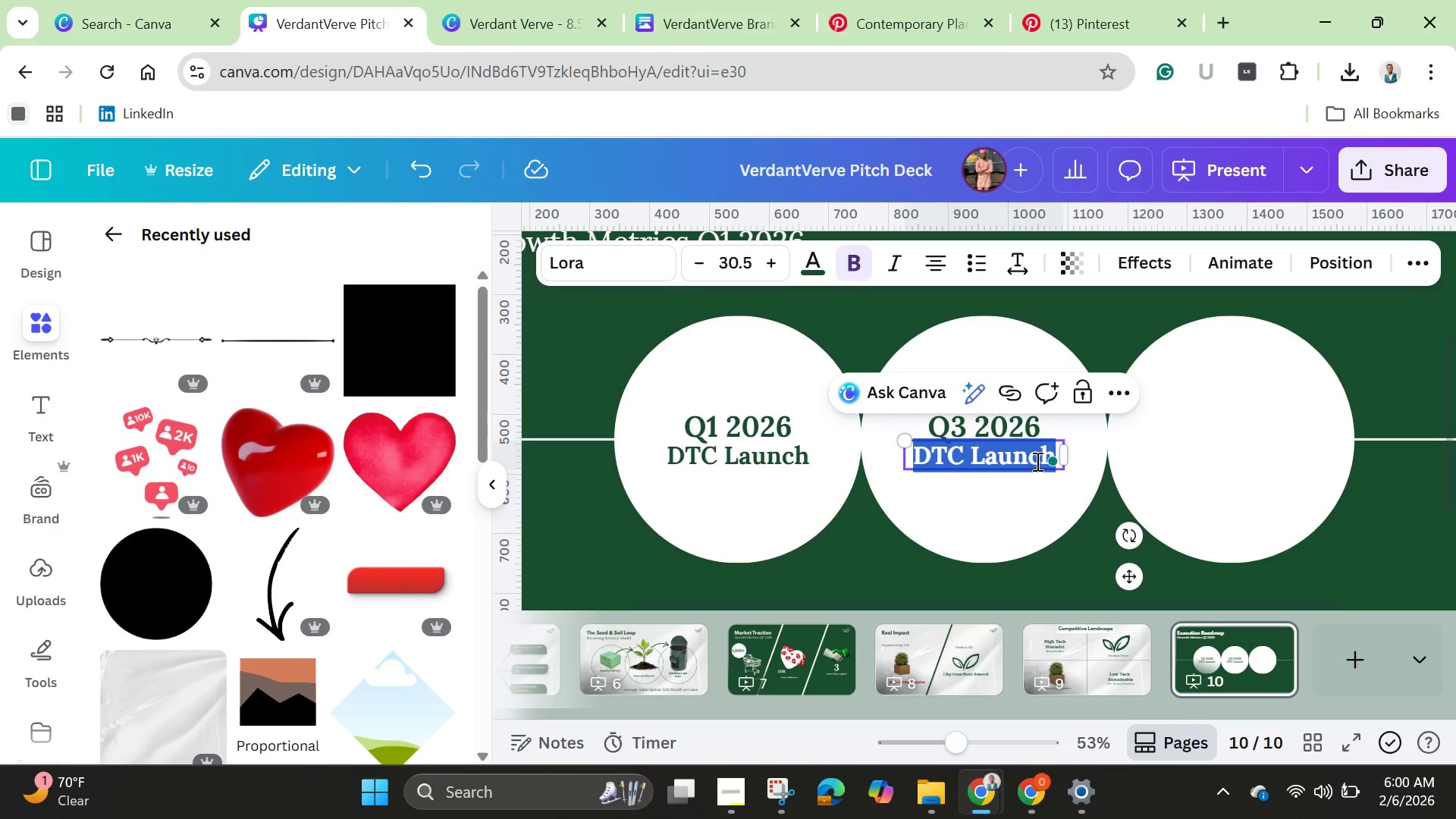 
key(Backspace)
type(Retail Pilot)
 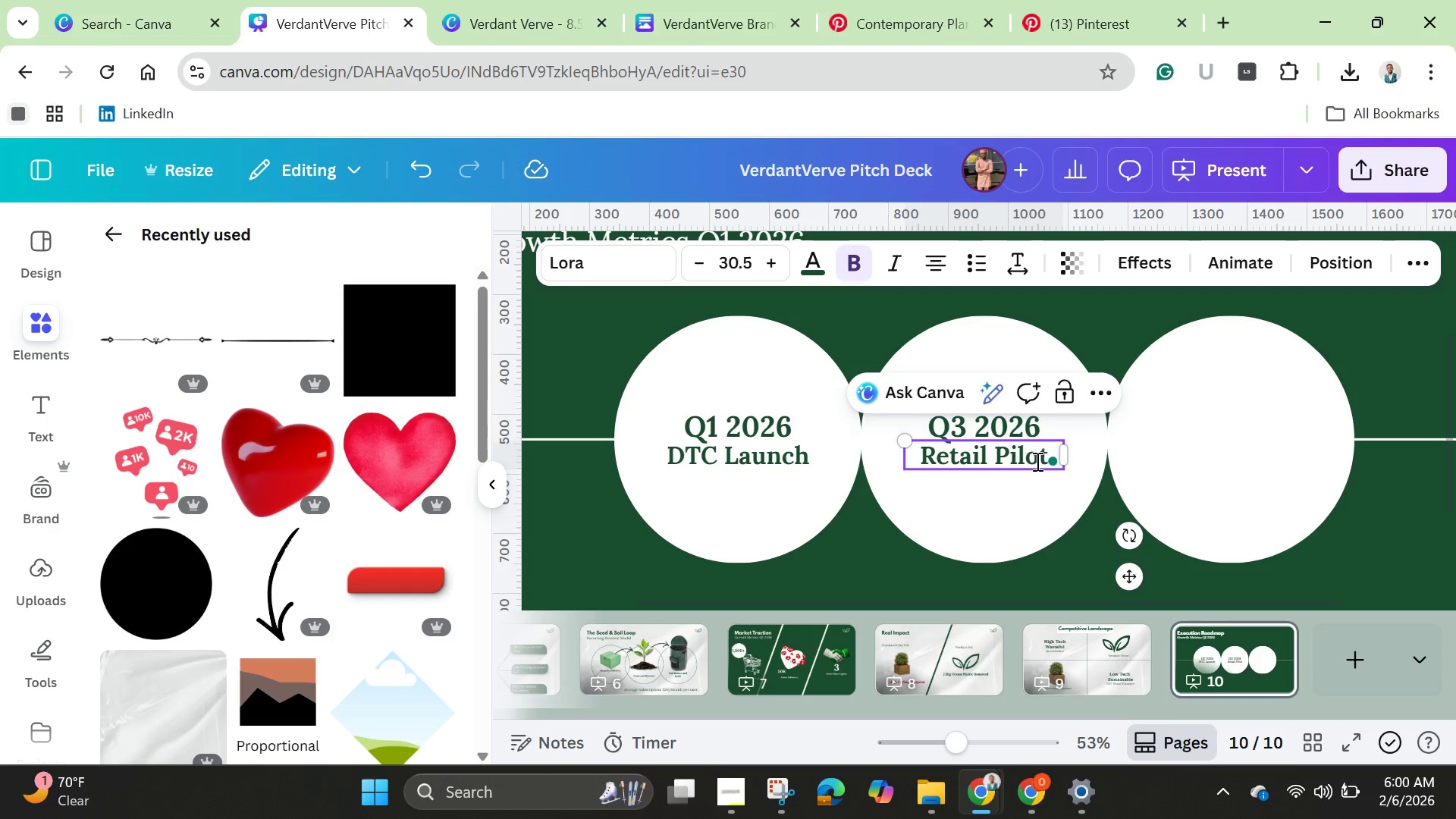 
wait(14.17)
 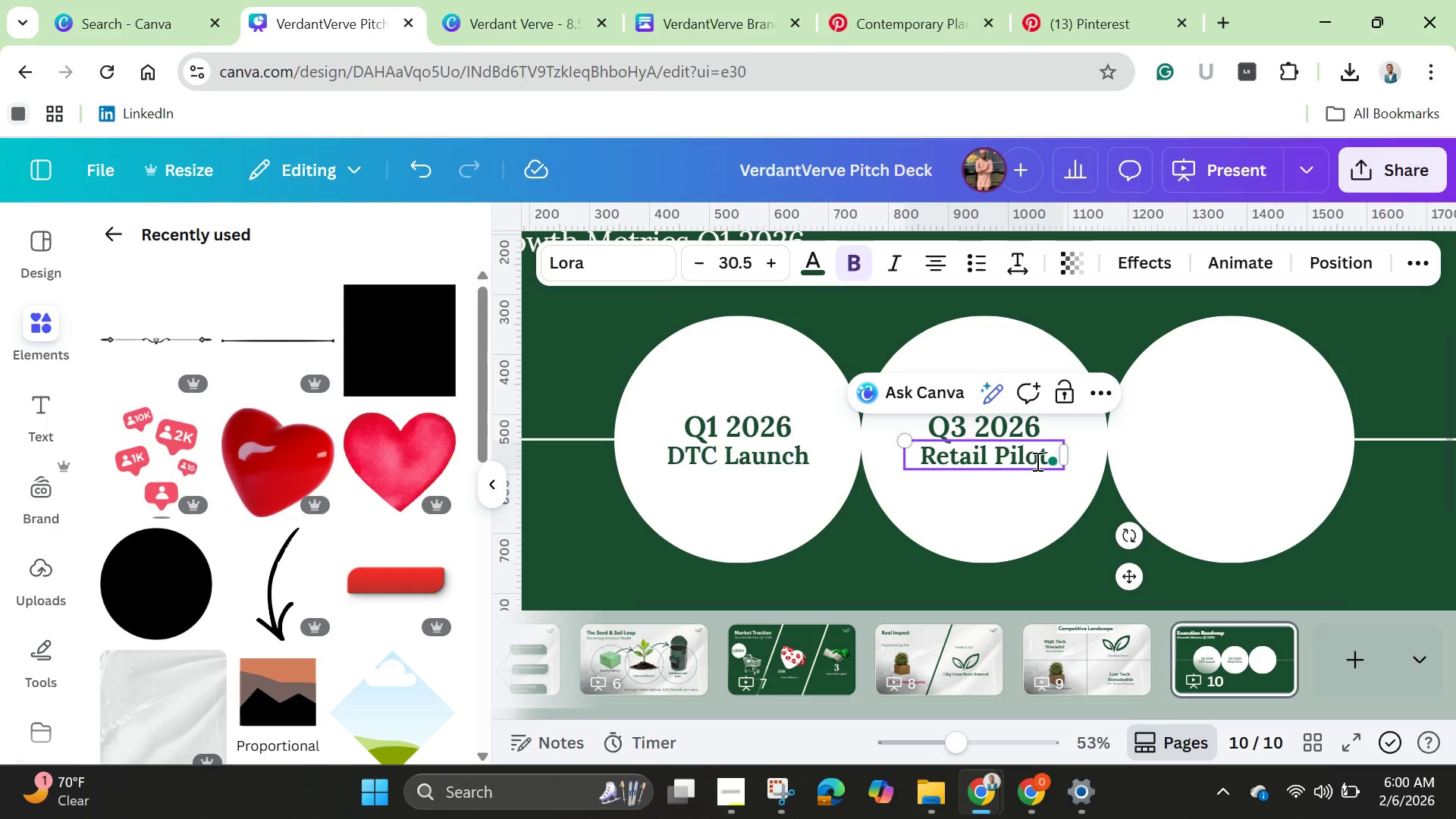 
left_click([774, 419])
 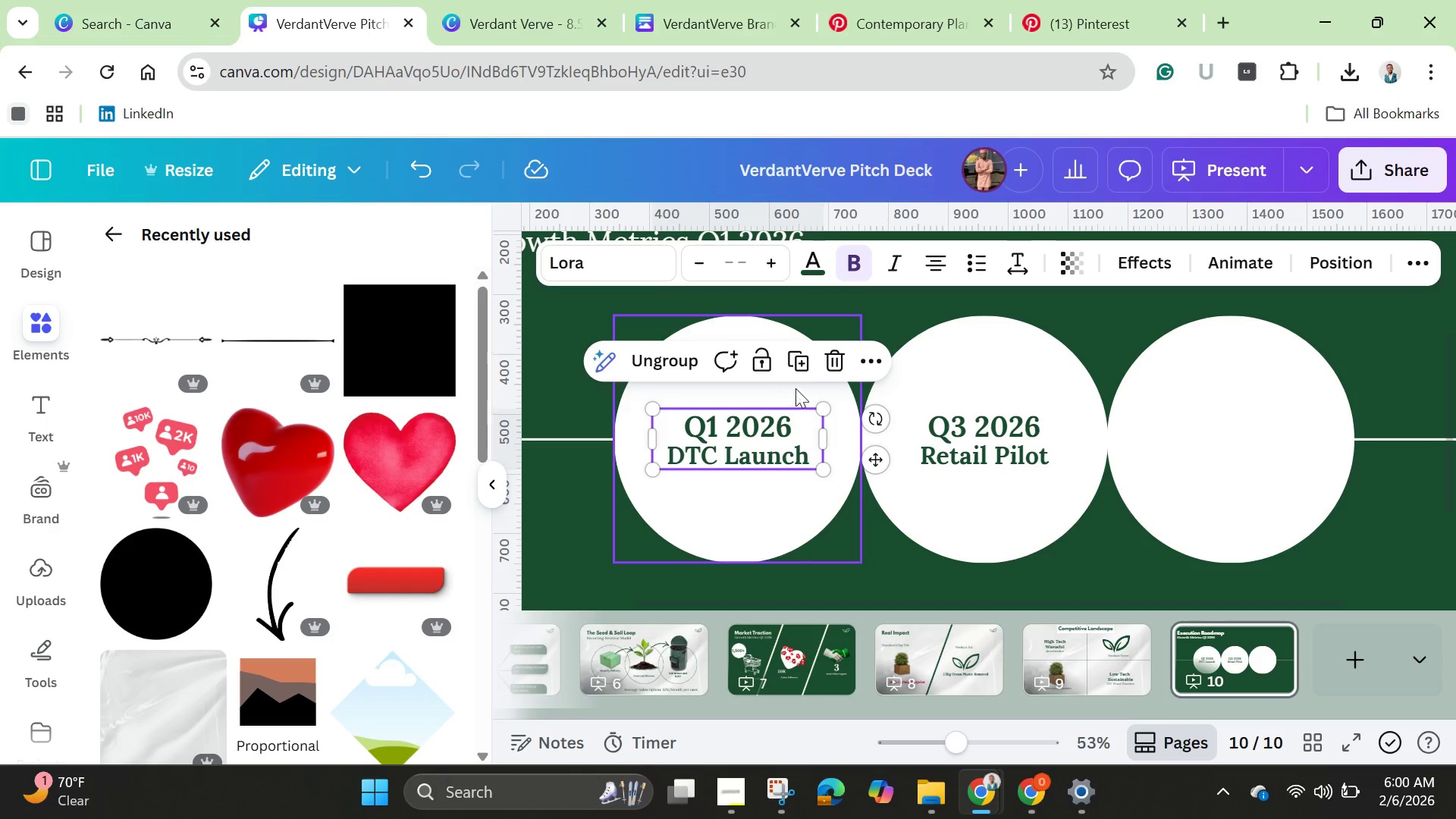 
left_click([805, 365])
 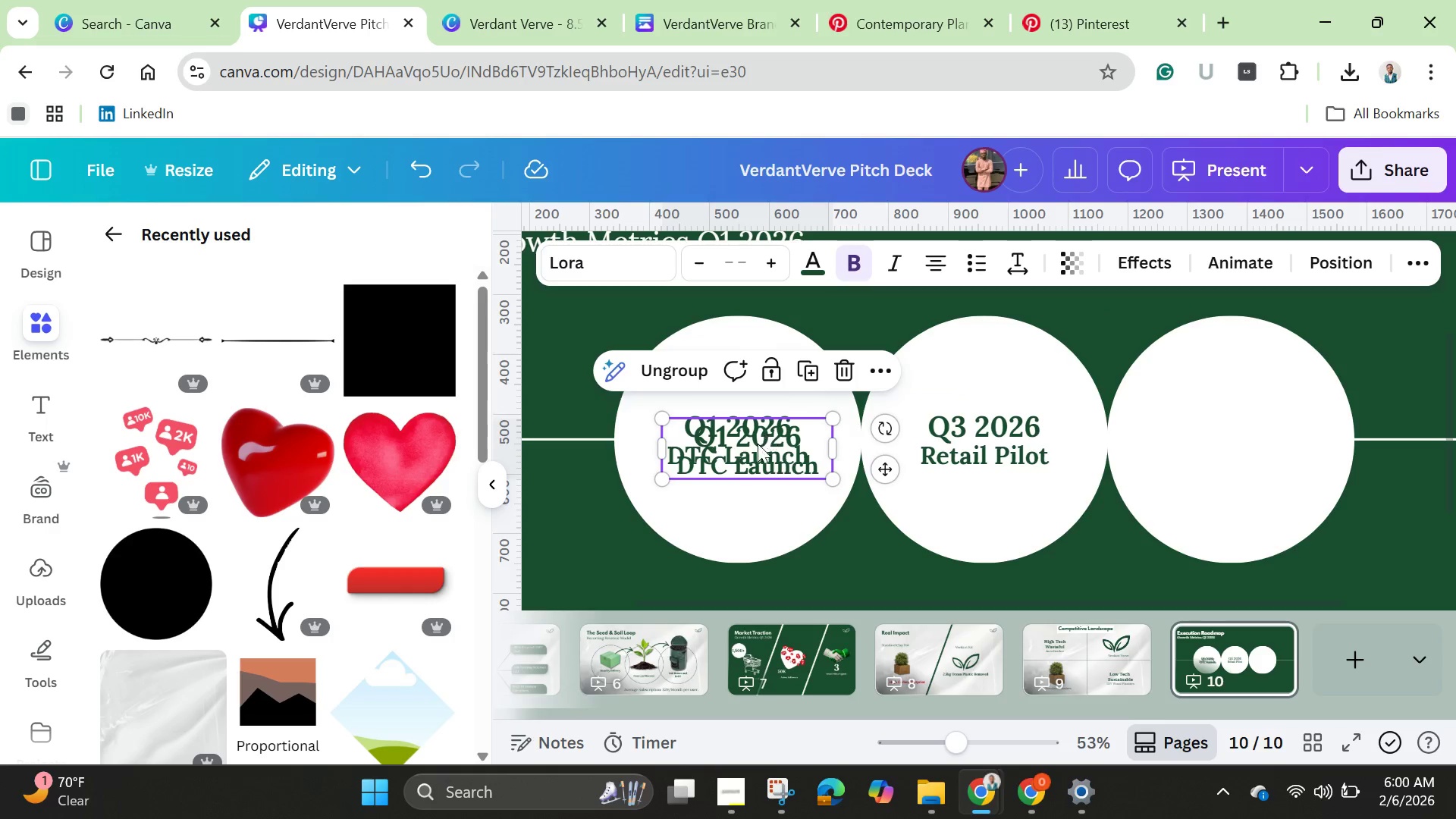 
left_click_drag(start_coordinate=[758, 445], to_coordinate=[1241, 439])
 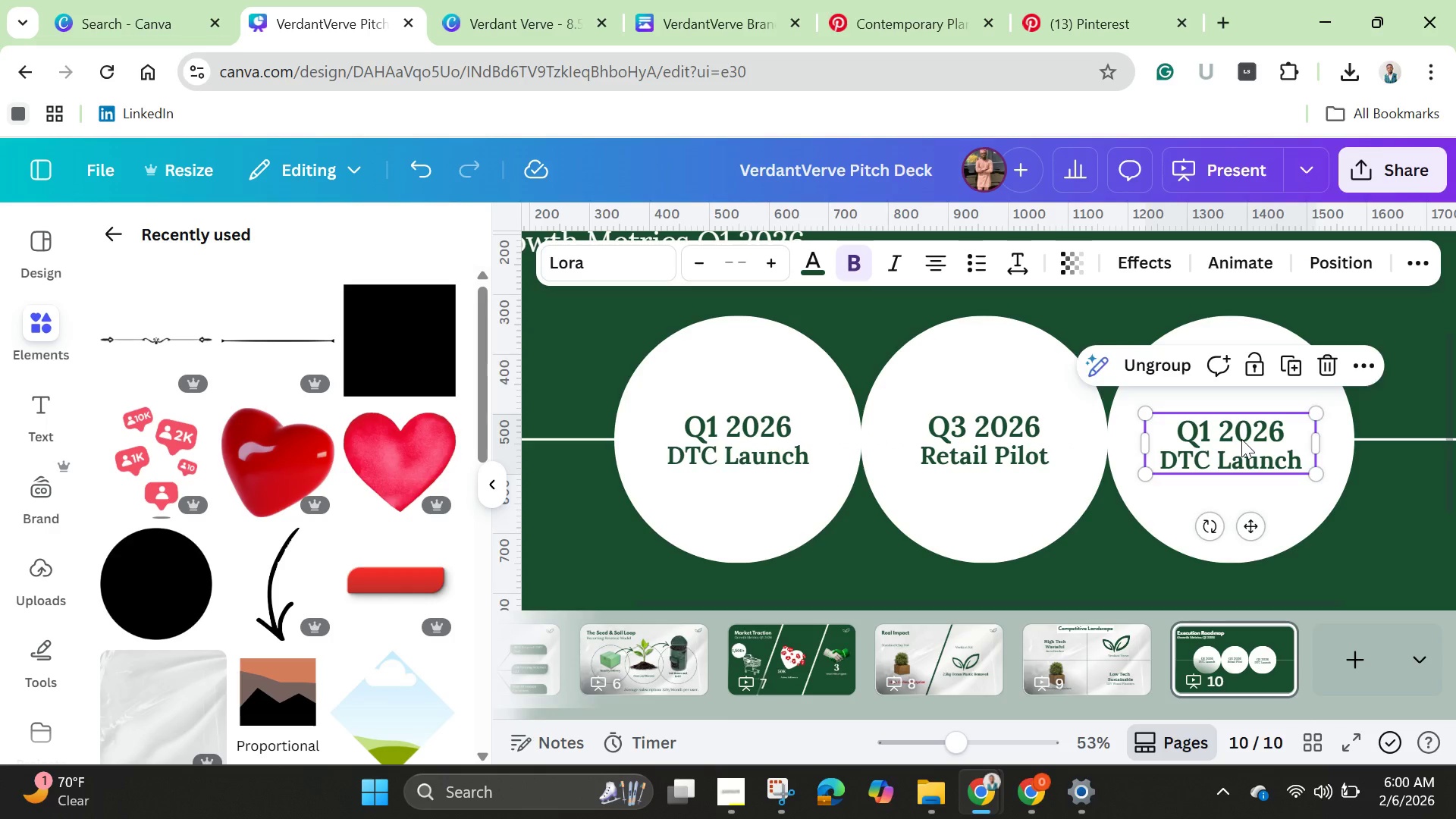 
left_click([1241, 439])
 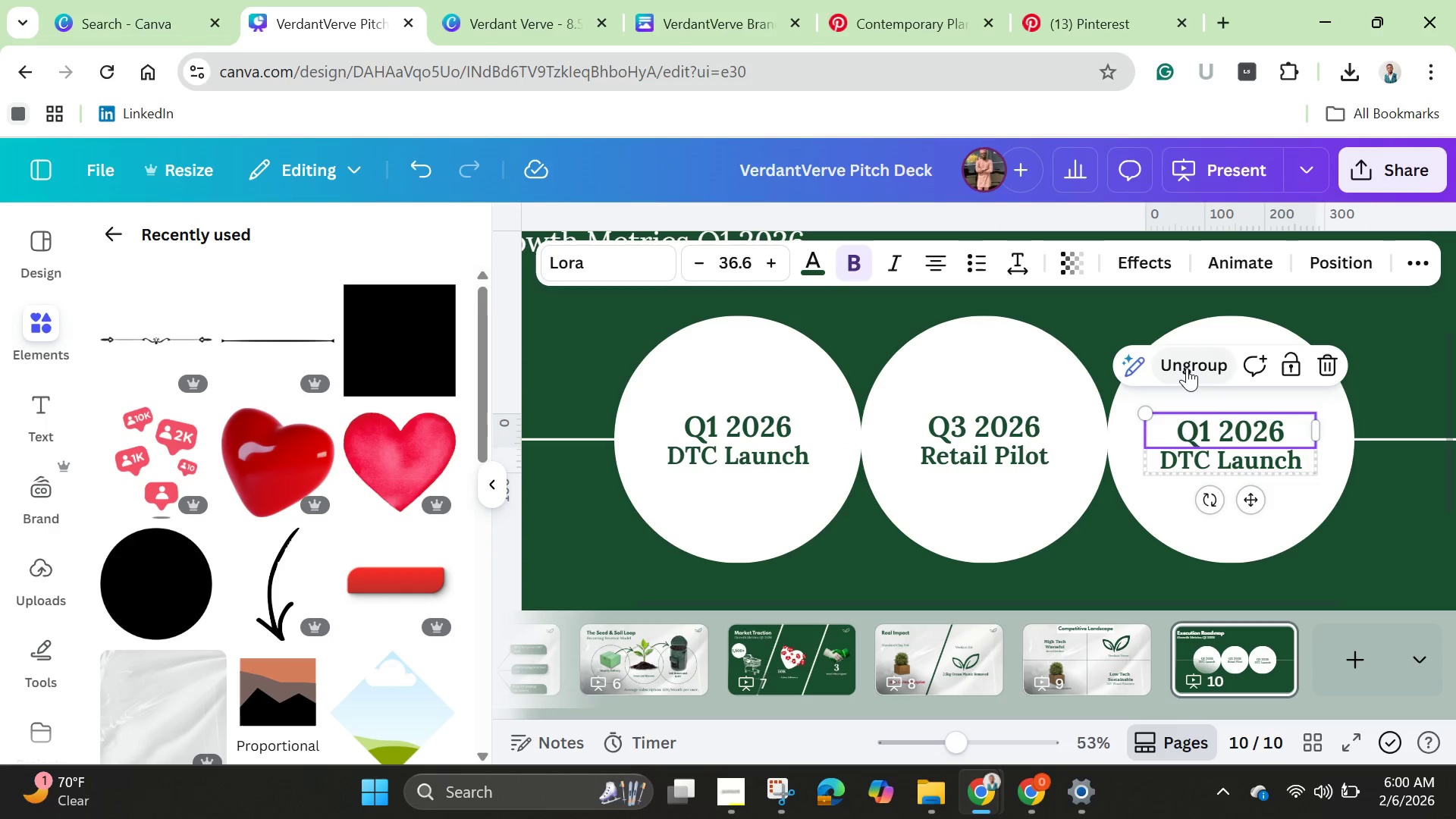 
left_click([1187, 368])
 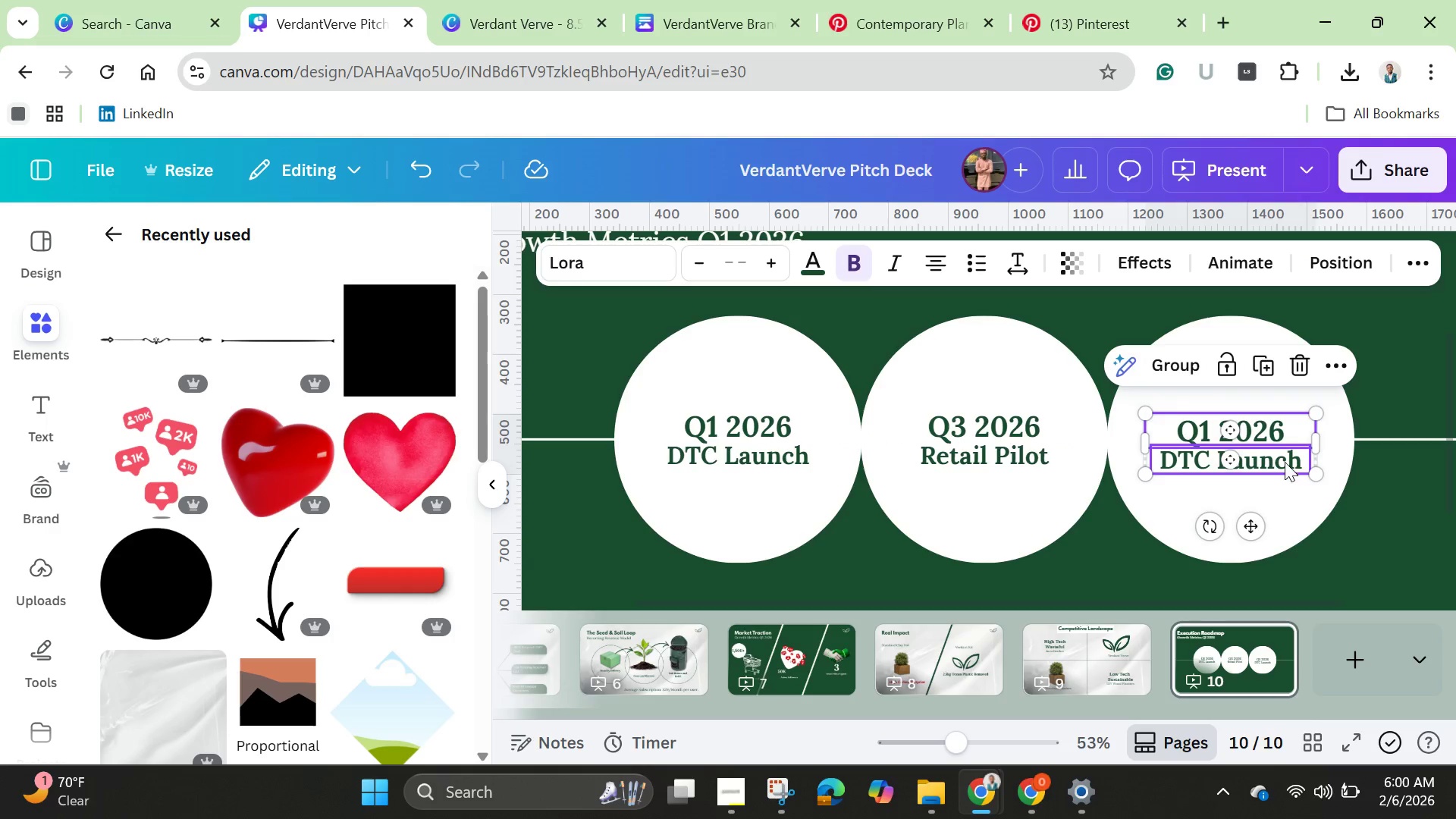 
left_click([1281, 456])
 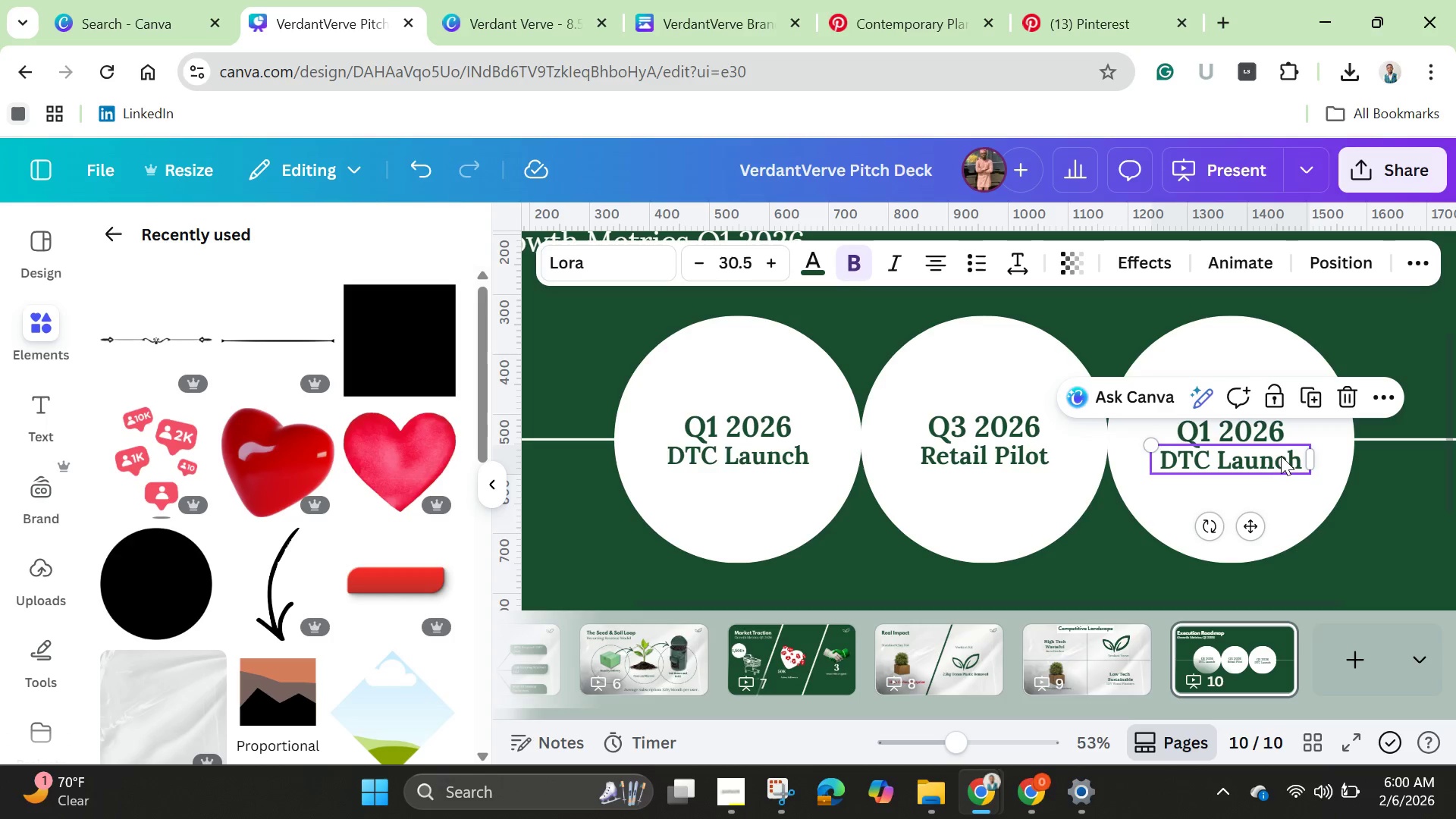 
left_click([1281, 456])
 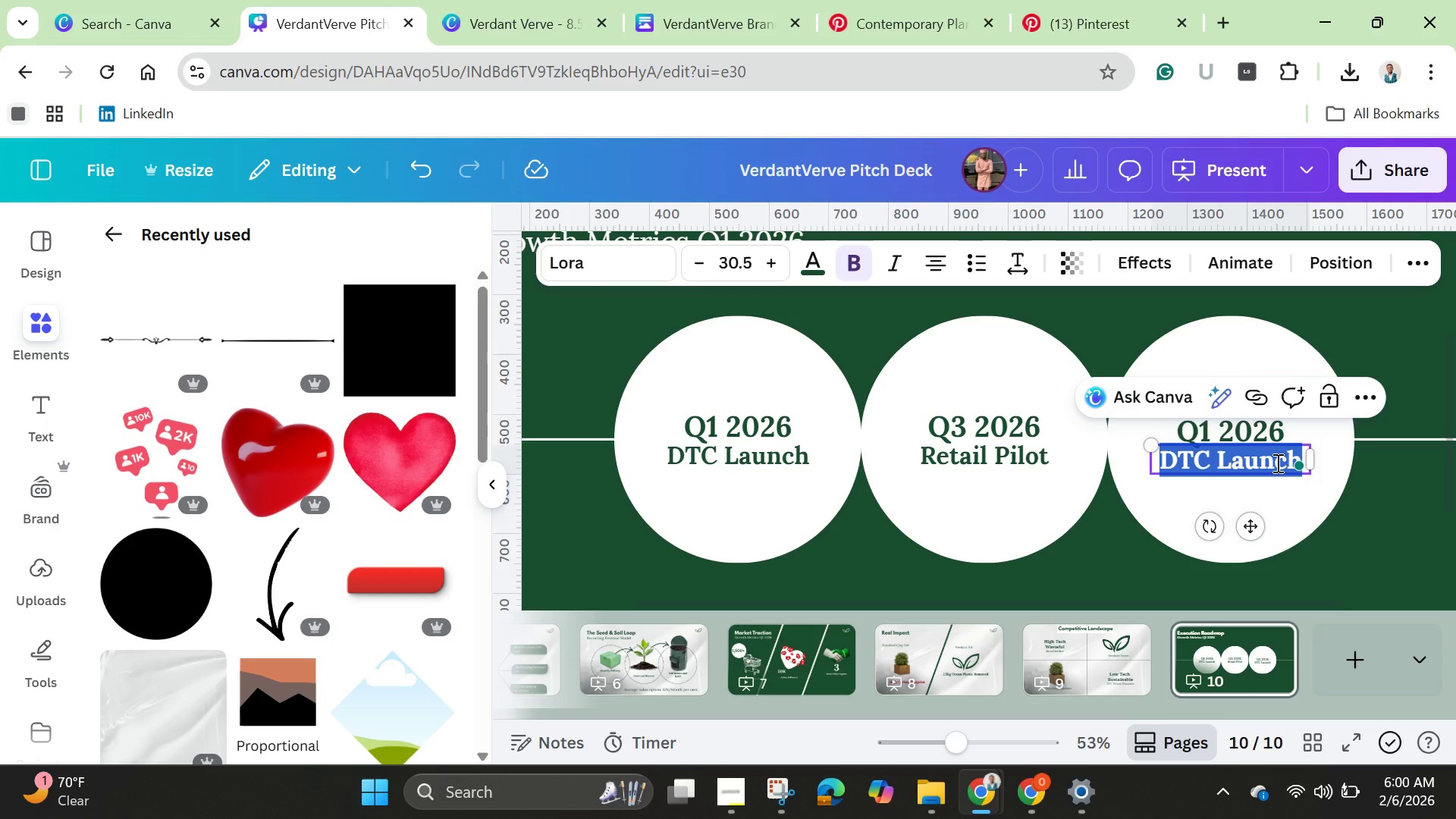 
key(Backspace)
 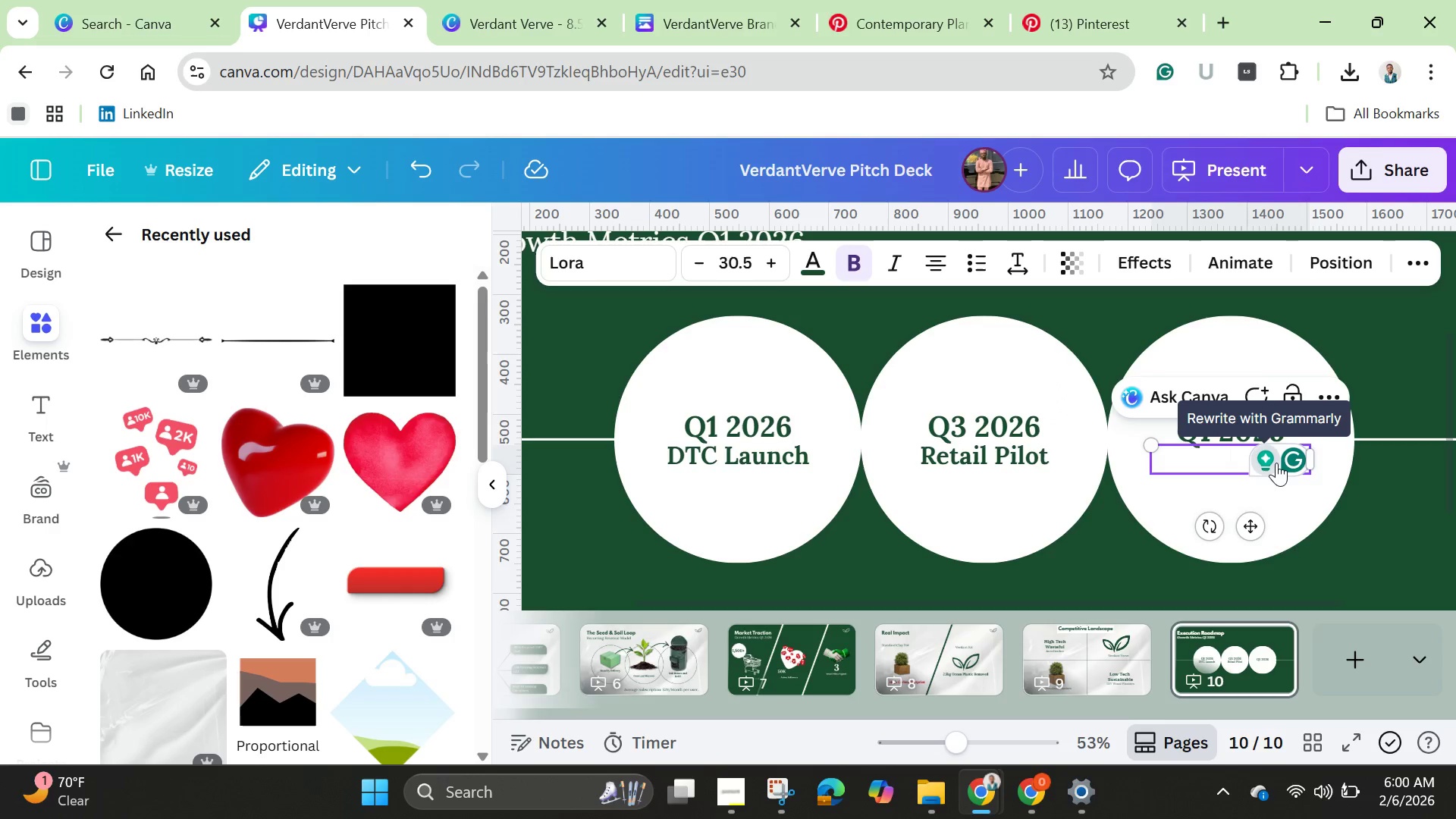 
wait(8.47)
 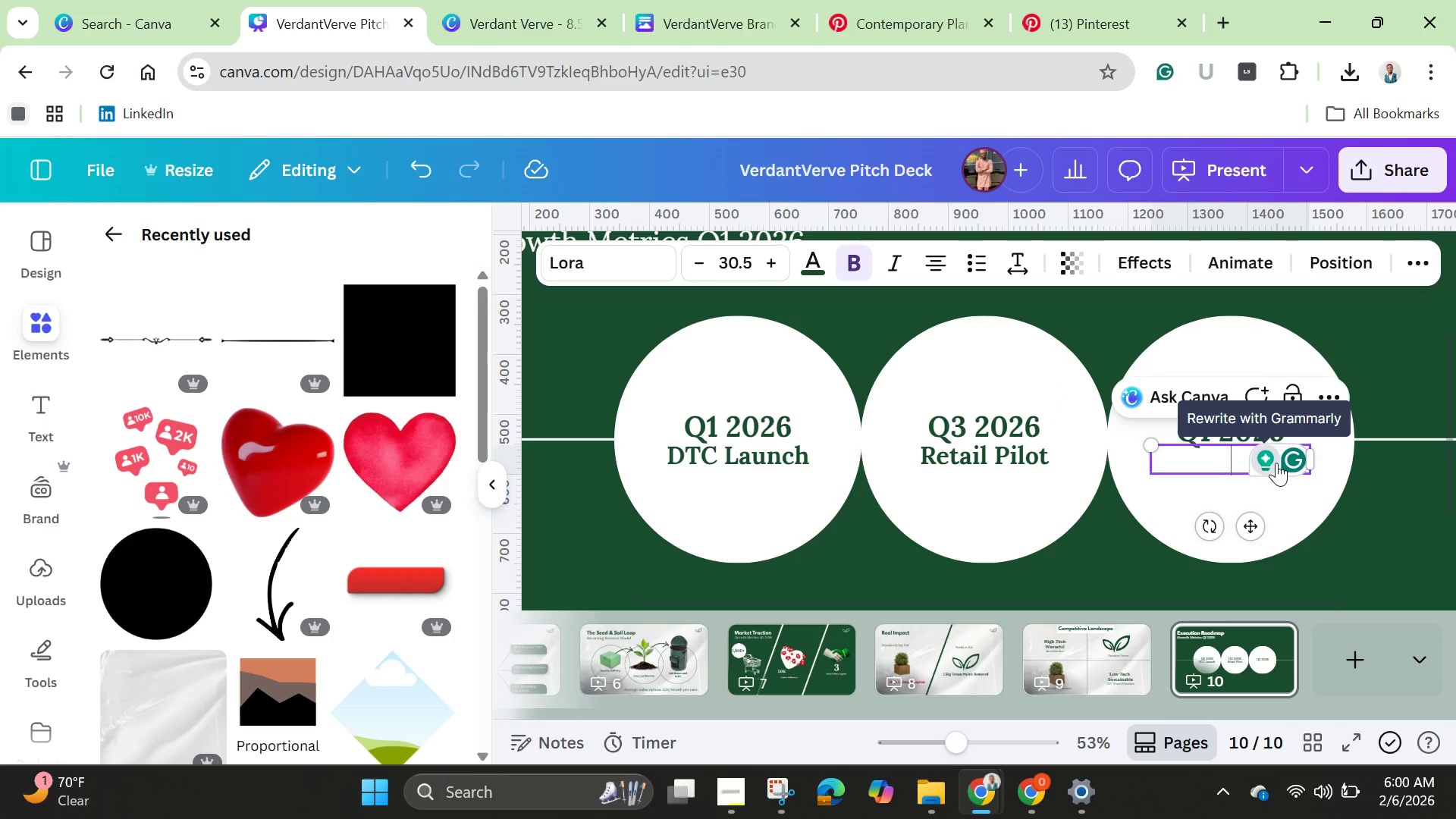 
type(Smart App V1)
 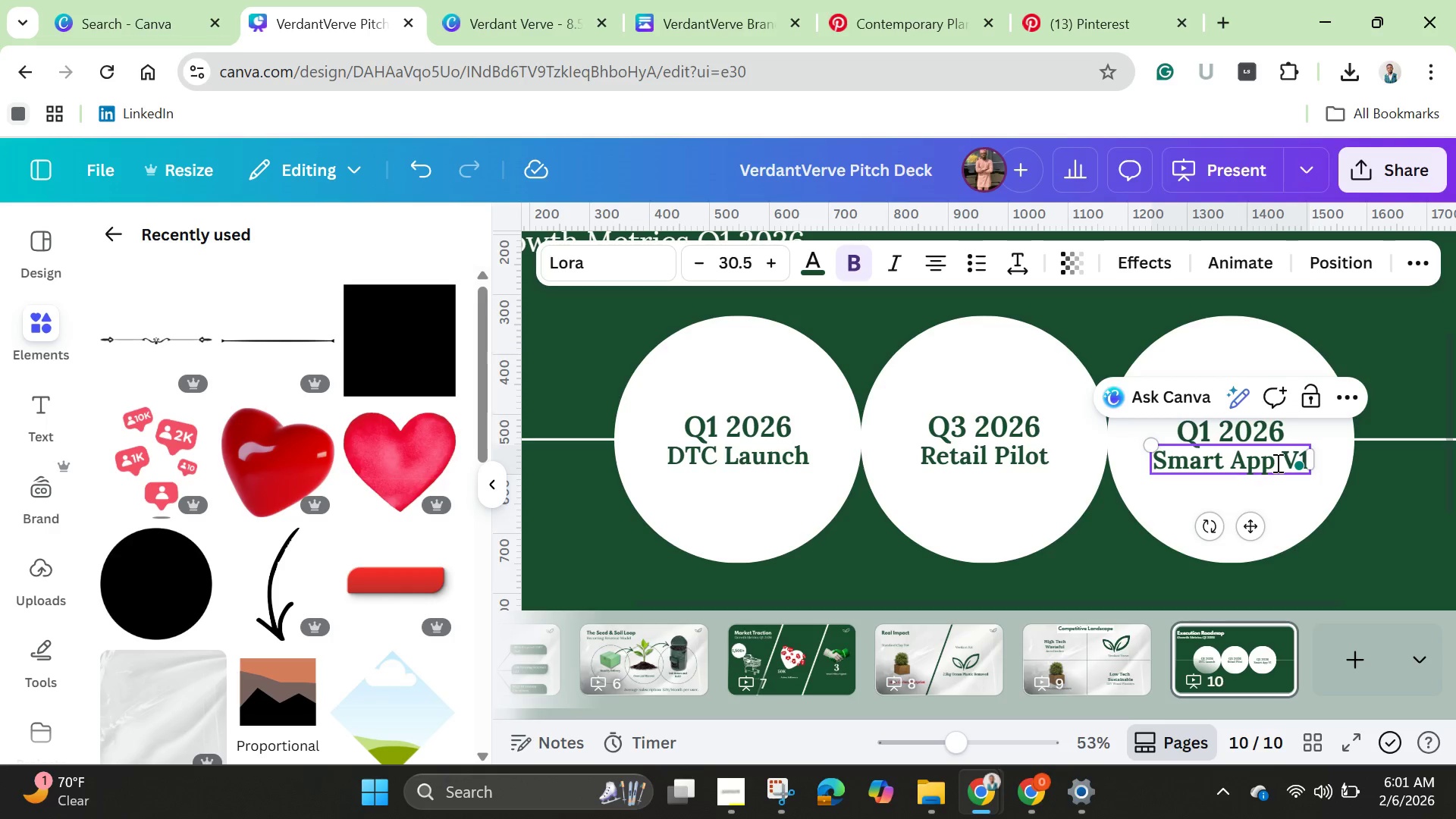 
left_click([1266, 435])
 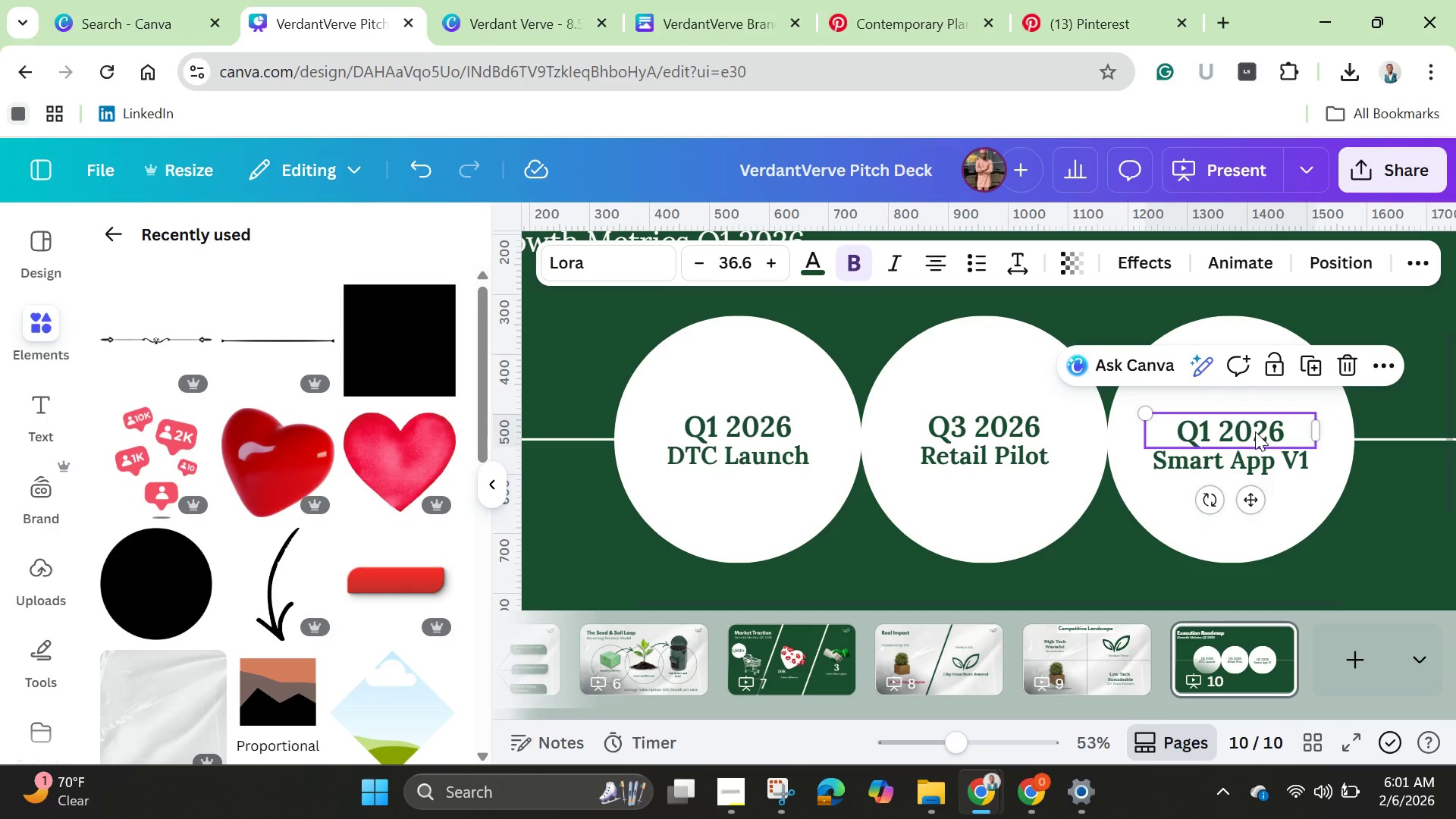 
left_click([1255, 431])
 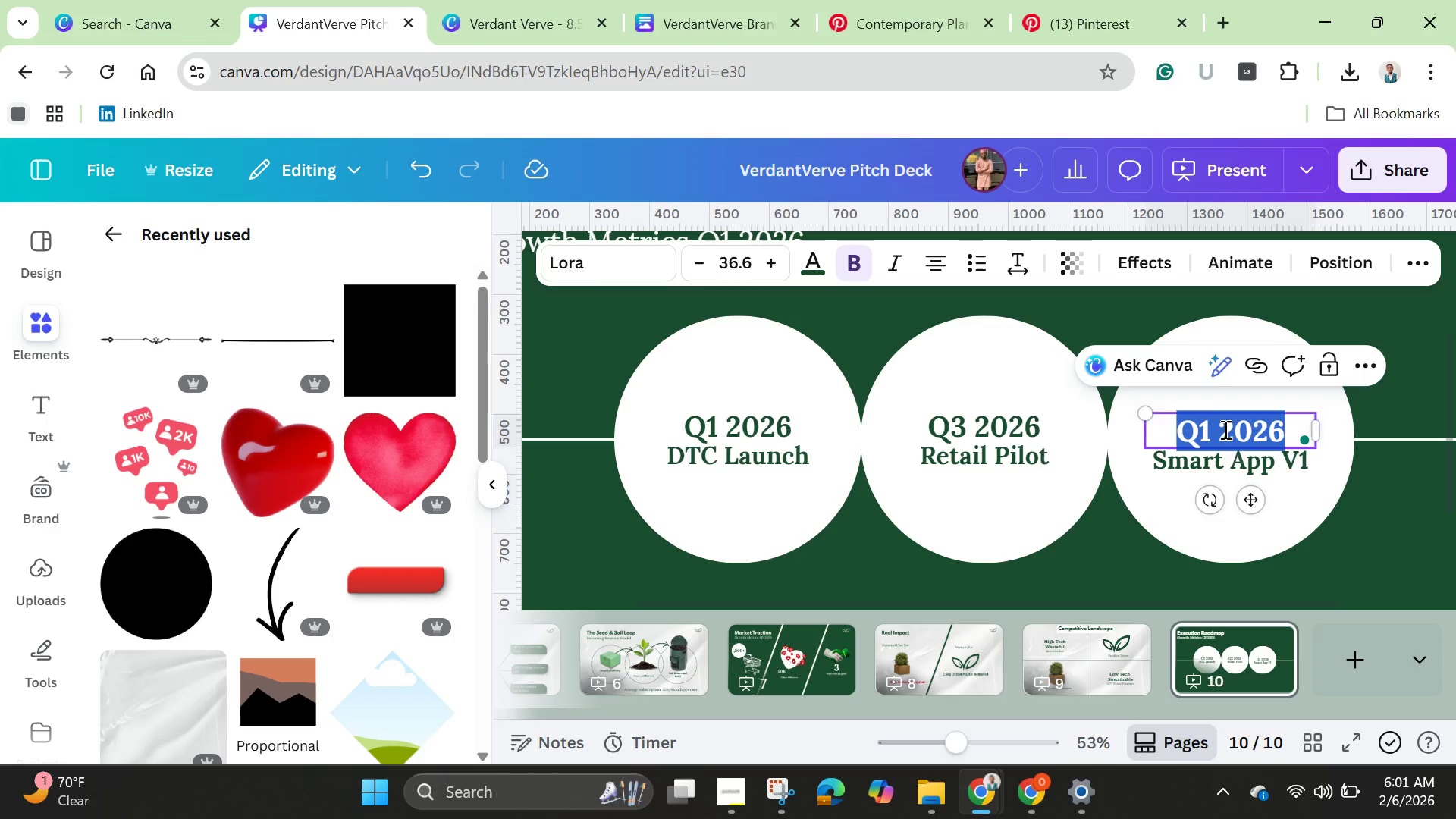 
left_click([1222, 430])
 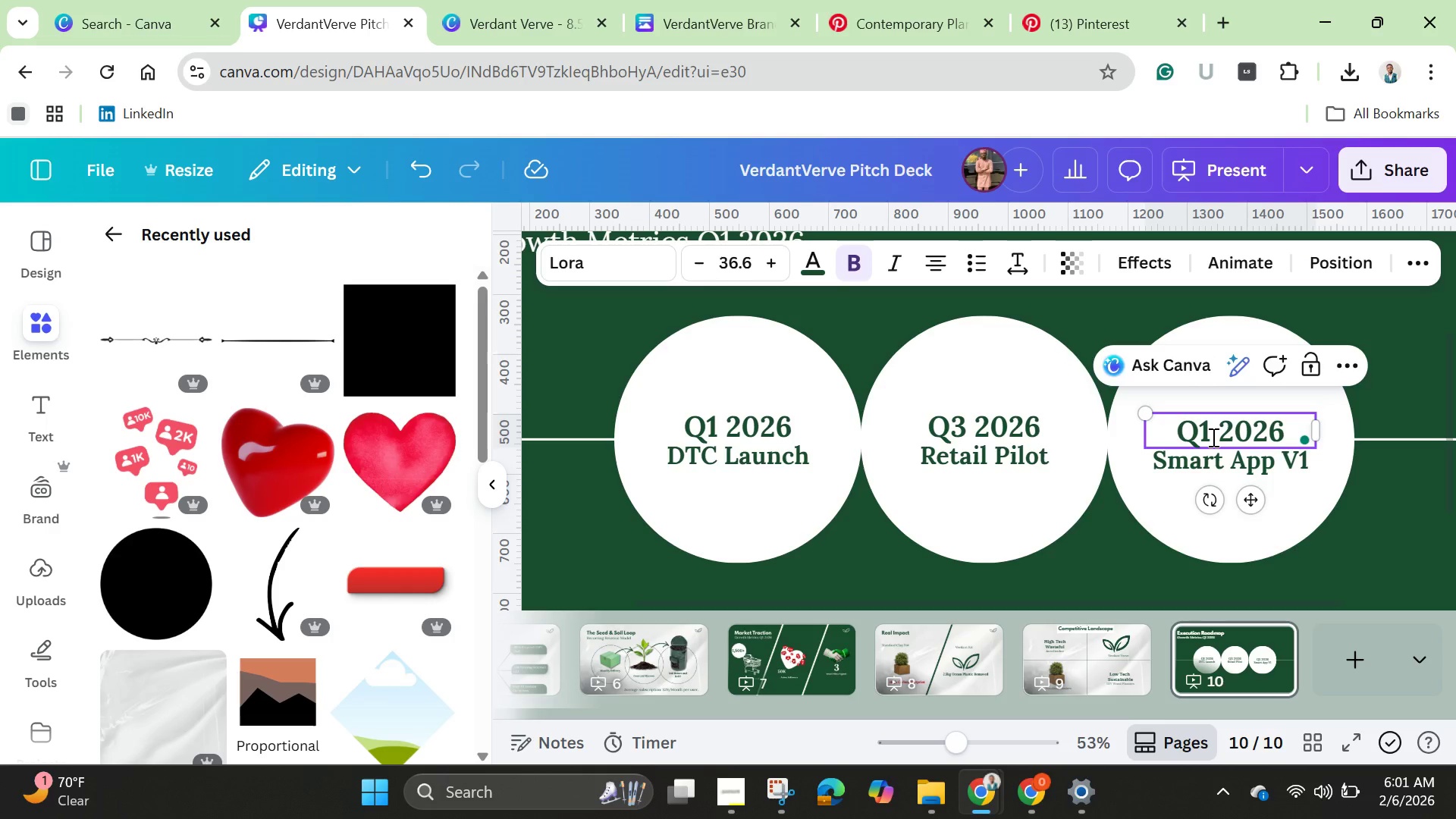 
left_click([1212, 437])
 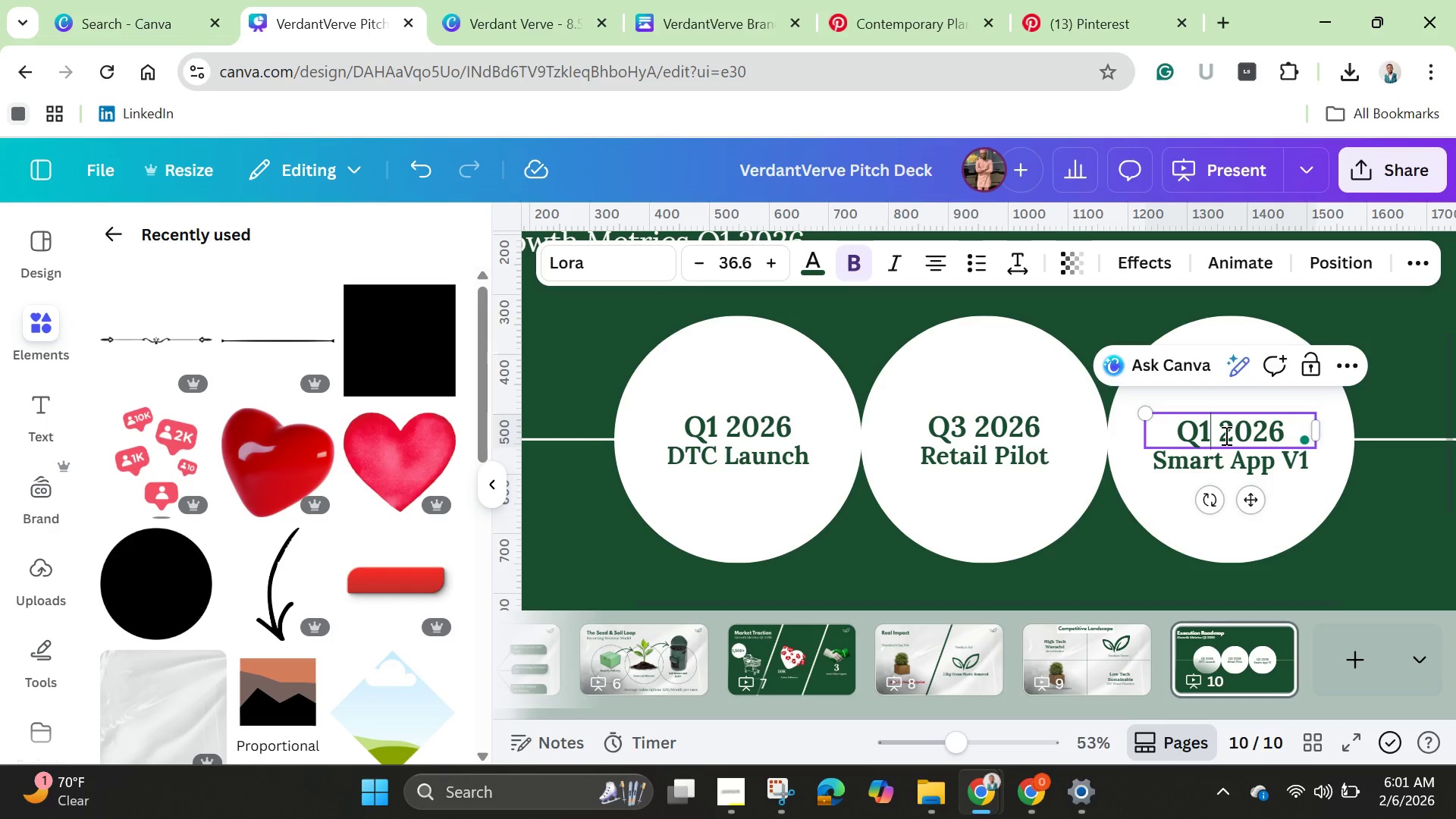 
key(Backspace)
 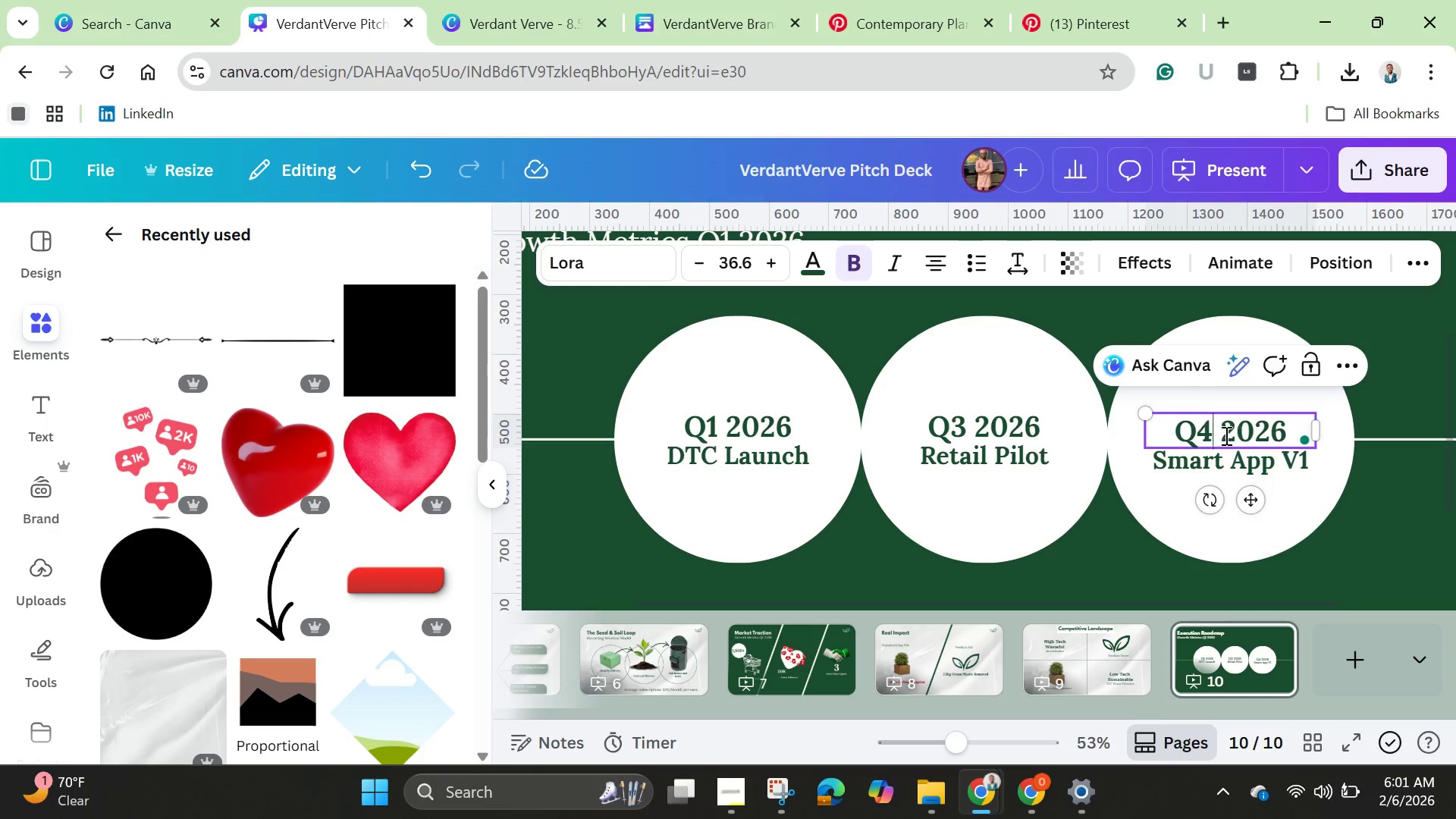 
key(4)
 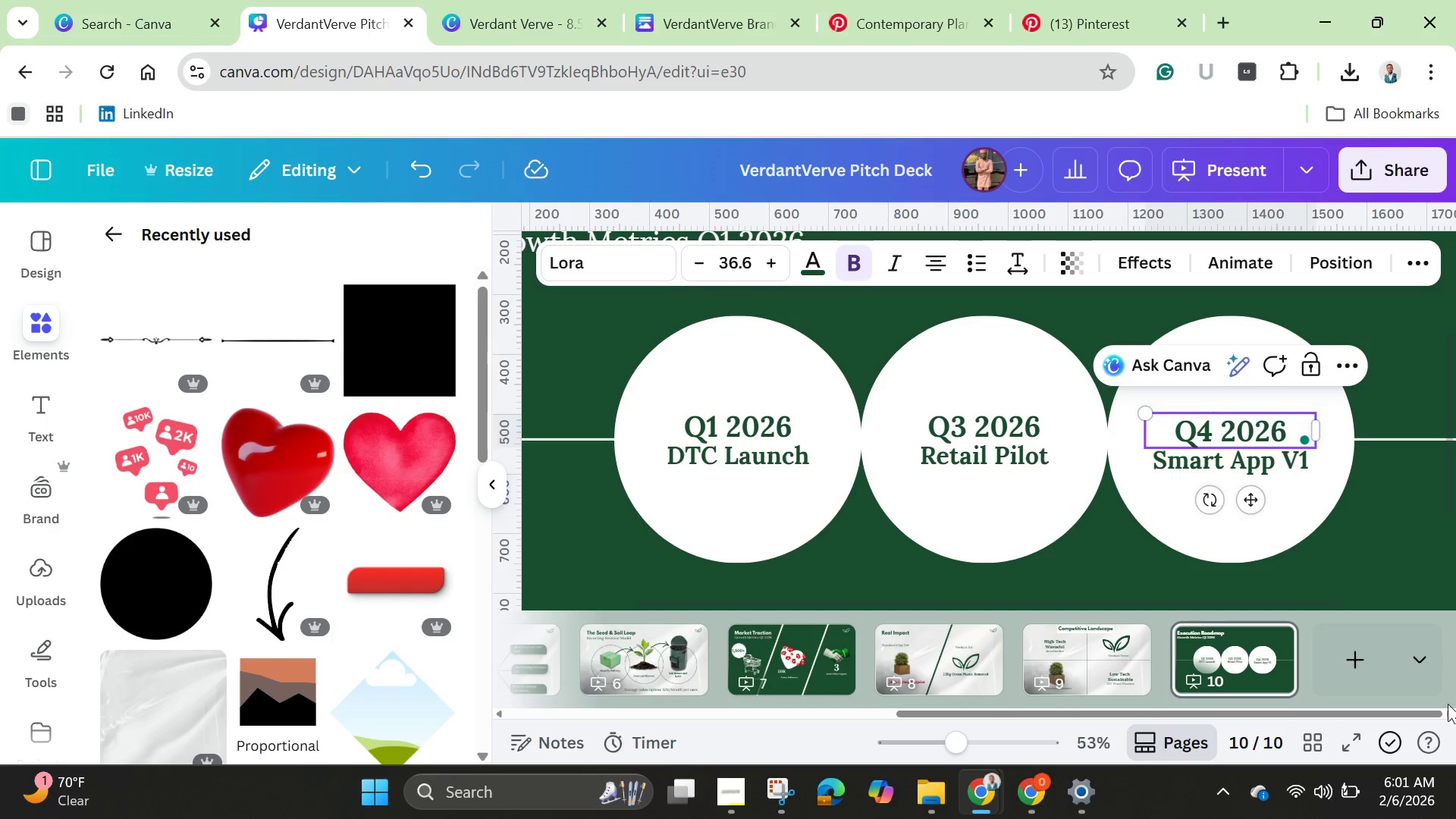 
wait(7.62)
 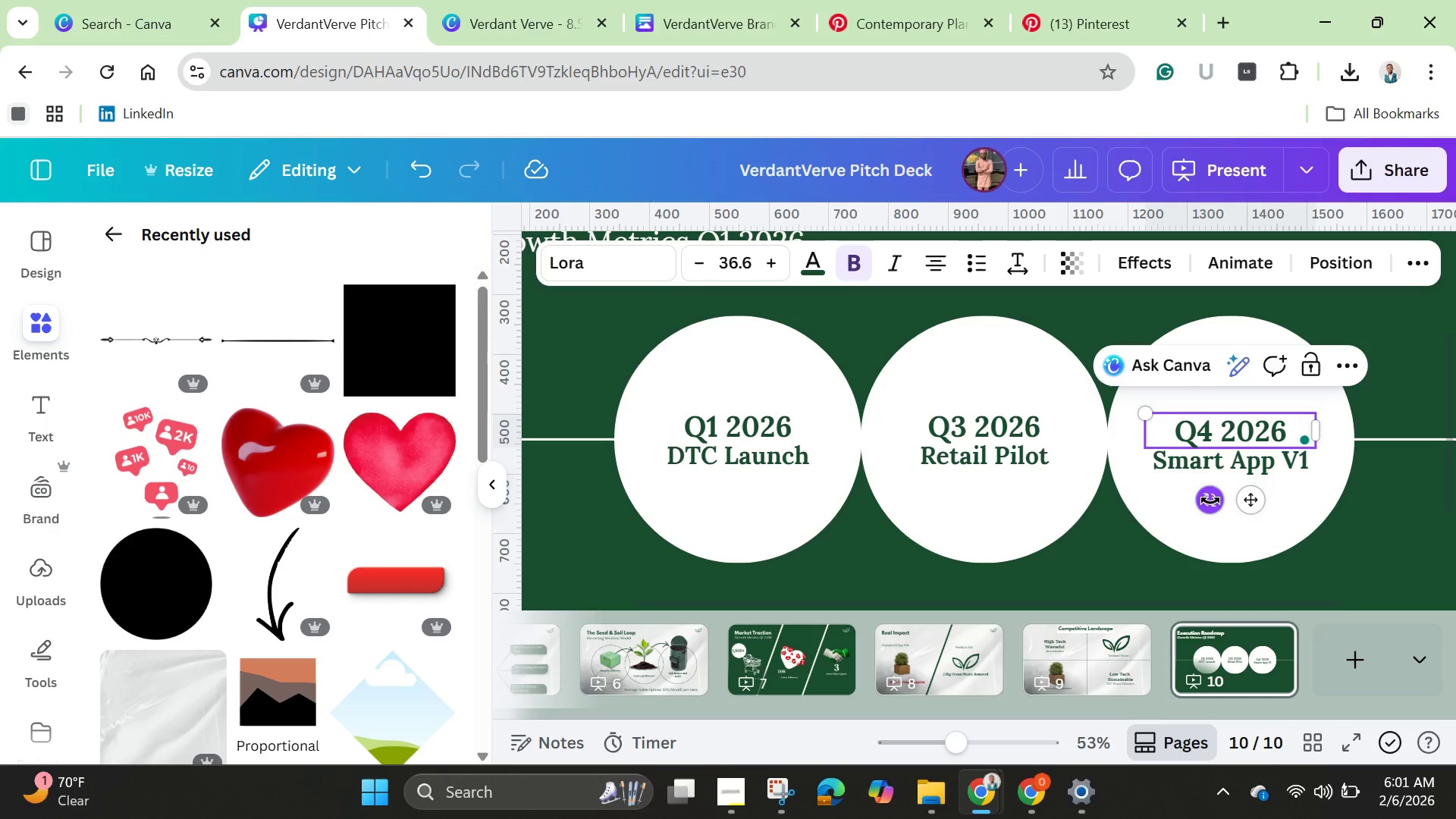 
left_click([1401, 573])
 